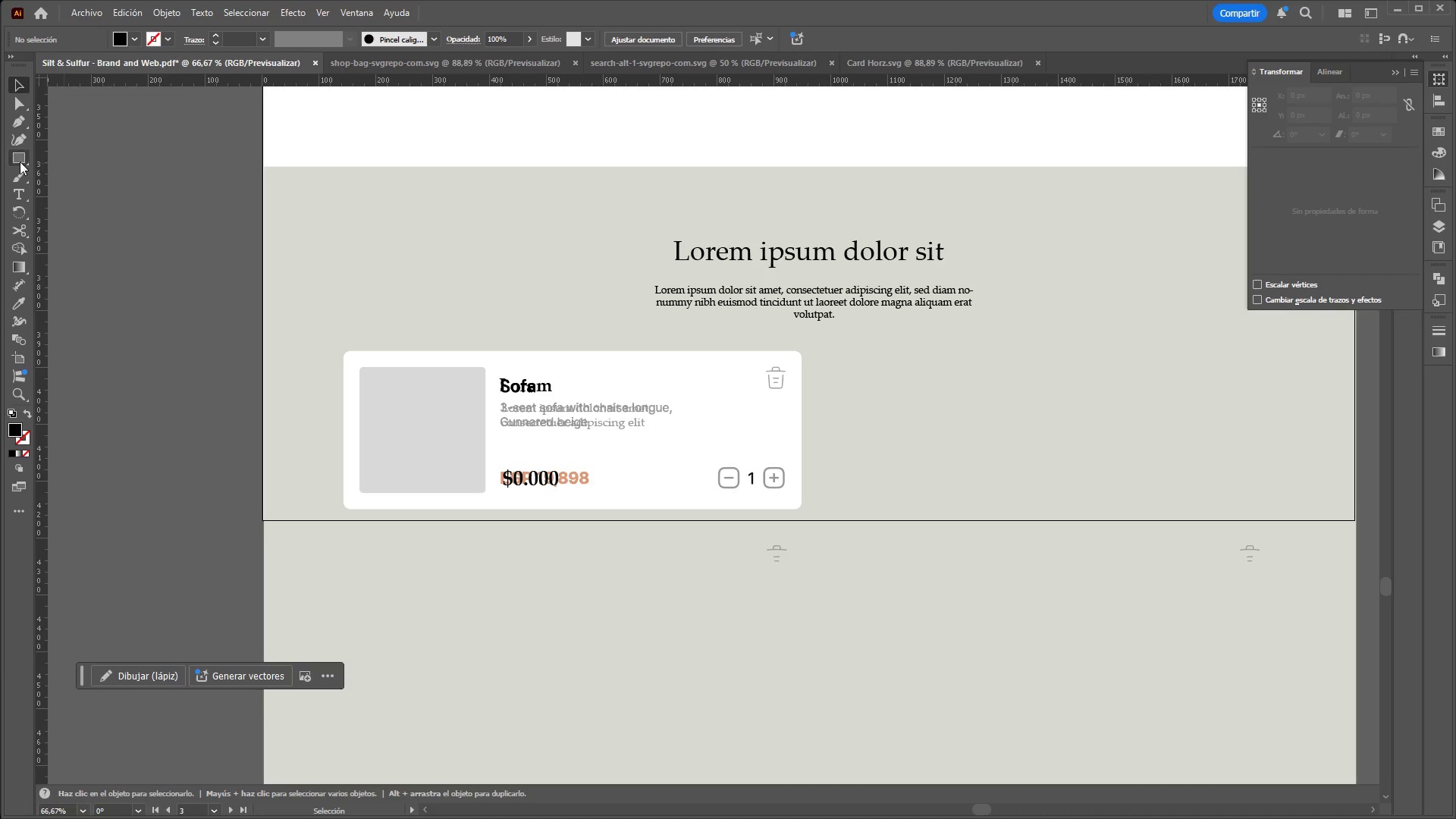 
left_click([19, 160])
 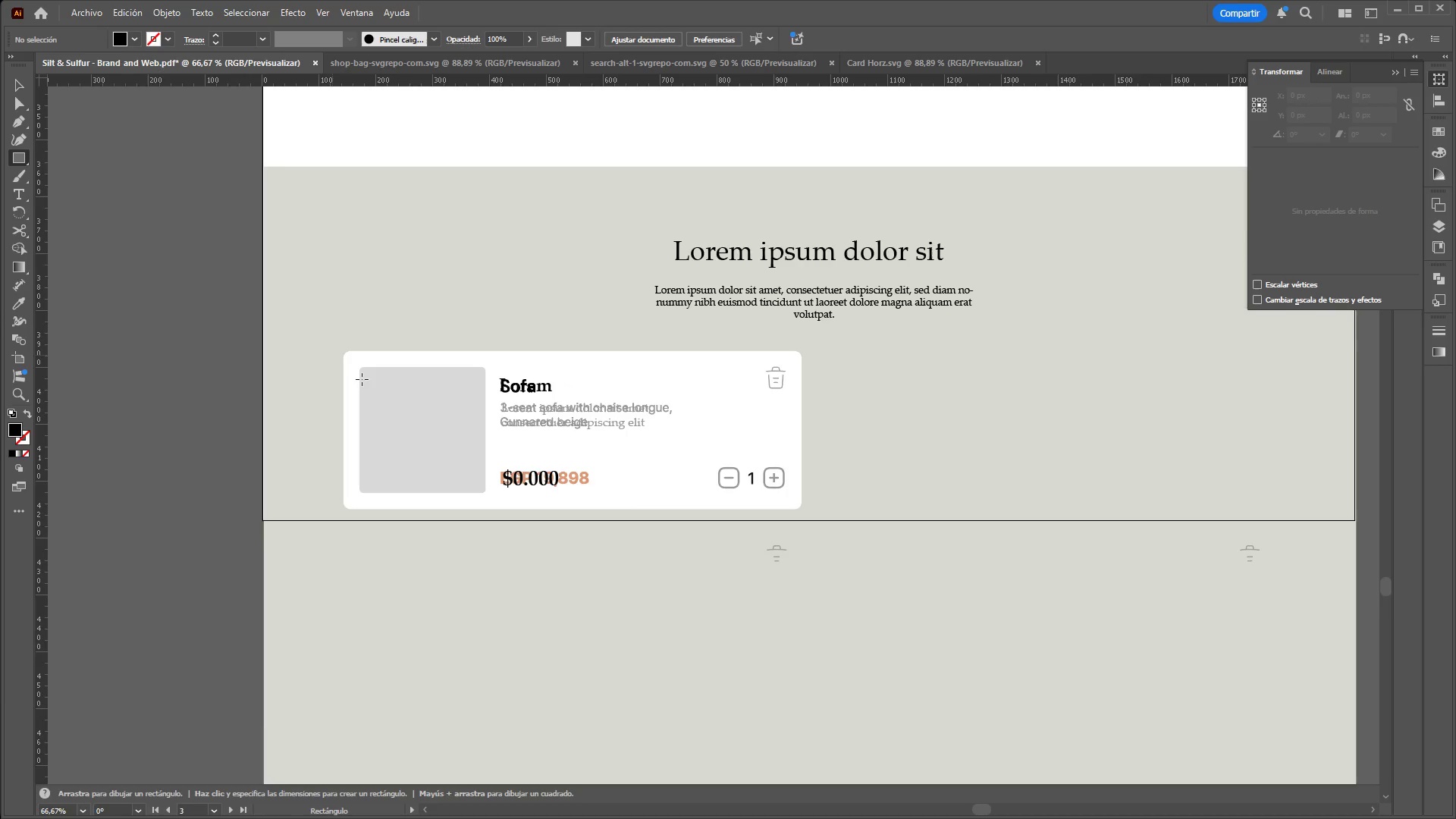 
hold_key(key=ControlLeft, duration=0.53)
hold_key(key=AltLeft, duration=0.48)
scroll: coordinate [394, 410], scroll_direction: up, amount: 2.0
 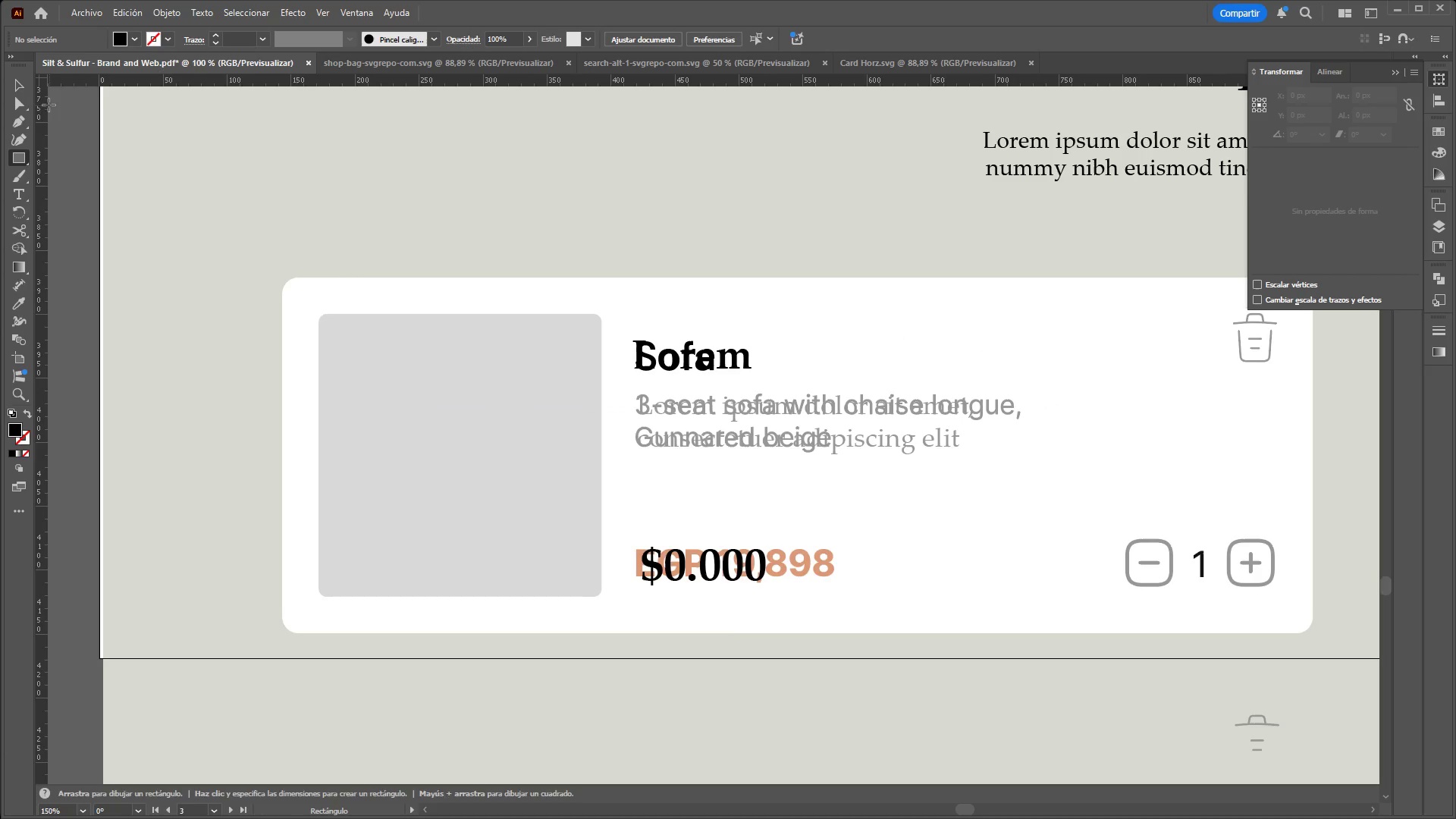 
left_click([20, 82])
 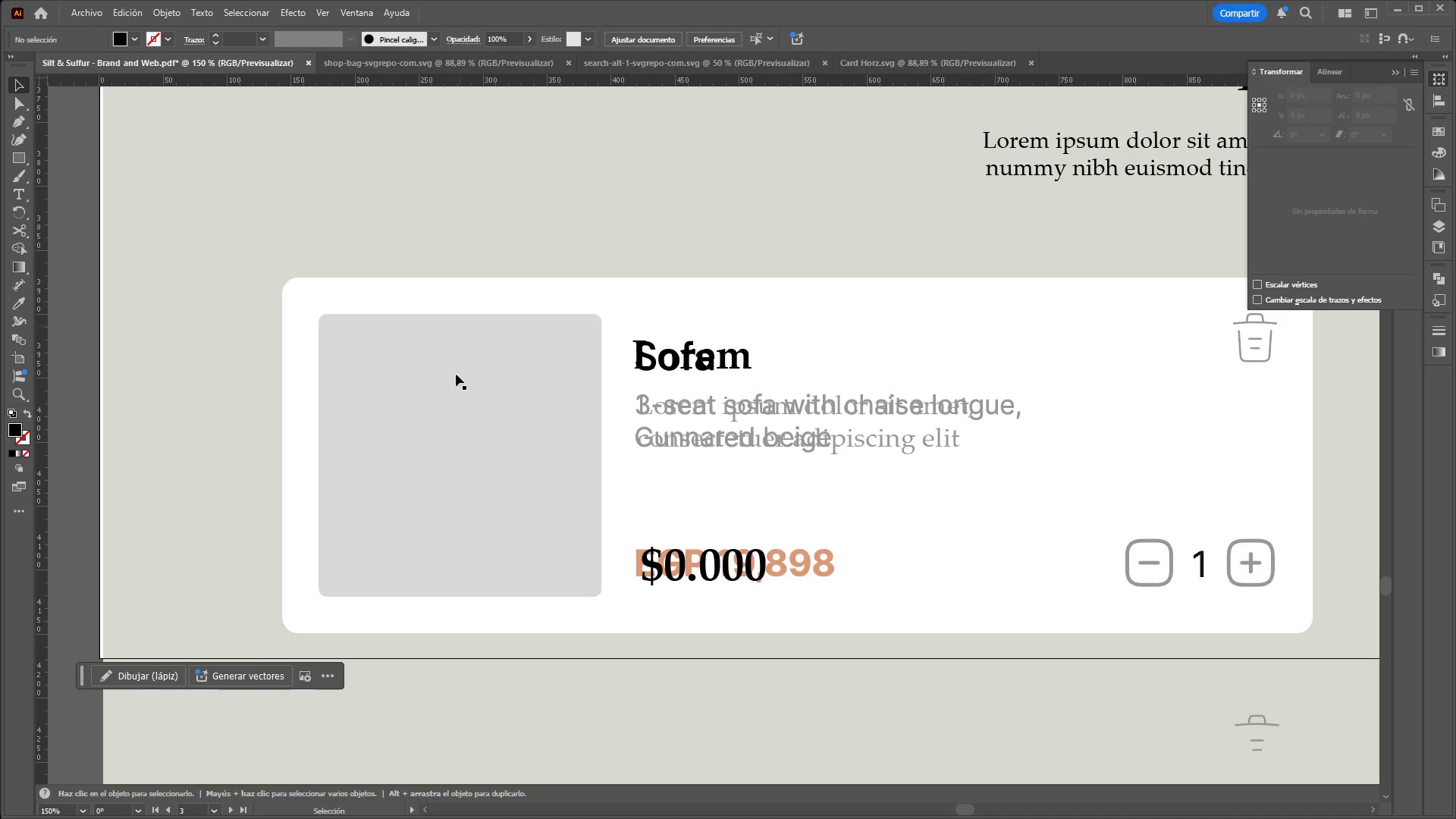 
left_click_drag(start_coordinate=[455, 391], to_coordinate=[469, 496])
 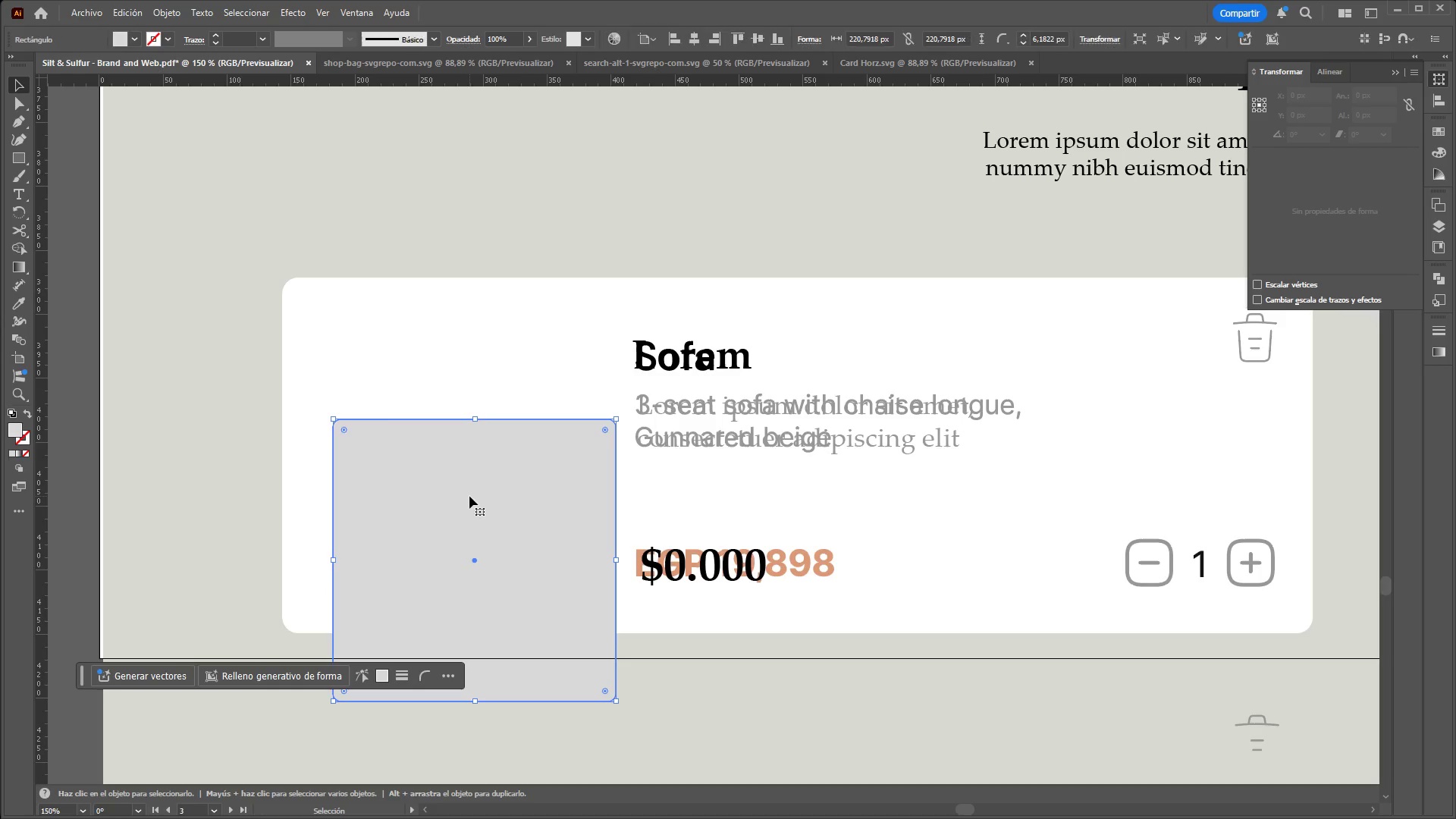 
key(Control+ControlLeft)
 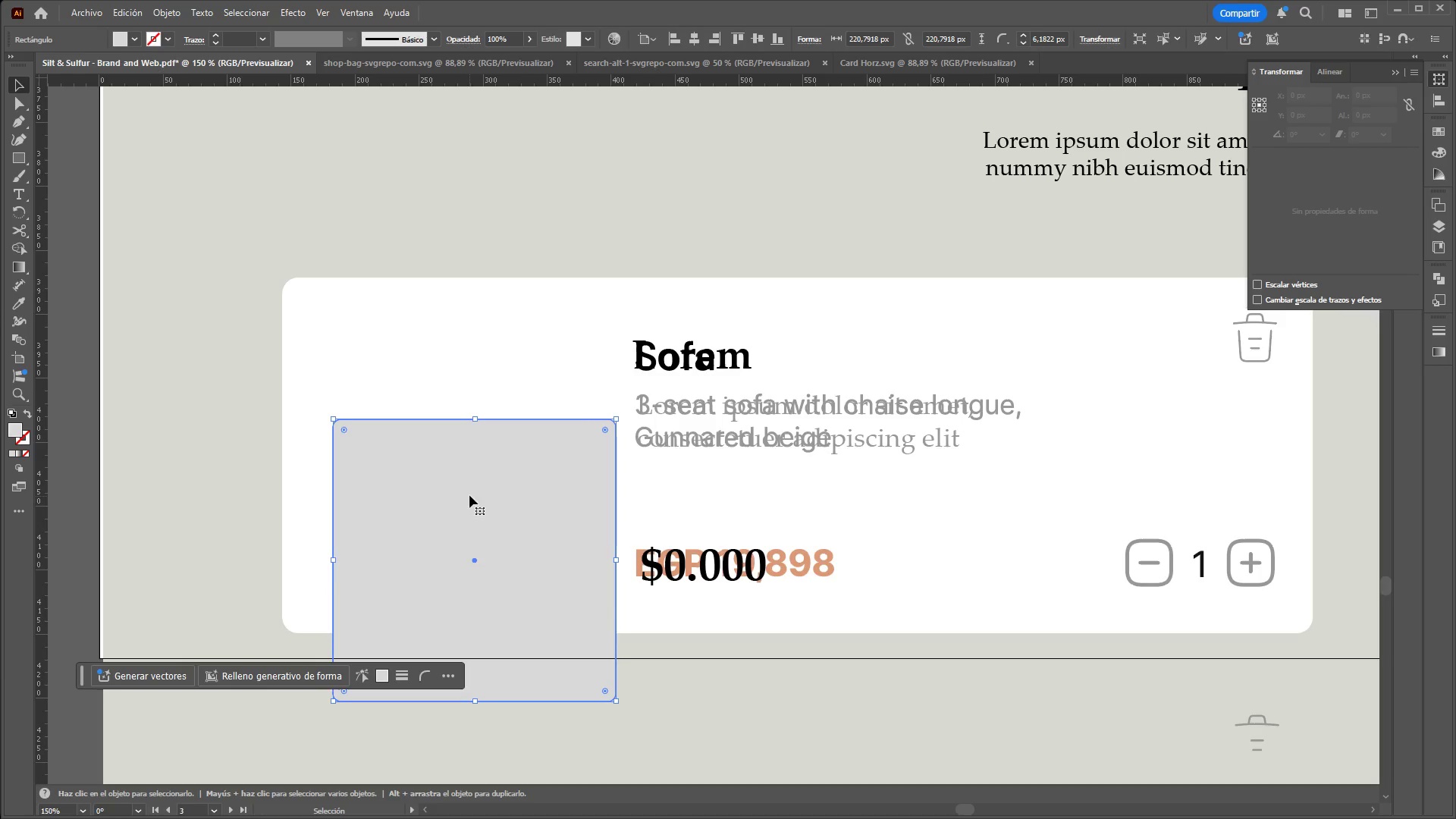 
key(Control+Z)
 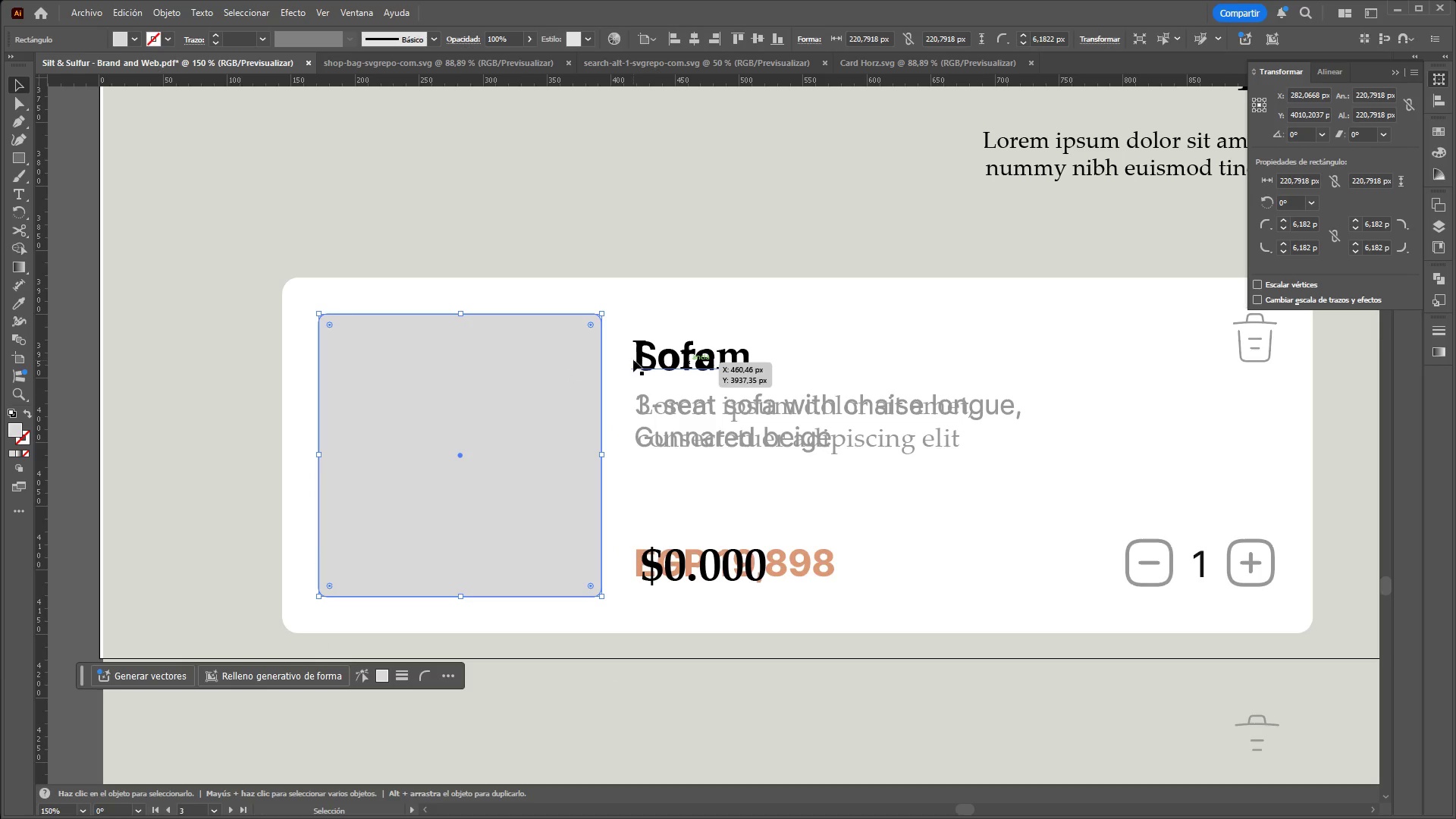 
left_click_drag(start_coordinate=[634, 359], to_coordinate=[615, 394])
 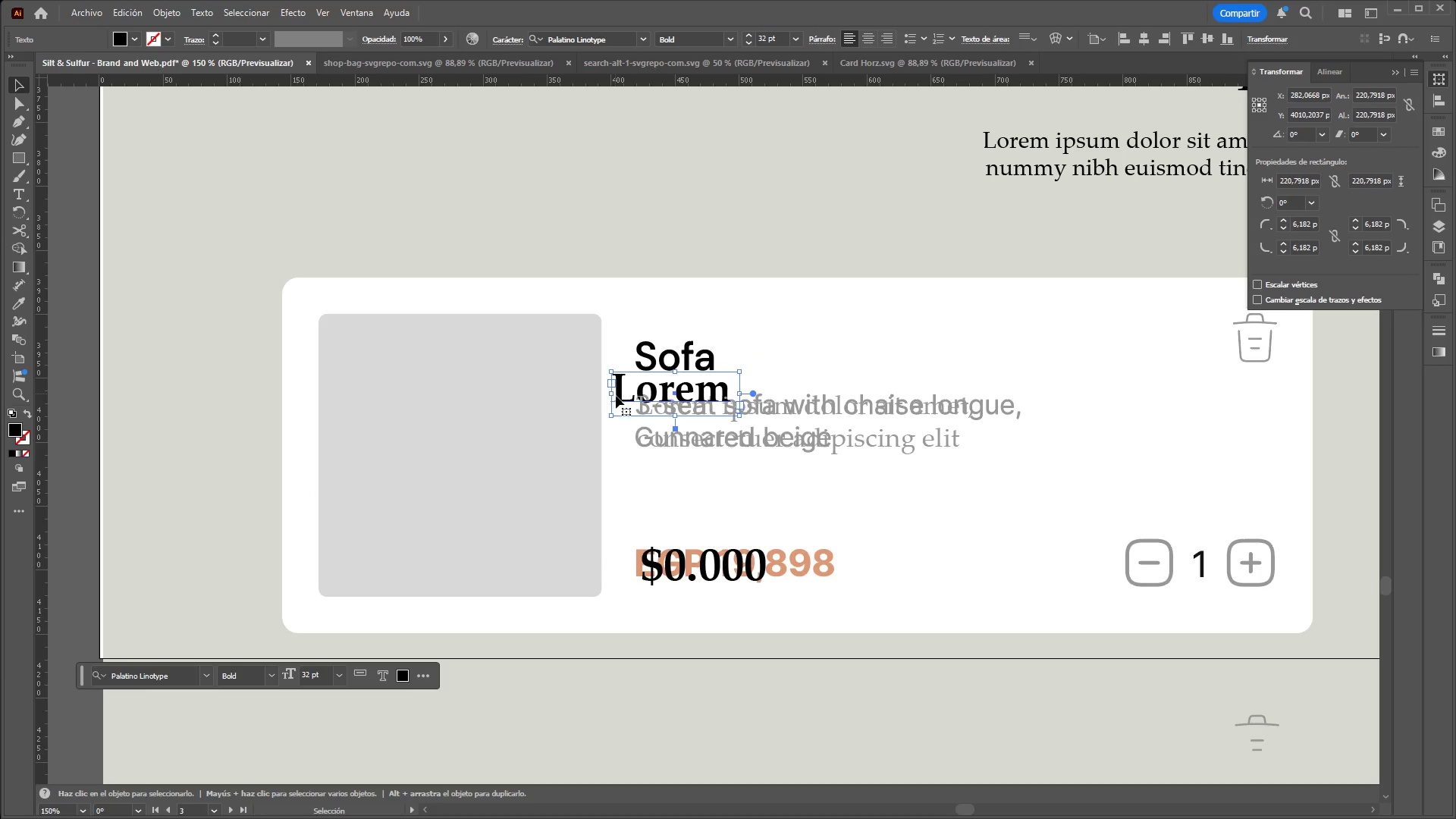 
key(Control+ControlLeft)
 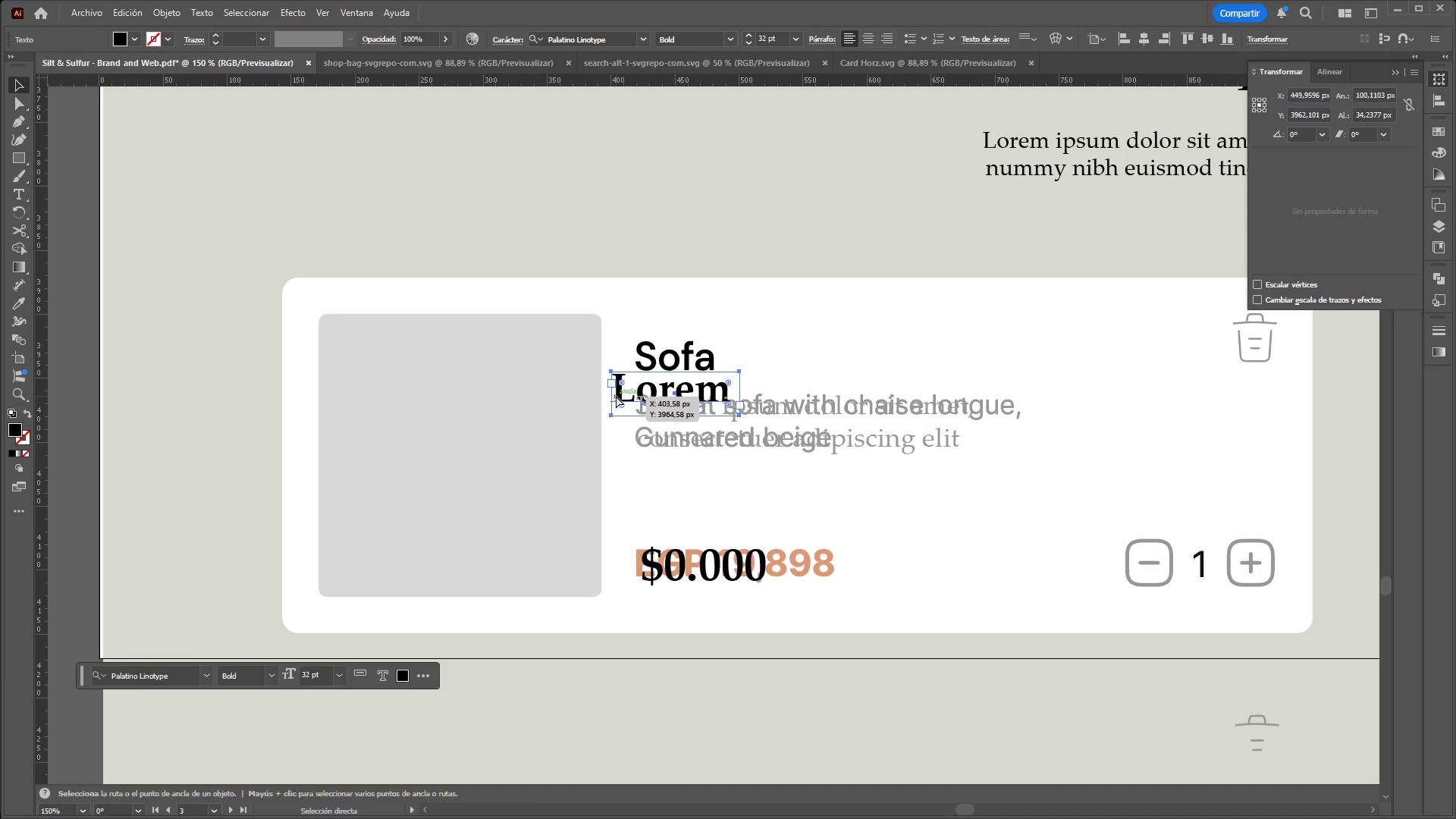 
key(Control+Z)
 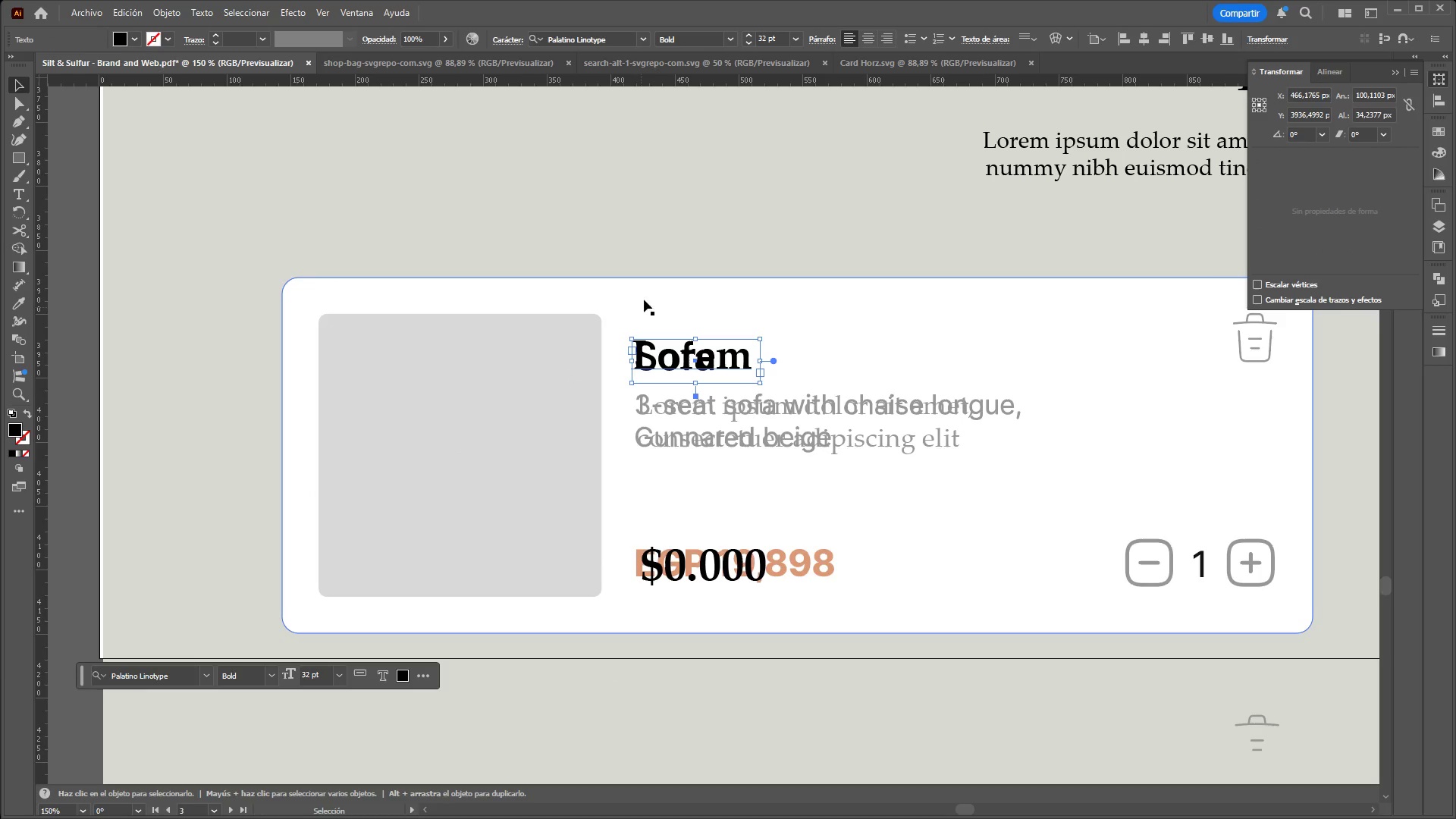 
left_click([654, 281])
 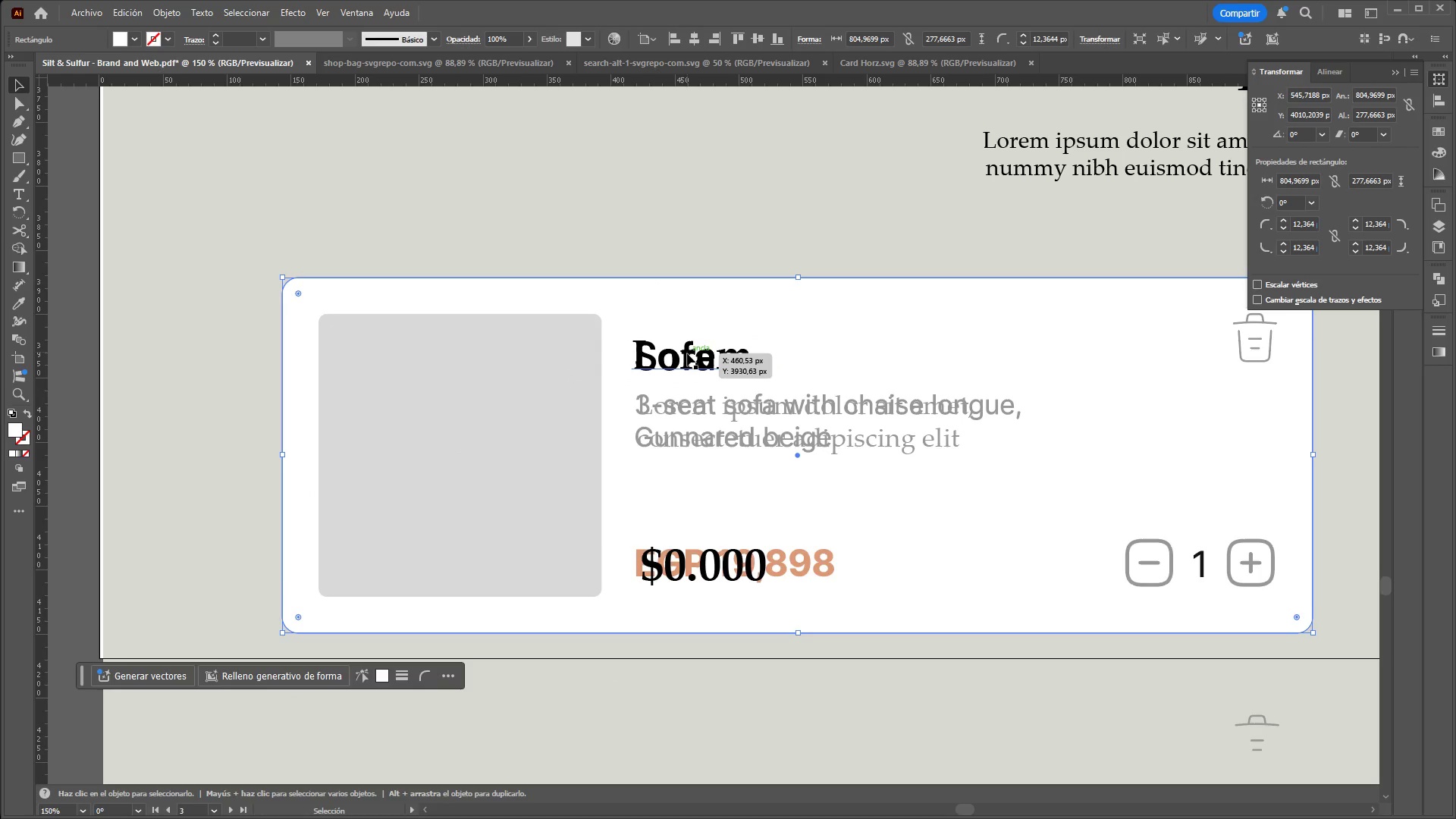 
left_click_drag(start_coordinate=[687, 359], to_coordinate=[716, 397])
 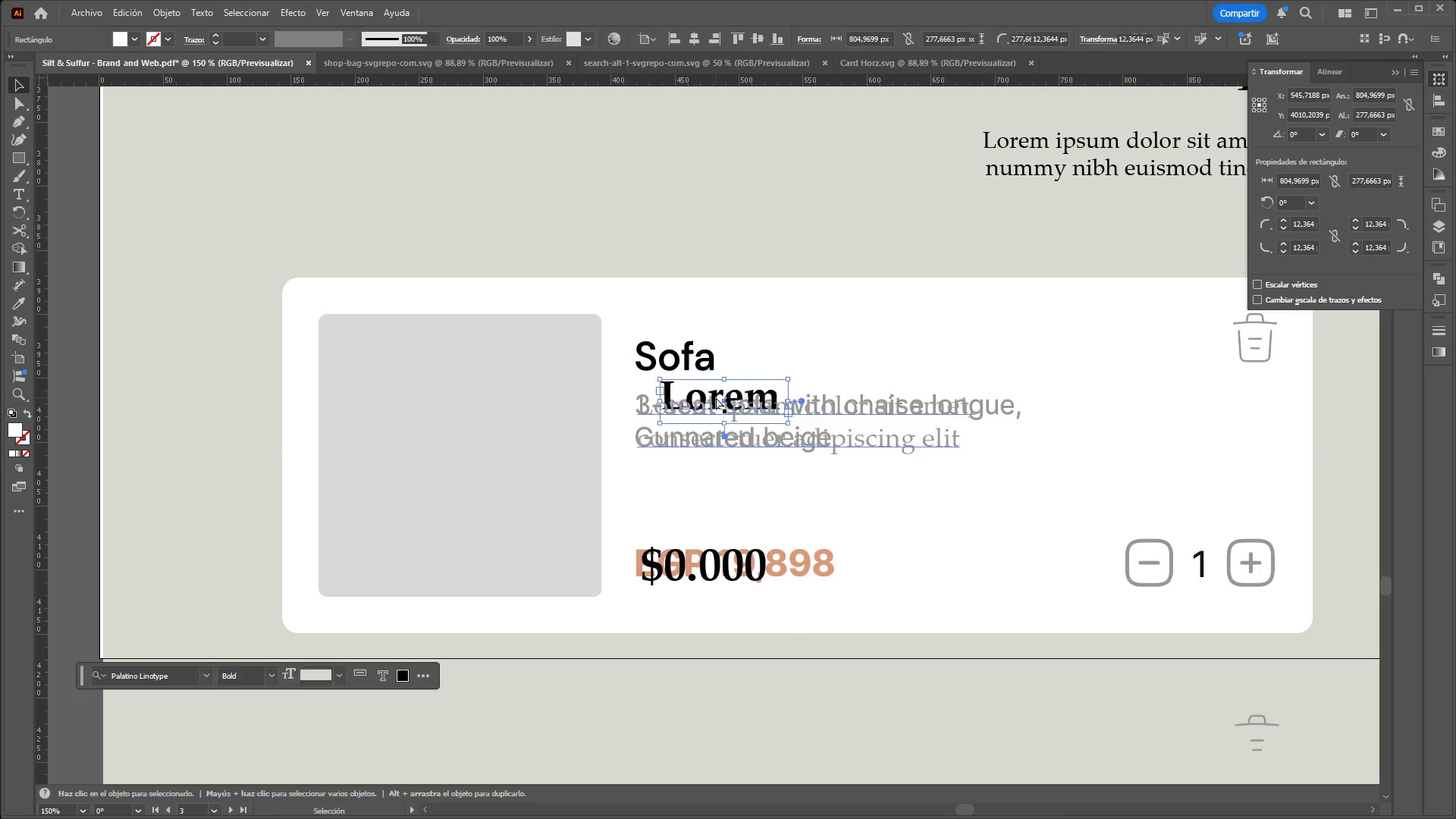 
key(Control+Z)
 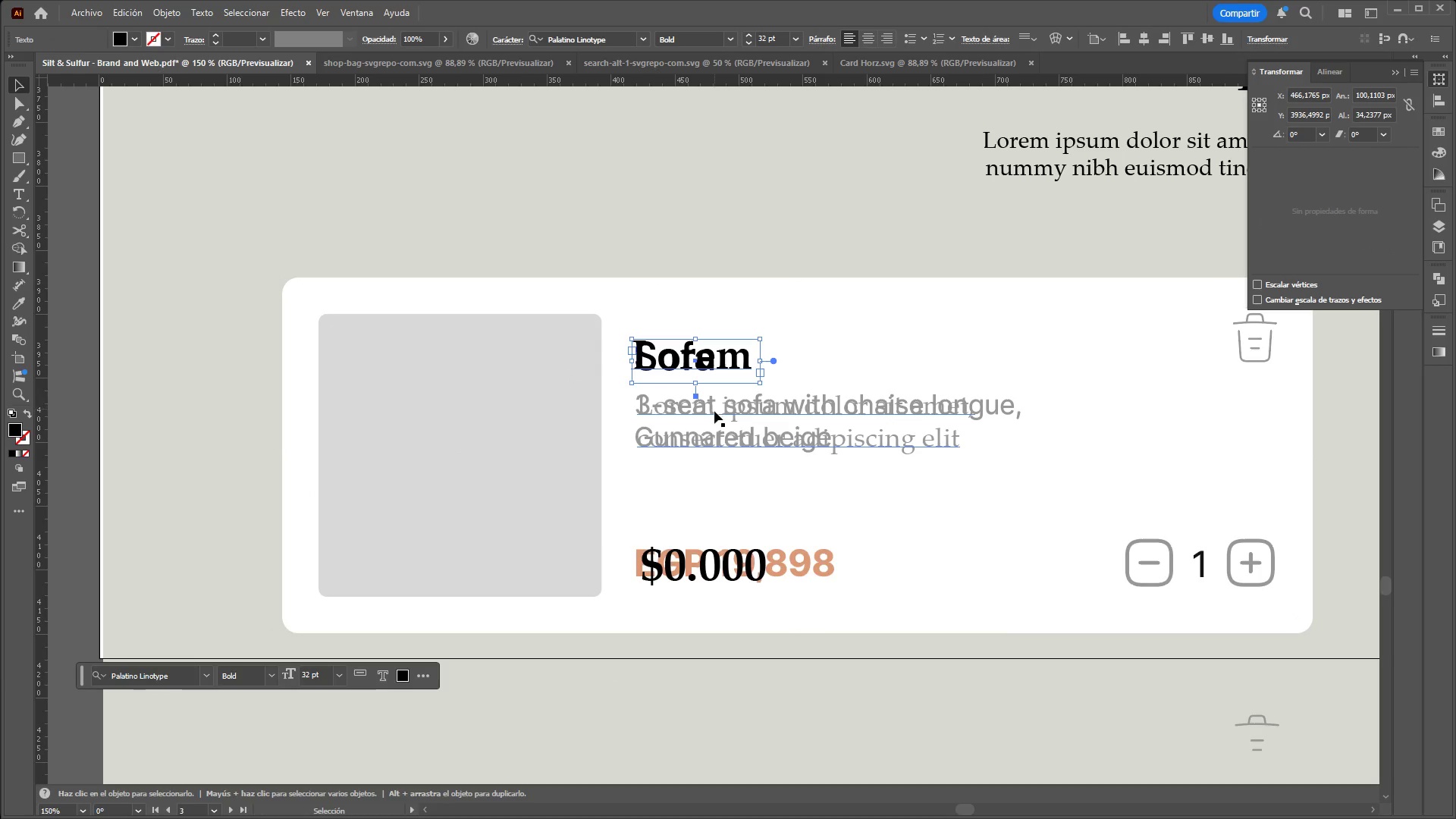 
hold_key(key=ShiftLeft, duration=1.53)
left_click([714, 415])
 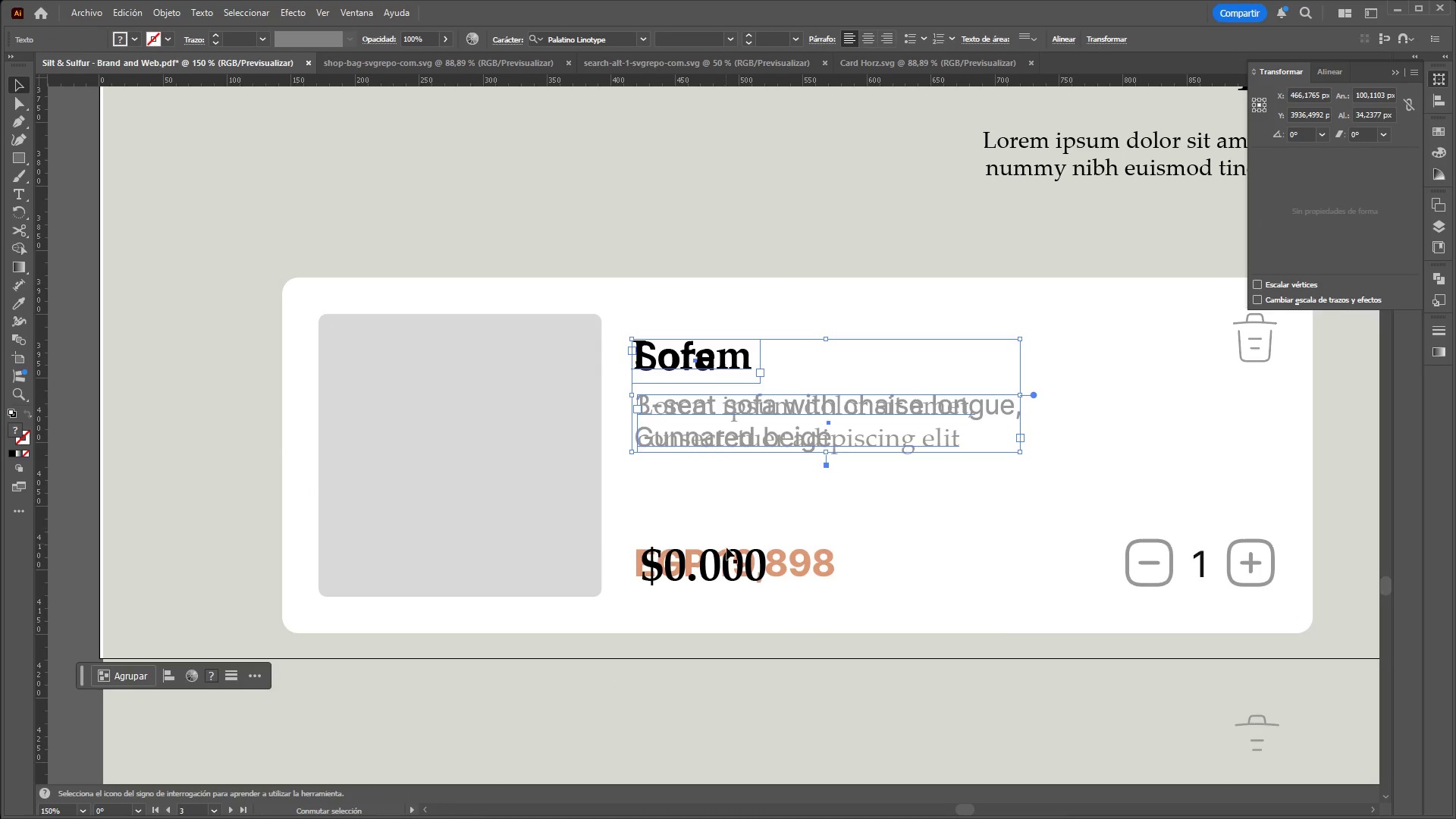 
left_click([728, 566])
 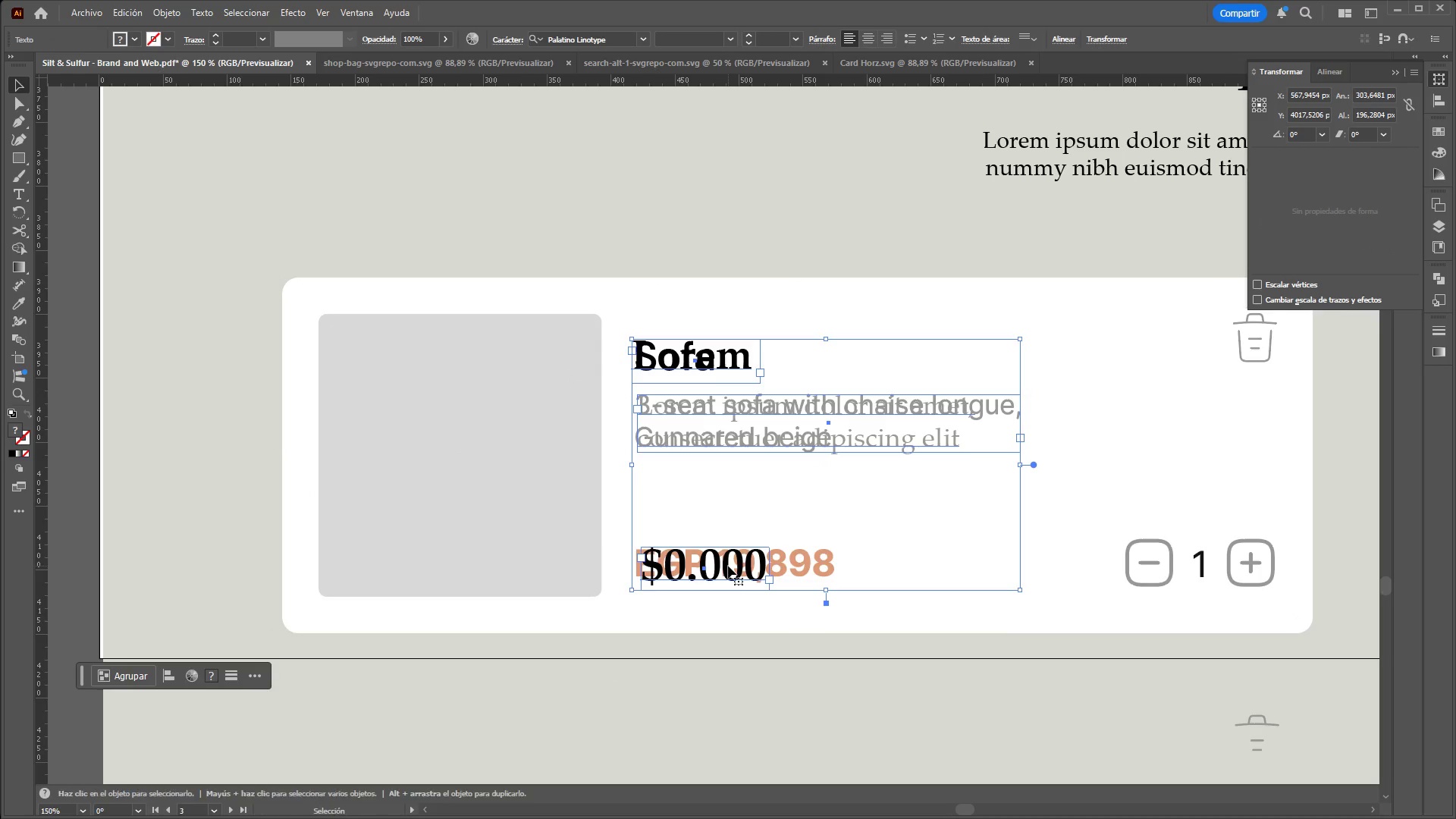 
key(Control+2)
 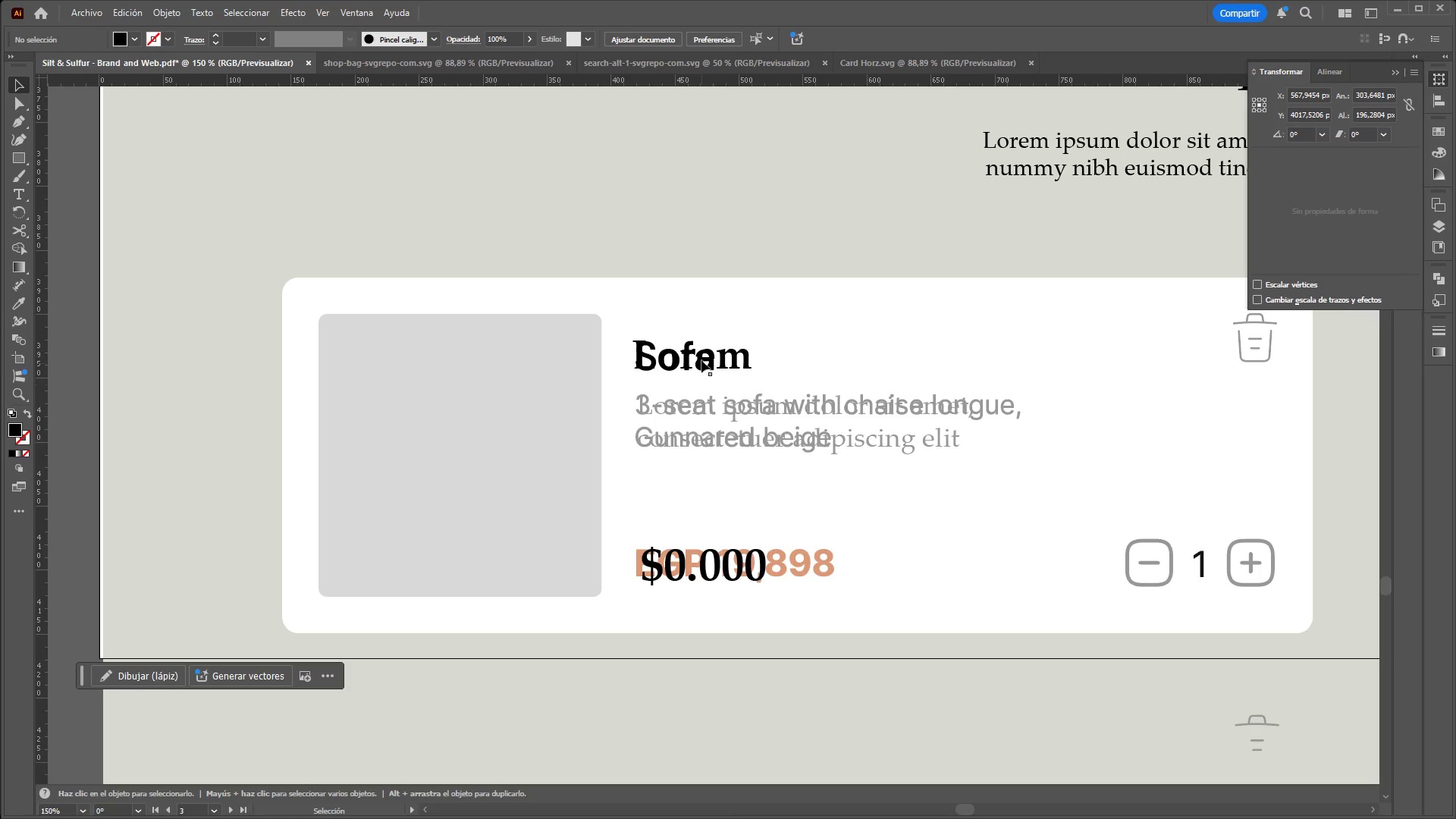 
left_click([701, 359])
 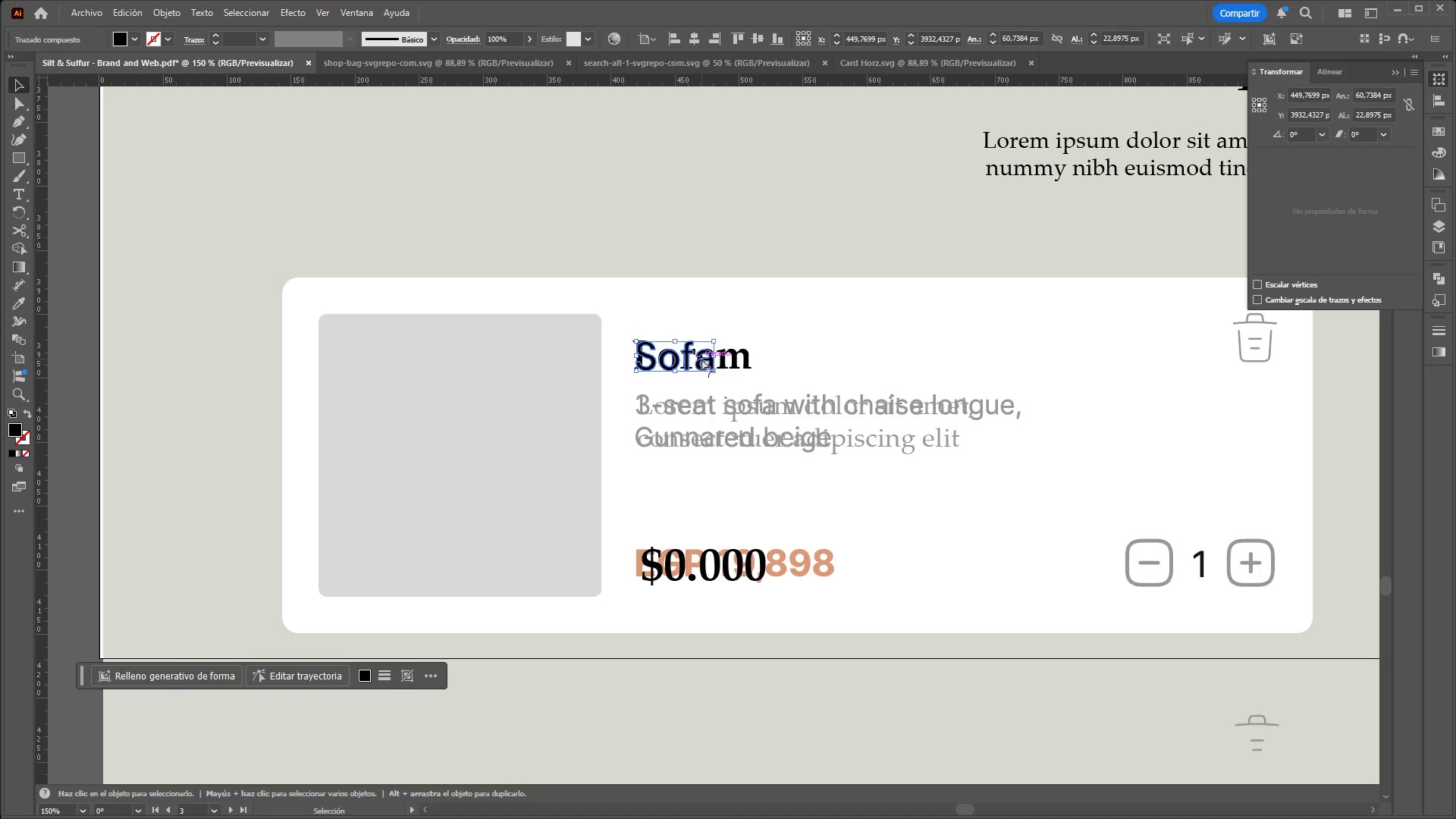 
key(Control+X)
 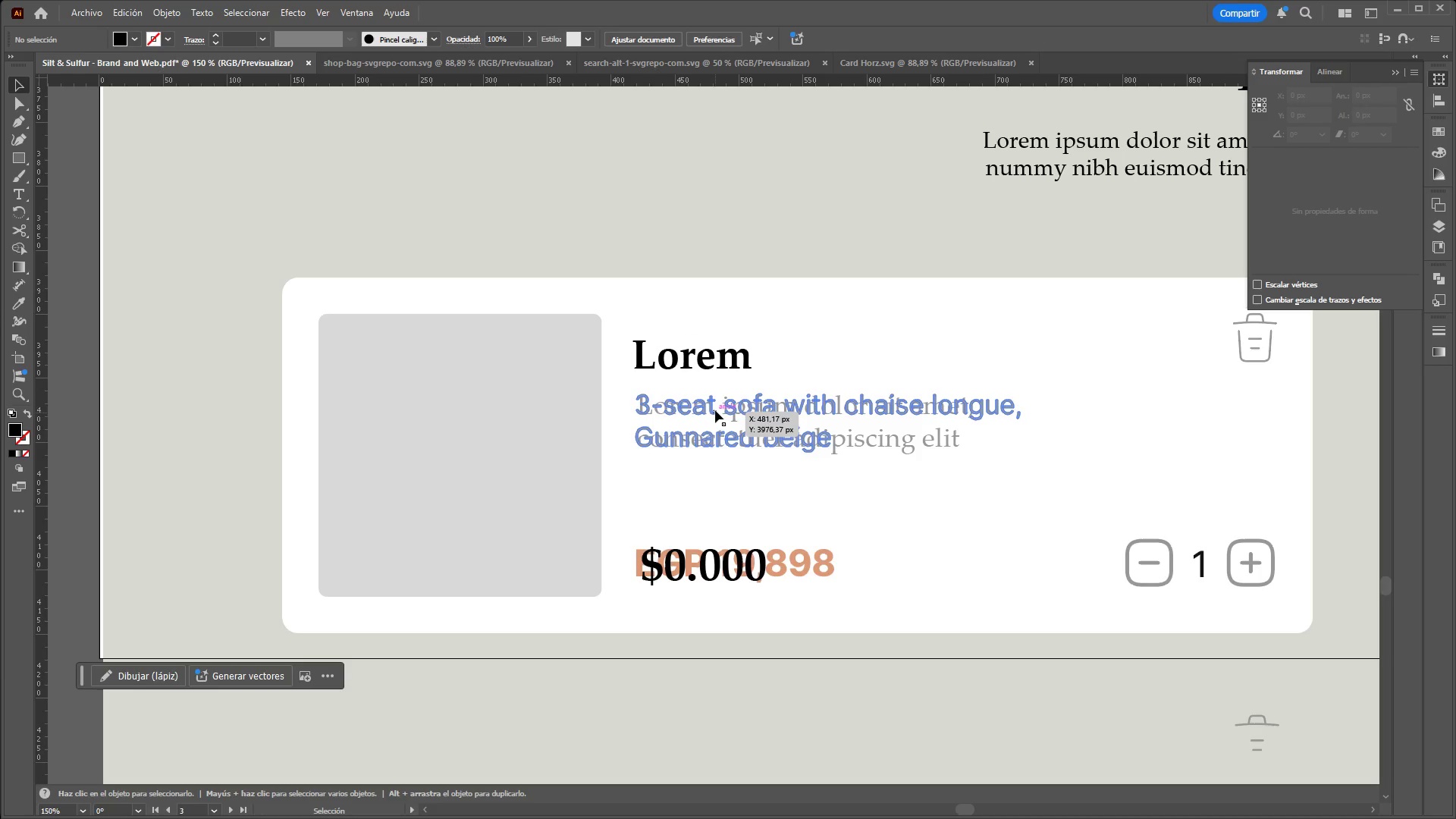 
left_click([714, 409])
 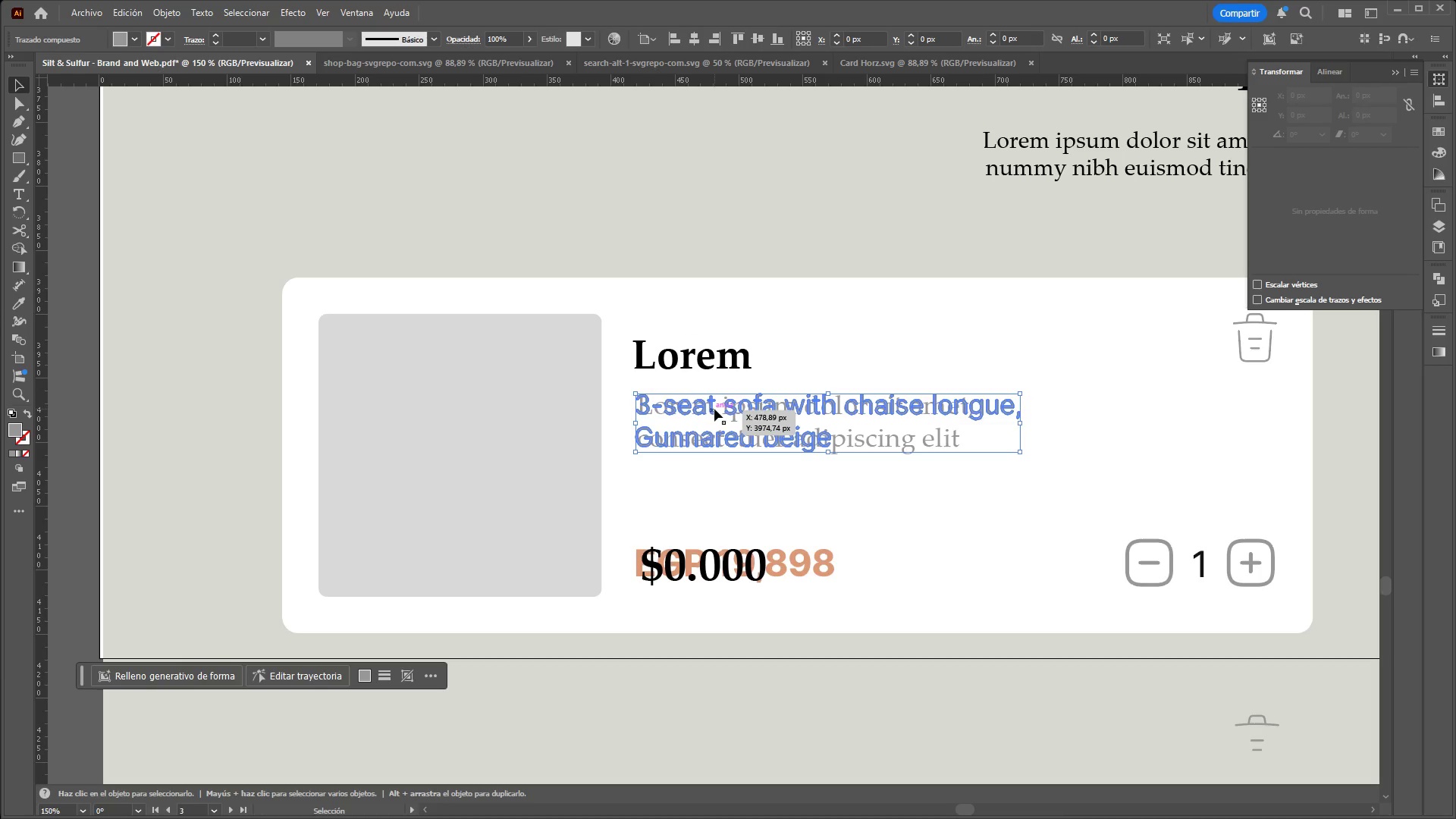 
key(Control+ControlLeft)
 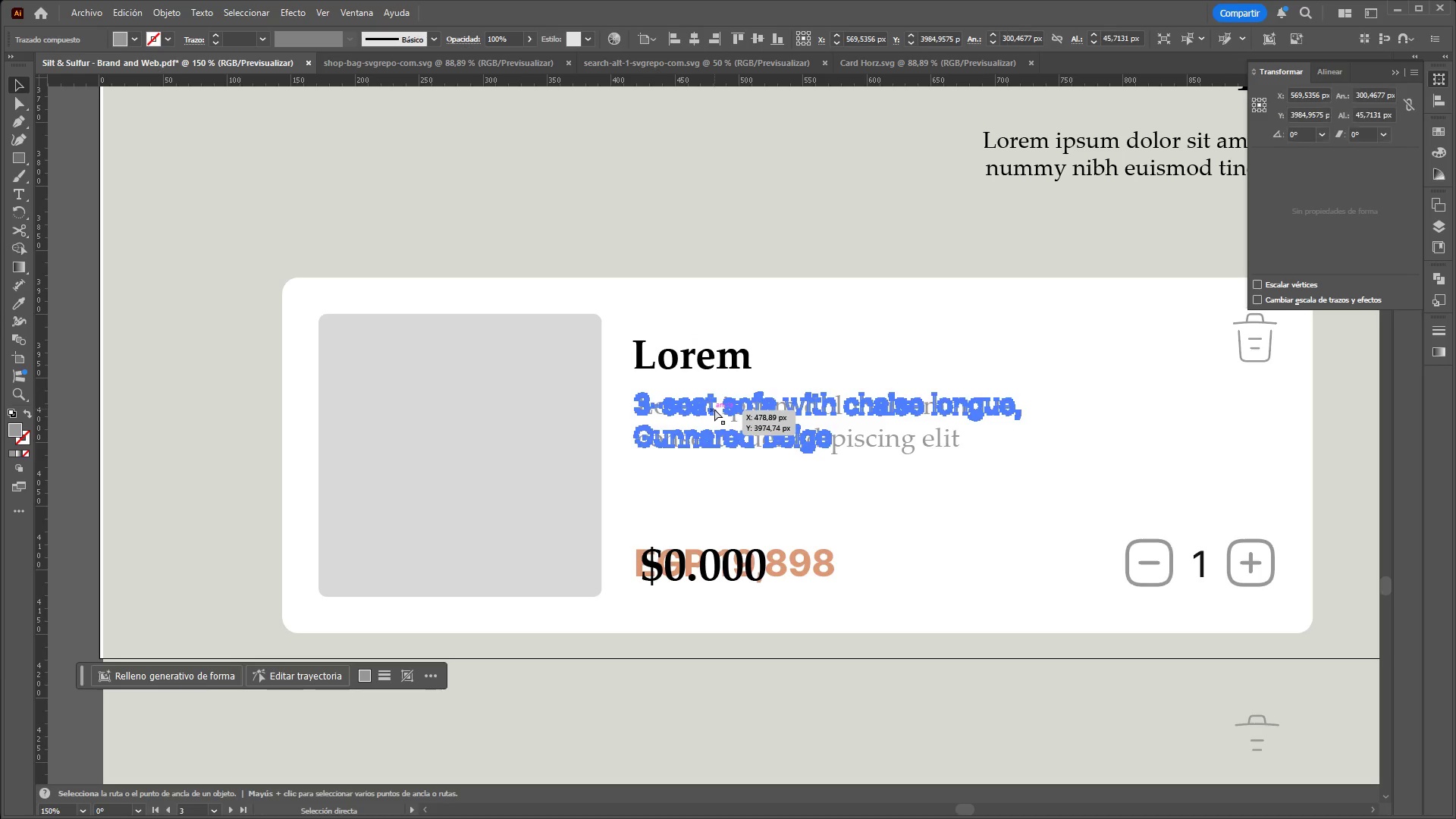 
key(Control+X)
 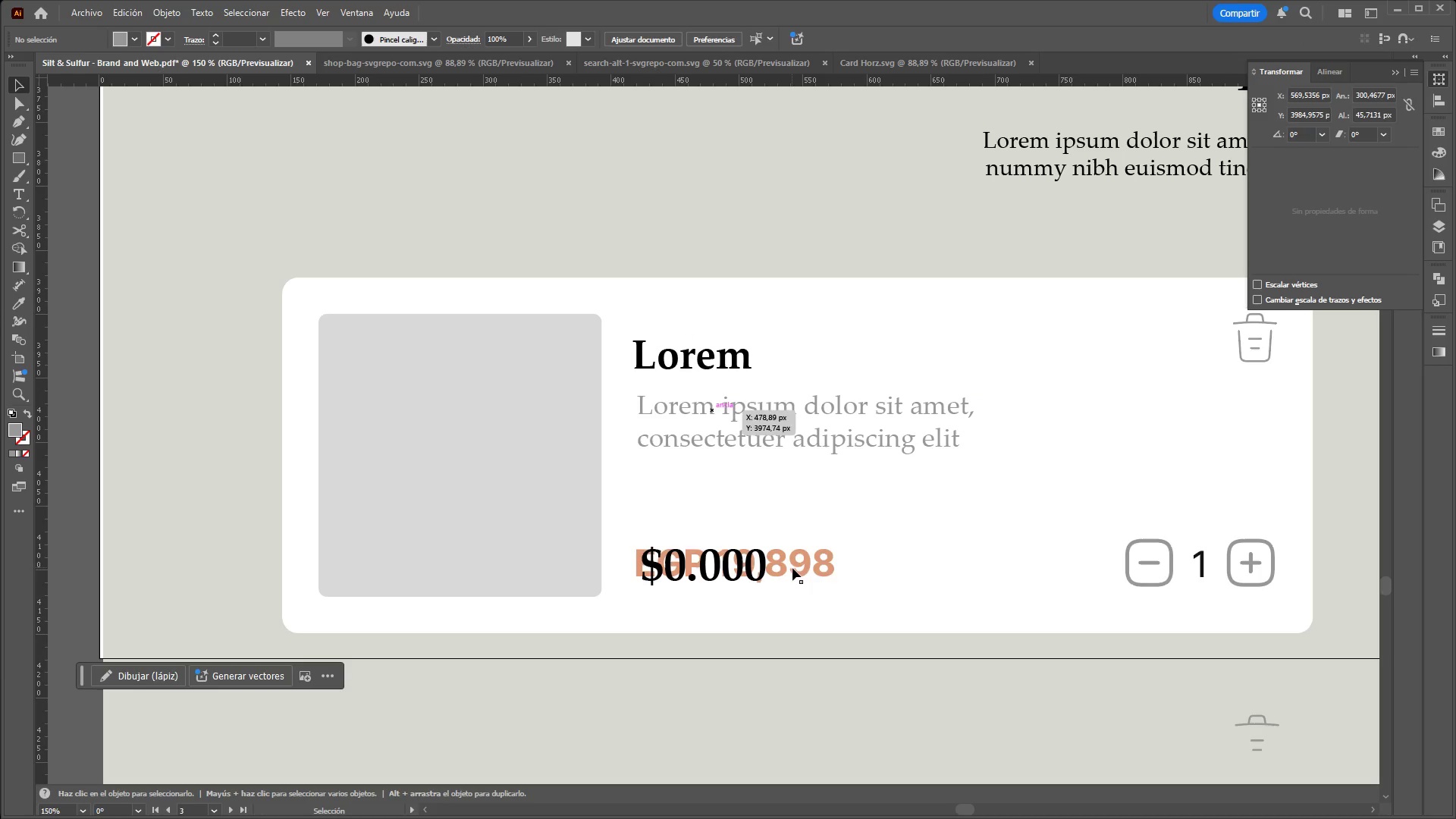 
left_click([792, 569])
 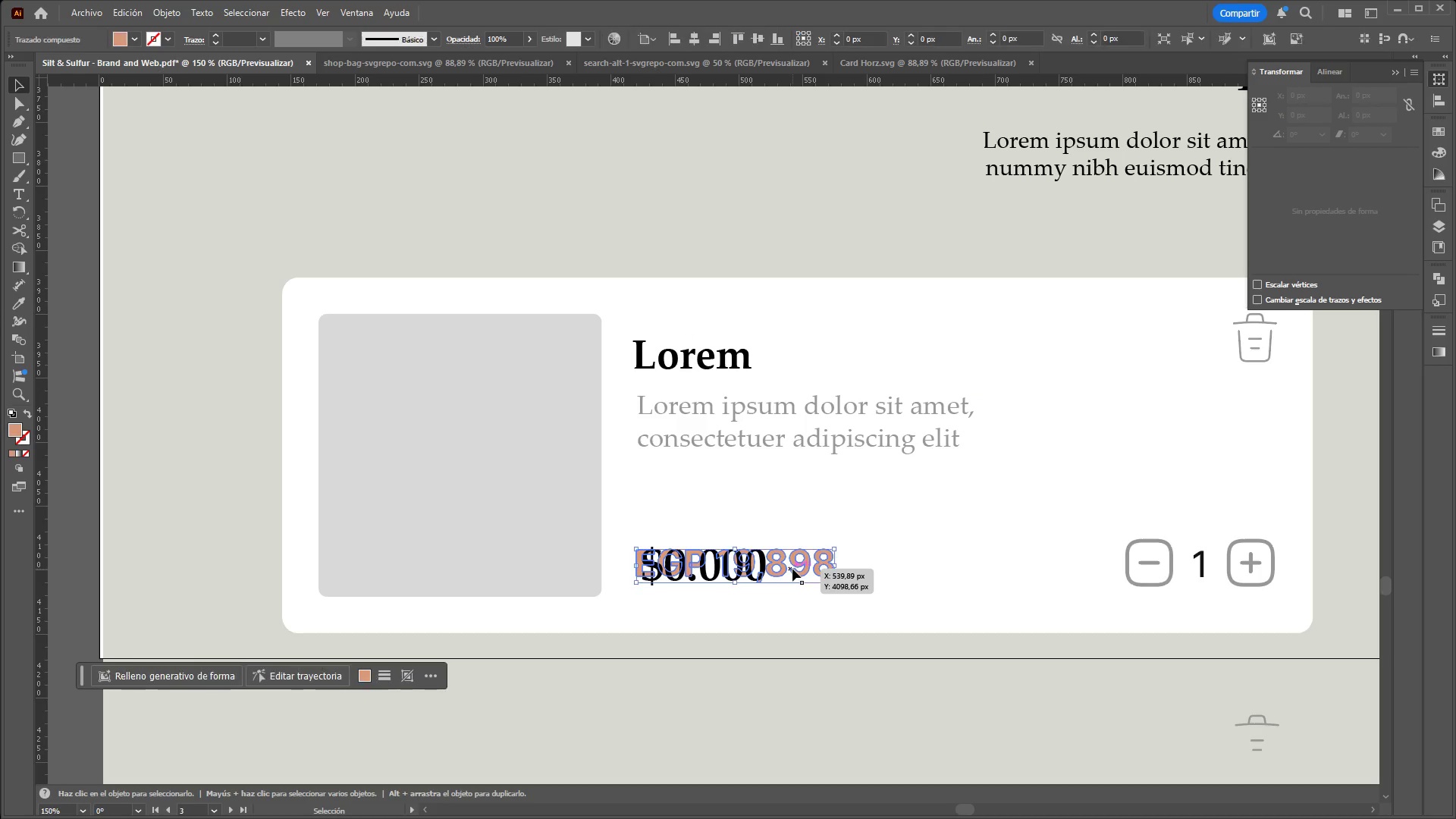 
key(Control+X)
 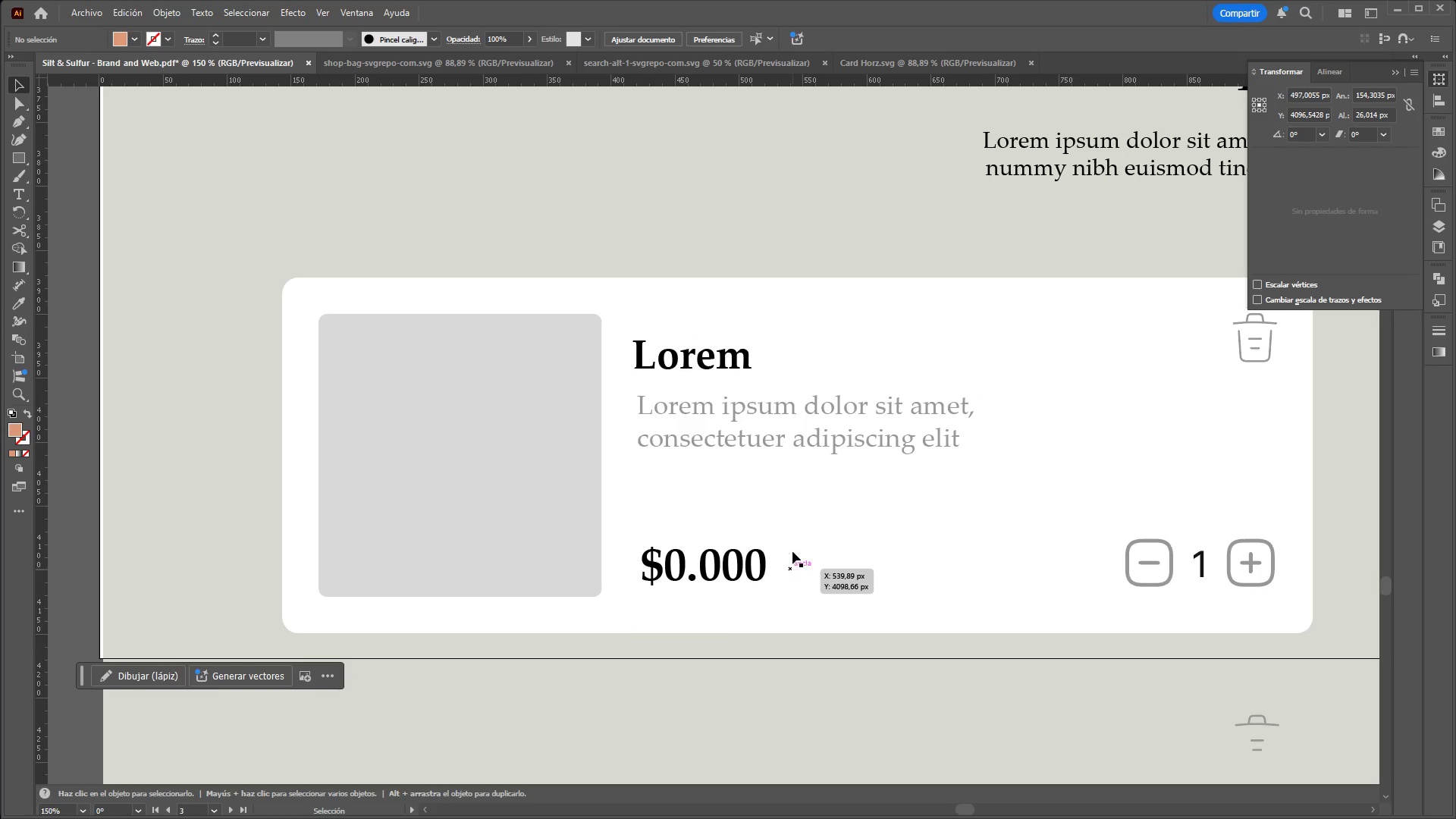 
hold_key(key=ControlLeft, duration=2.41)
hold_key(key=AltLeft, duration=1.5)
scroll: coordinate [785, 489], scroll_direction: down, amount: 3.0
 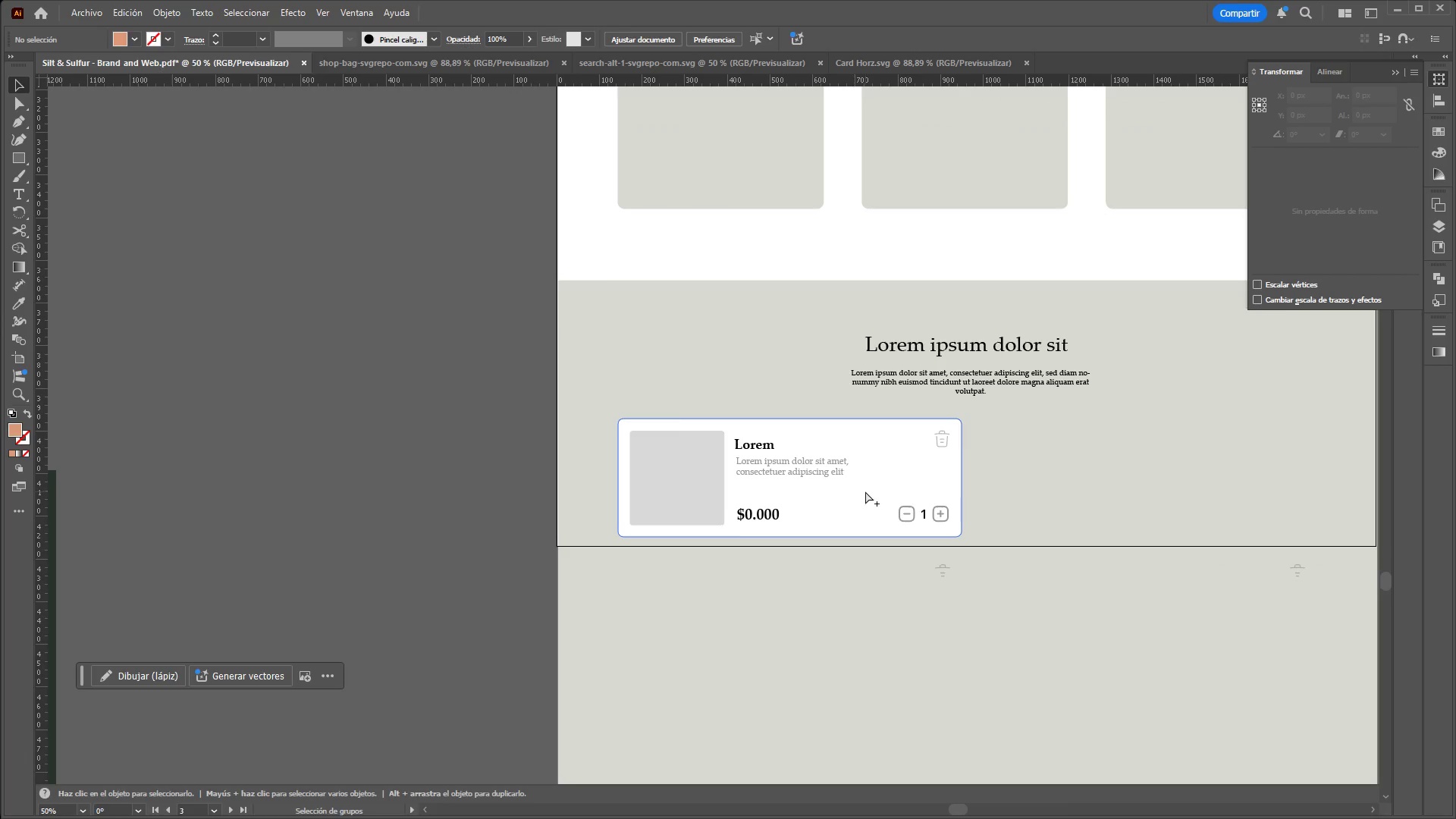 
hold_key(key=AltLeft, duration=0.88)
scroll: coordinate [710, 489], scroll_direction: down, amount: 1.0
 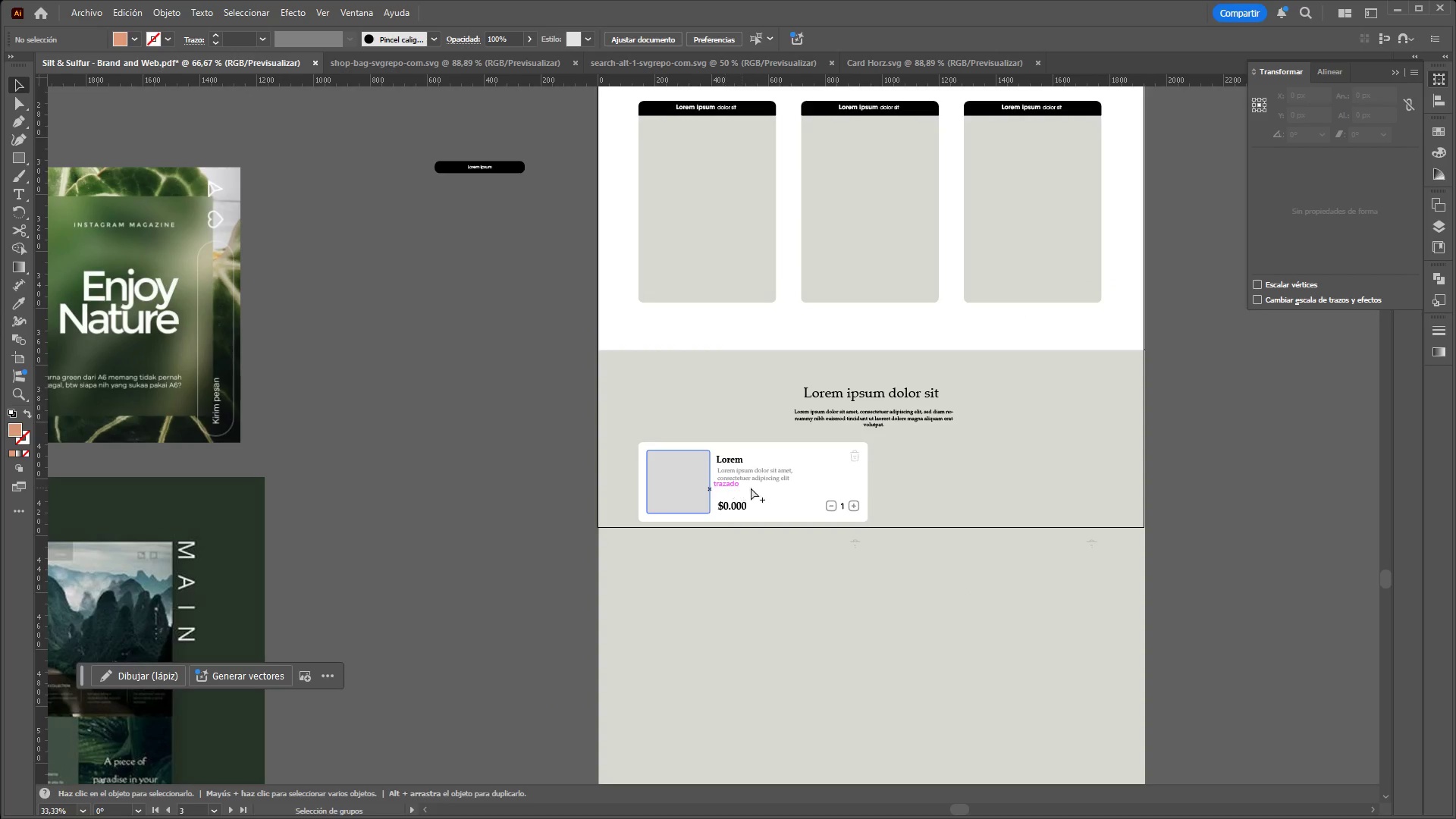 
scroll: coordinate [784, 484], scroll_direction: up, amount: 1.0
 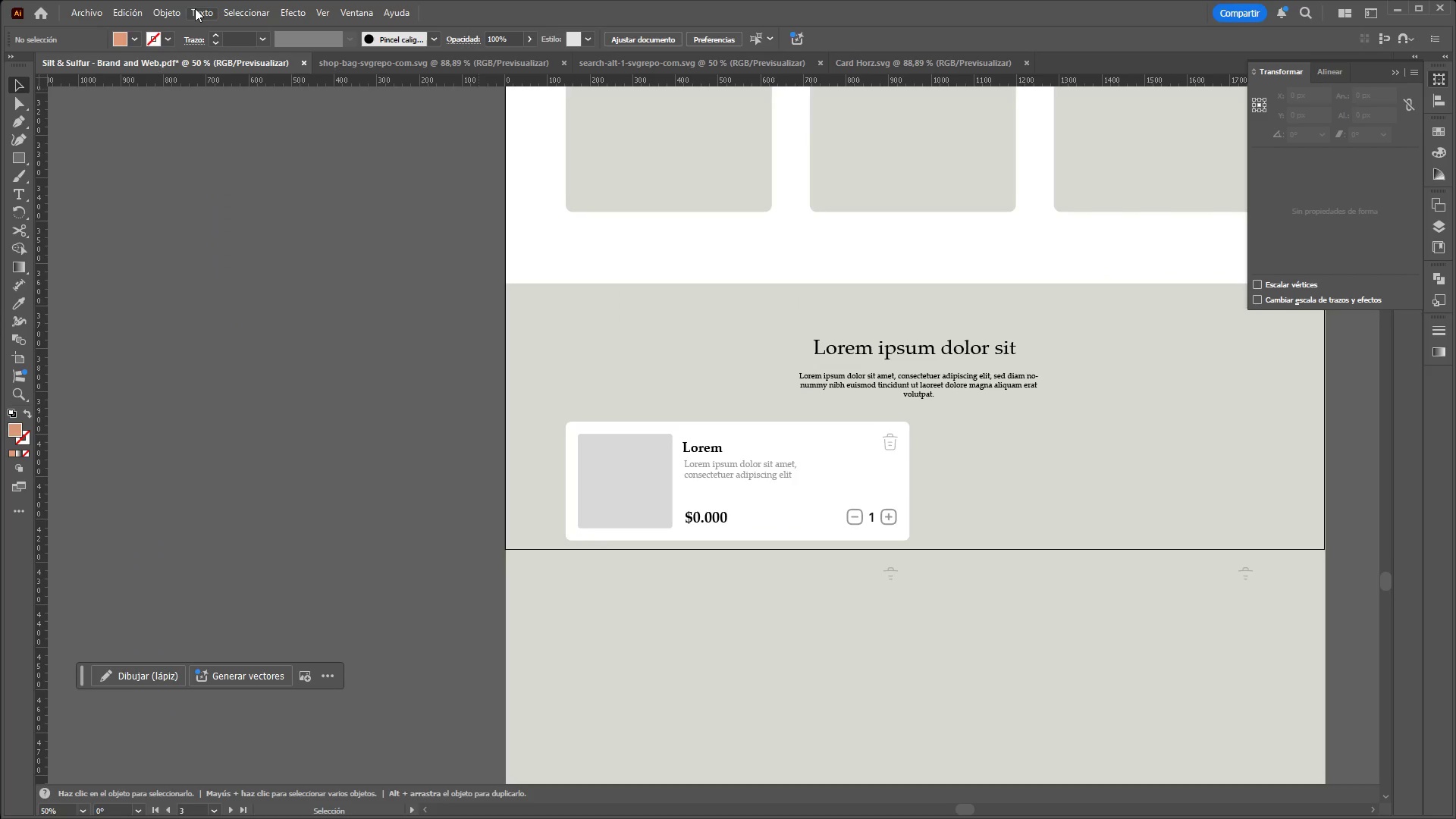 
left_click([174, 14])
 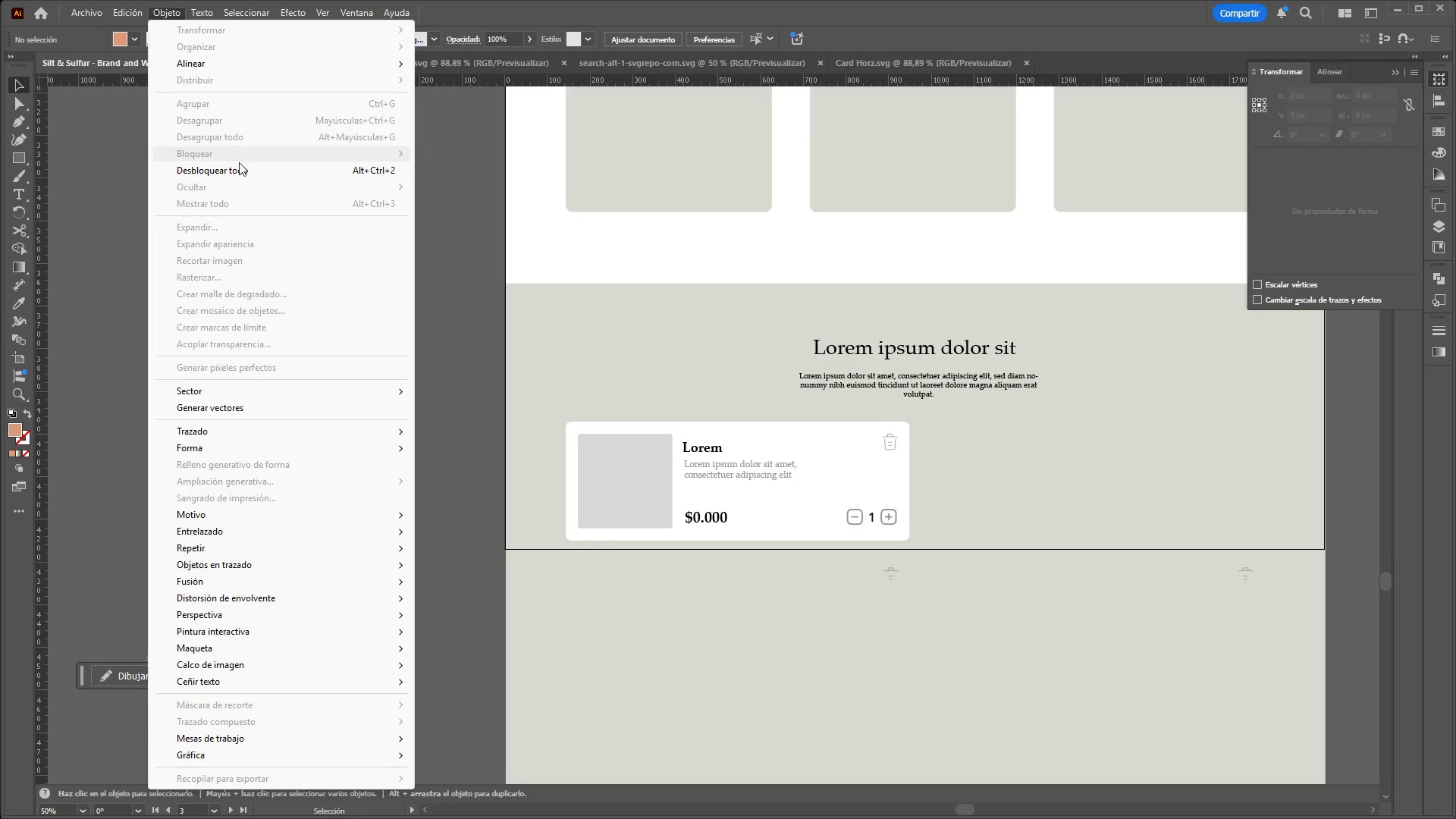 
left_click([240, 179])
 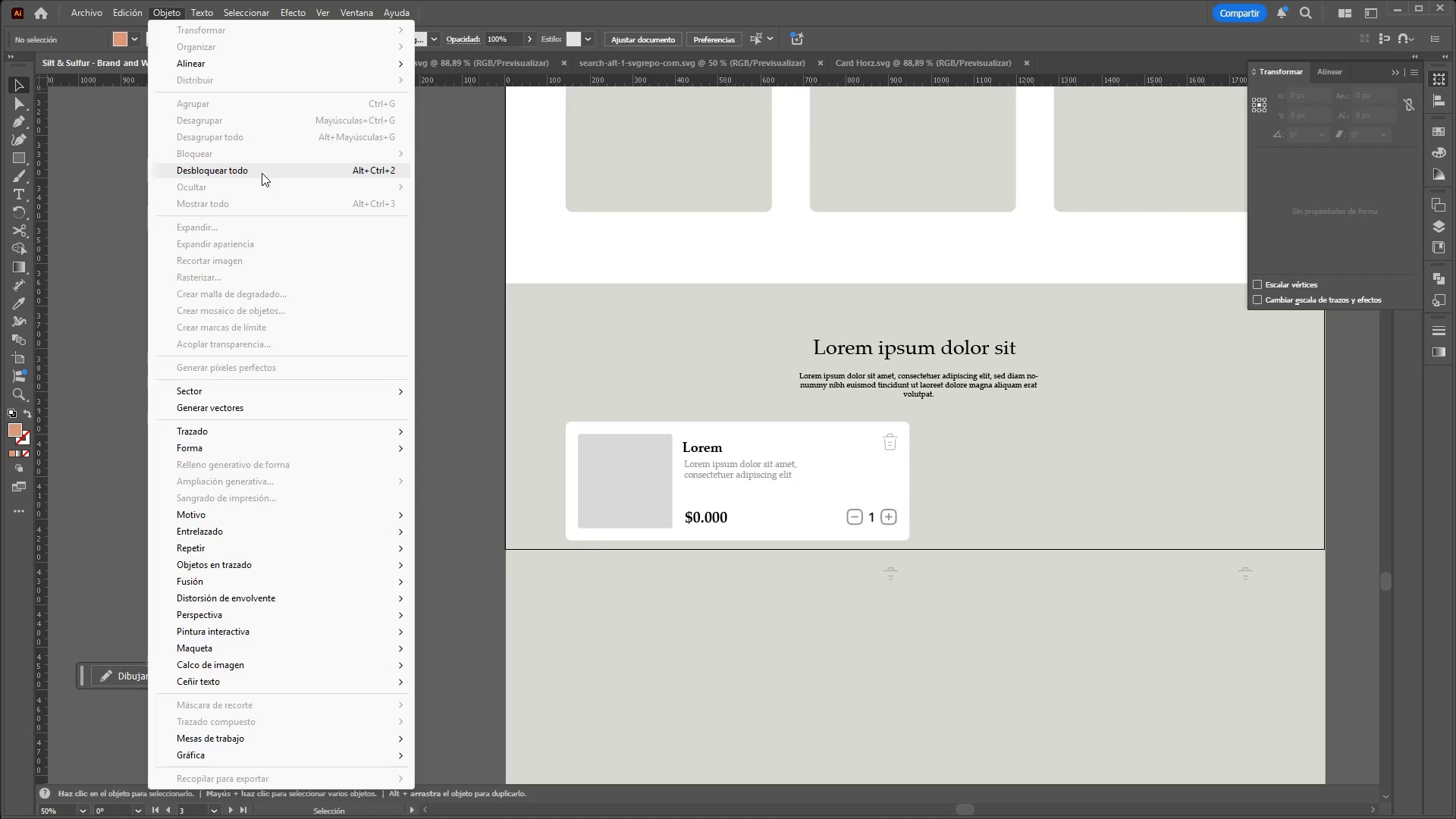 
double_click([287, 295])
 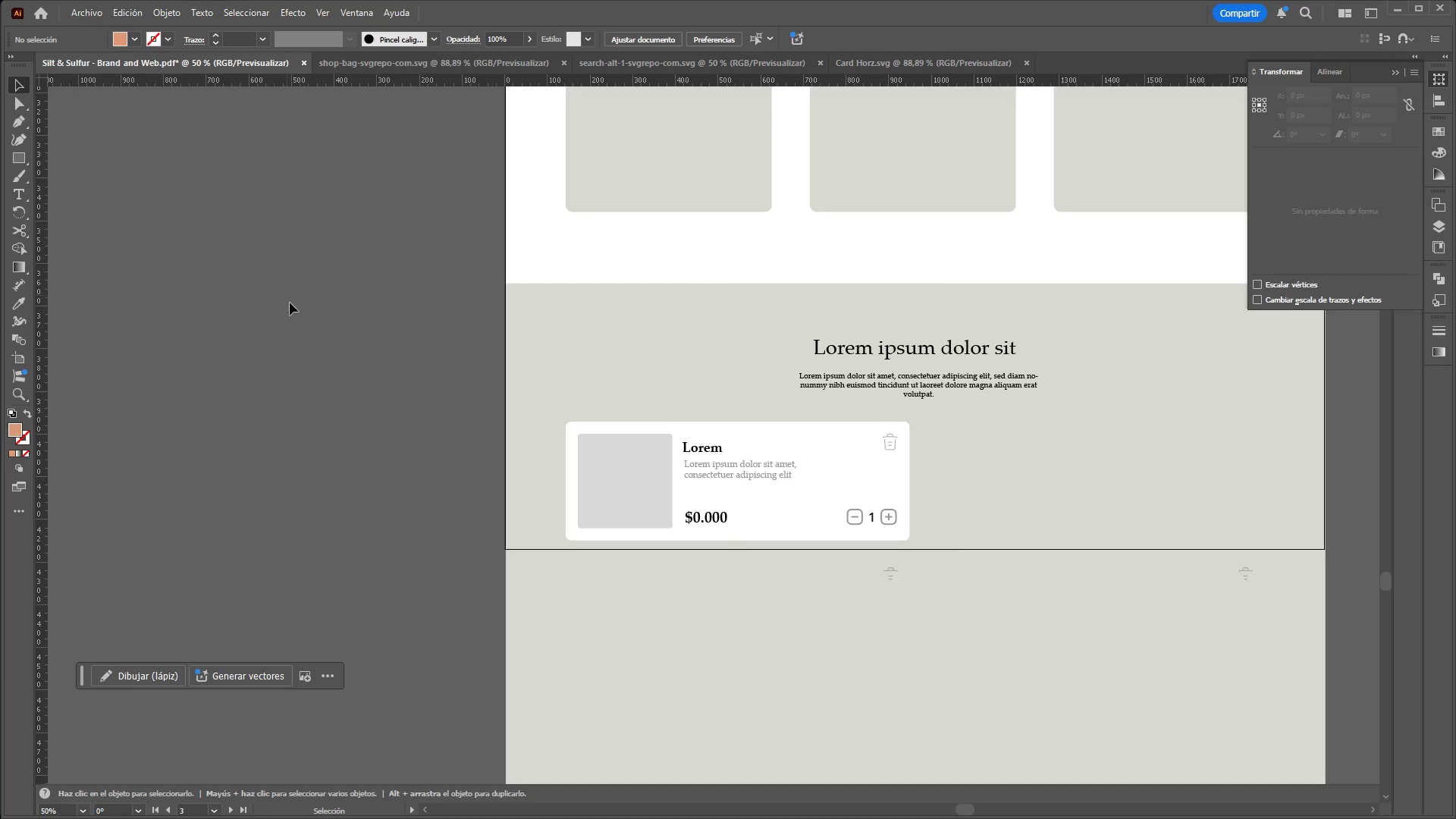 
hold_key(key=ControlLeft, duration=1.34)
hold_key(key=AltLeft, duration=1.23)
scroll: coordinate [549, 395], scroll_direction: up, amount: 1.0
 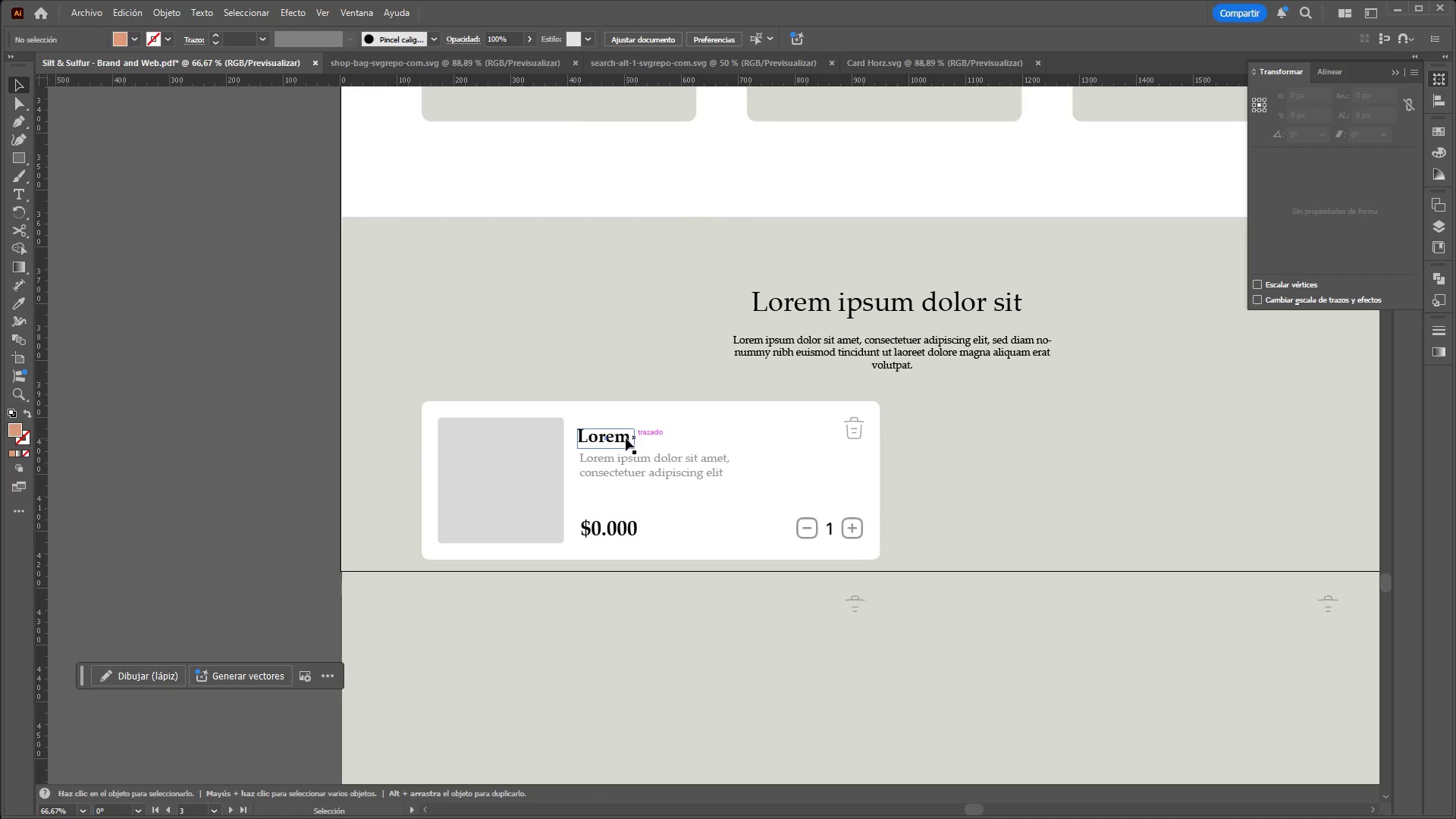 
left_click_drag(start_coordinate=[622, 440], to_coordinate=[626, 440])
 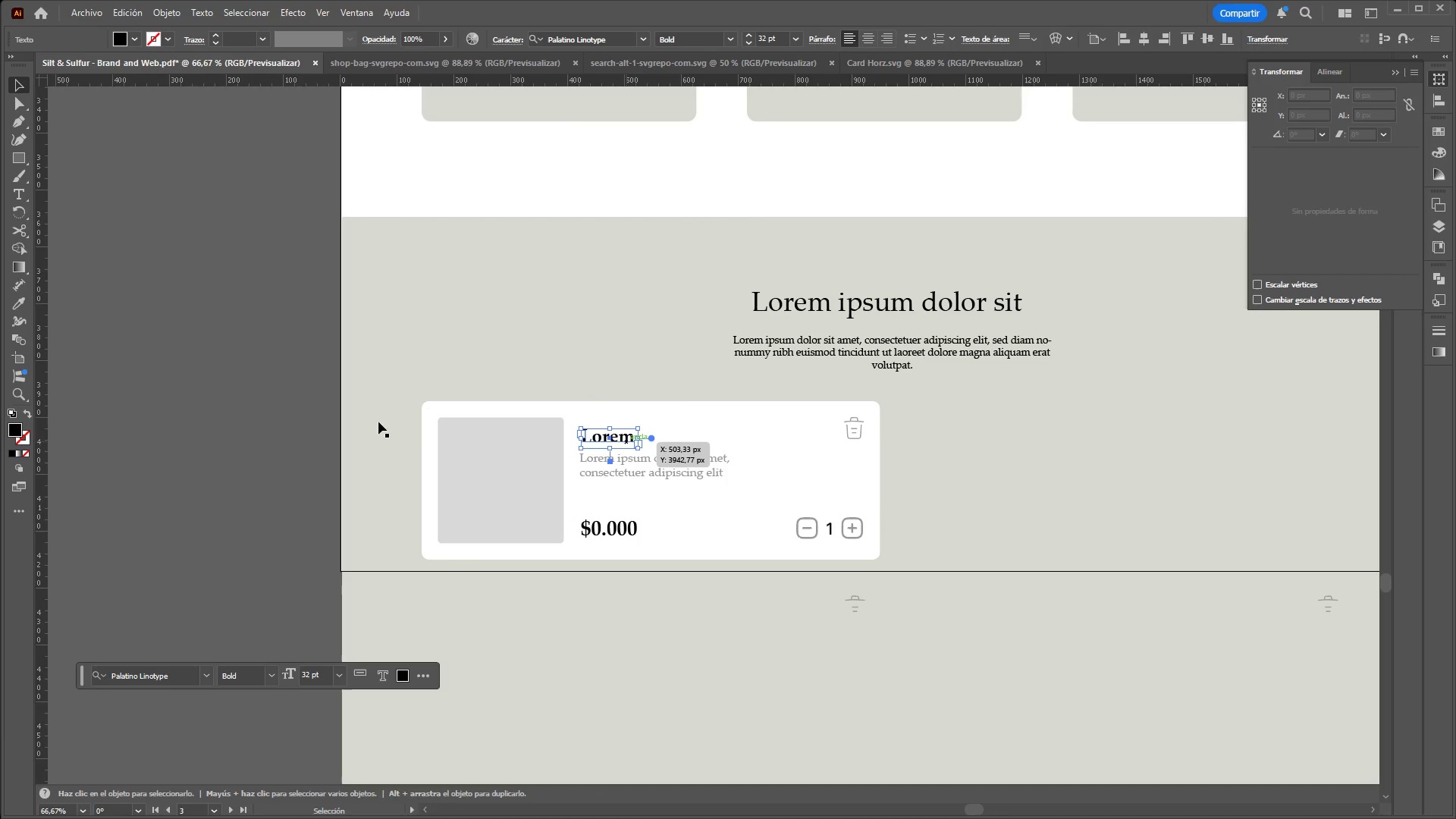 
left_click([323, 420])
 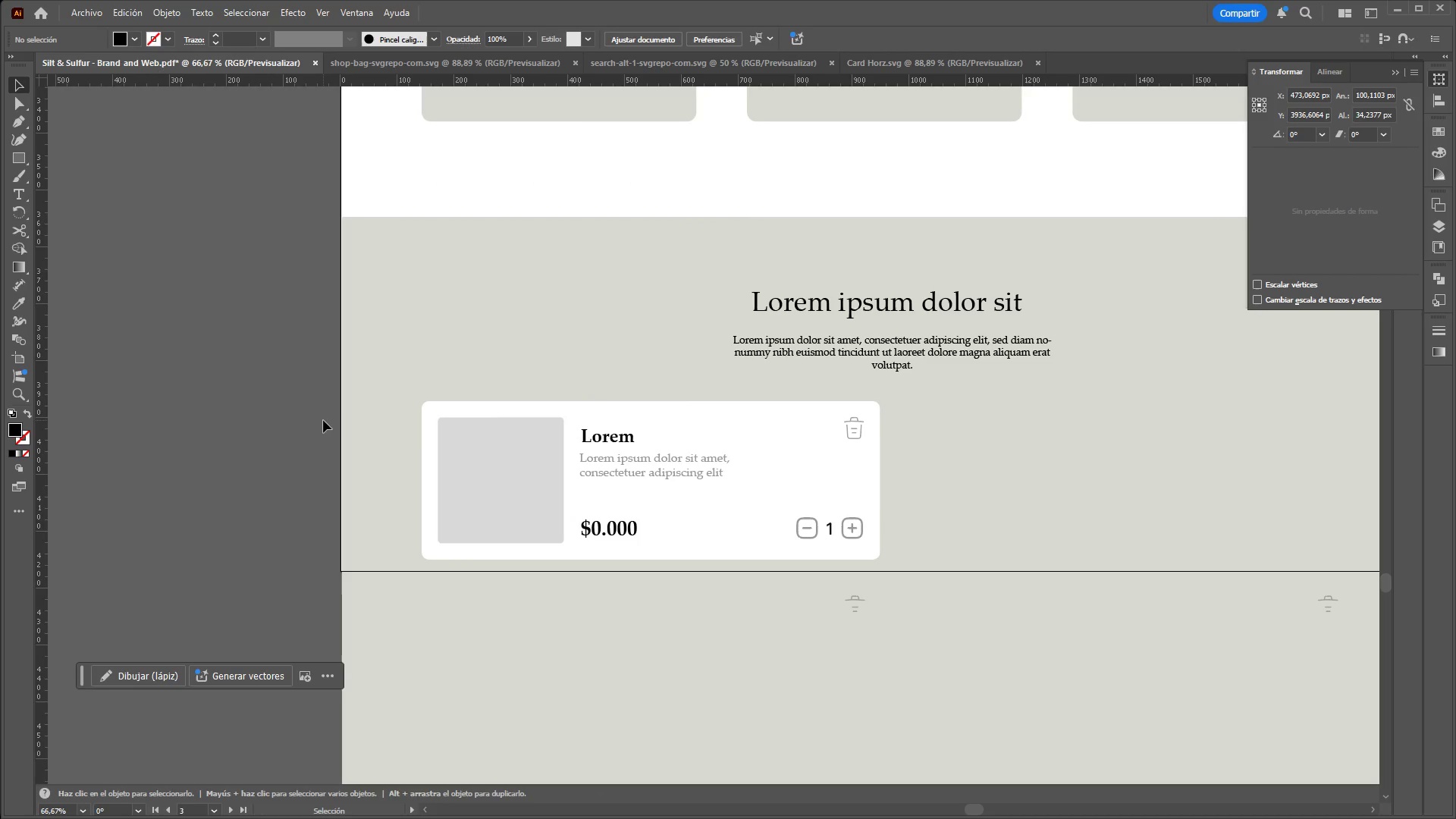 
hold_key(key=ControlLeft, duration=6.0)
hold_key(key=AltLeft, duration=1.5)
scroll: coordinate [728, 476], scroll_direction: down, amount: 6.0
 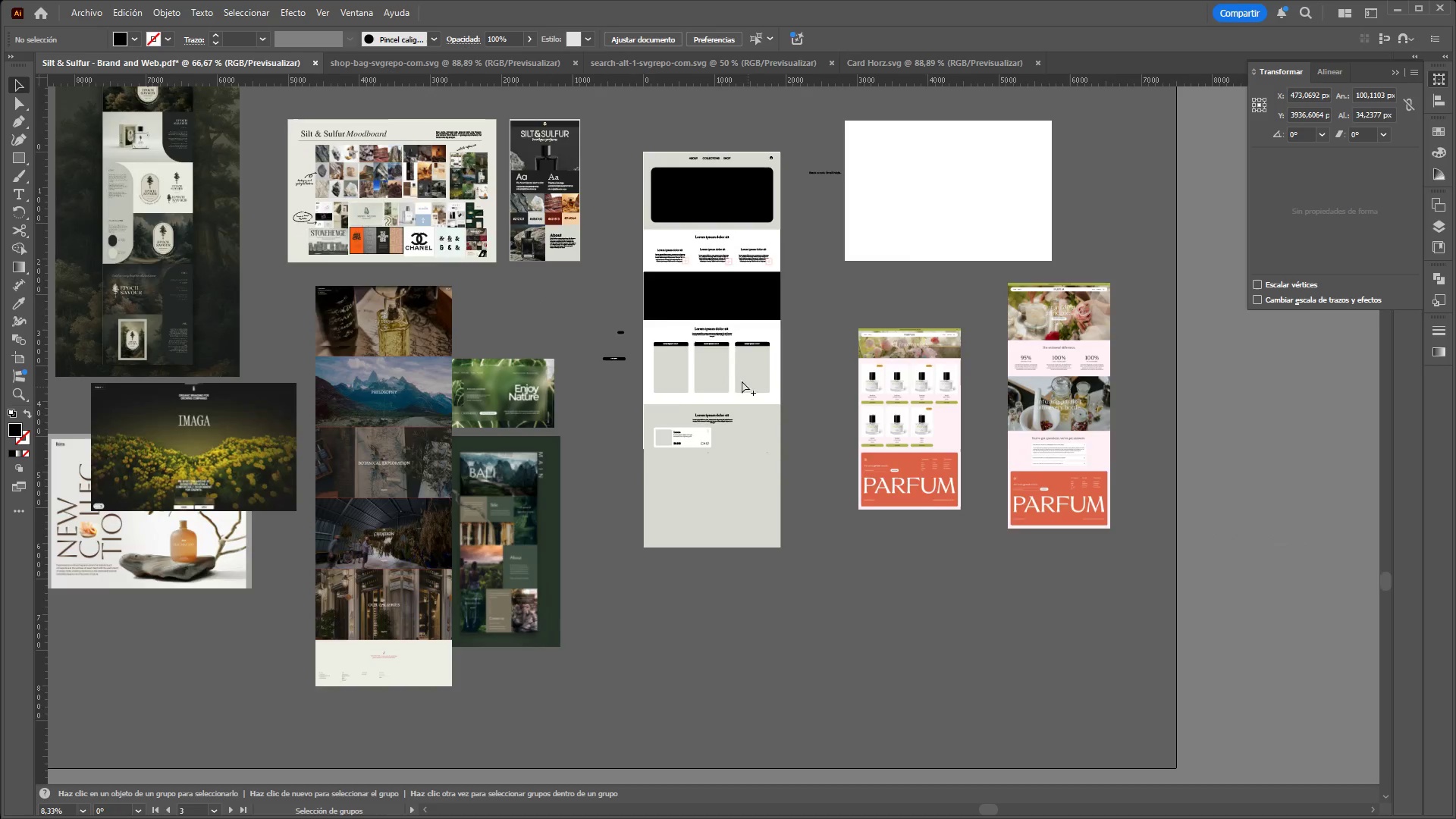 
hold_key(key=AltLeft, duration=1.51)
 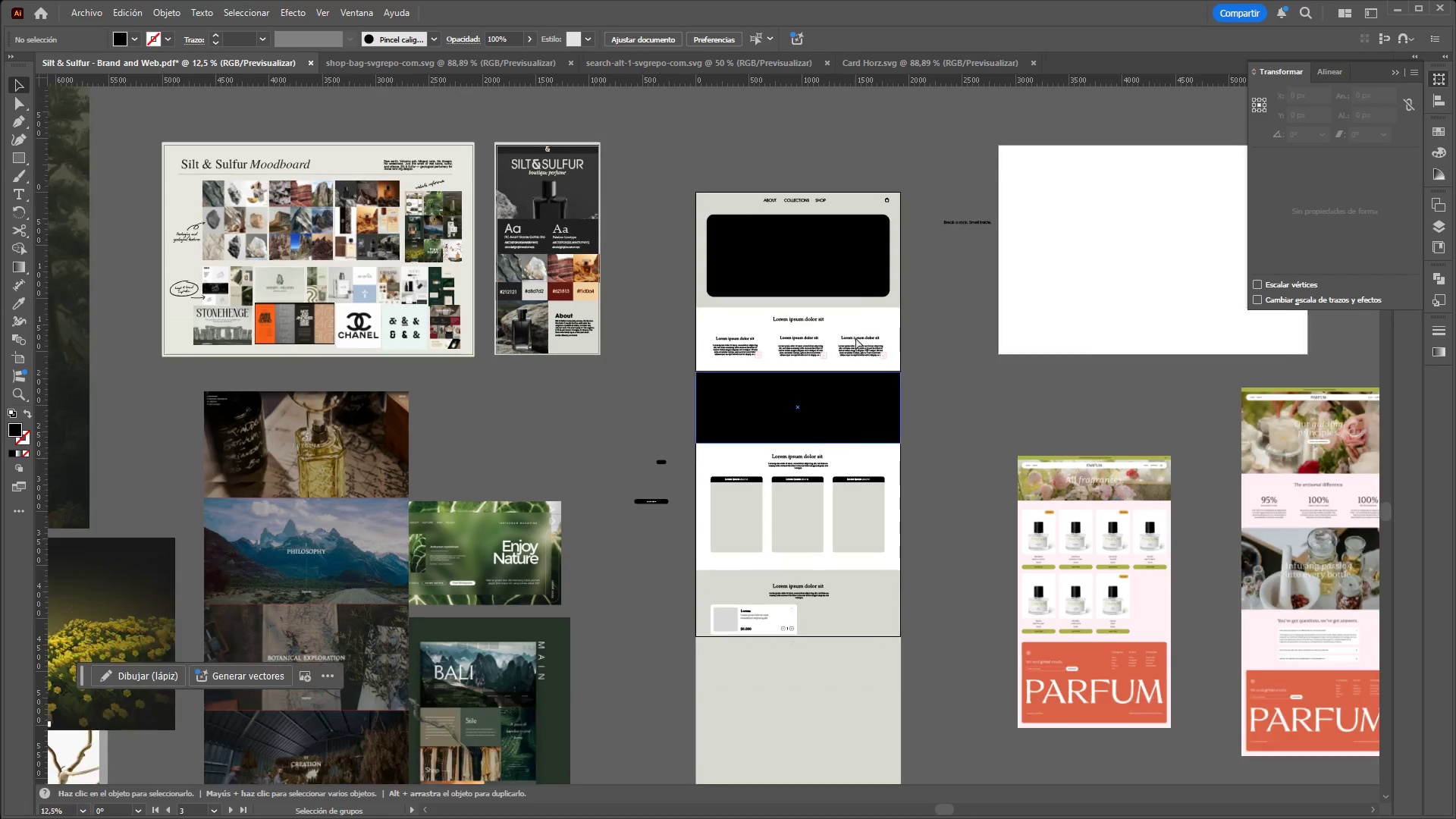 
scroll: coordinate [737, 376], scroll_direction: up, amount: 3.0
 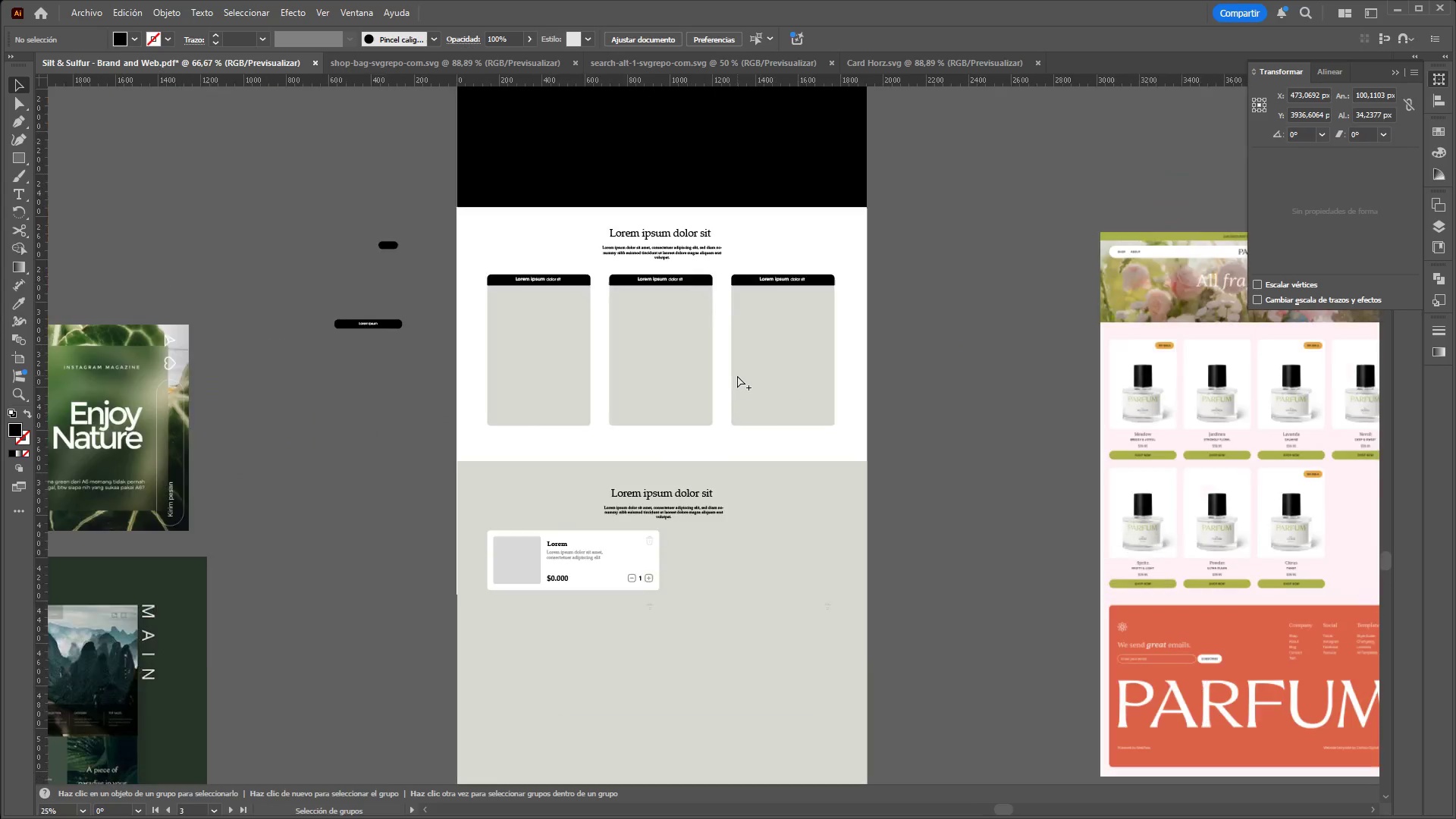 
hold_key(key=AltLeft, duration=1.52)
 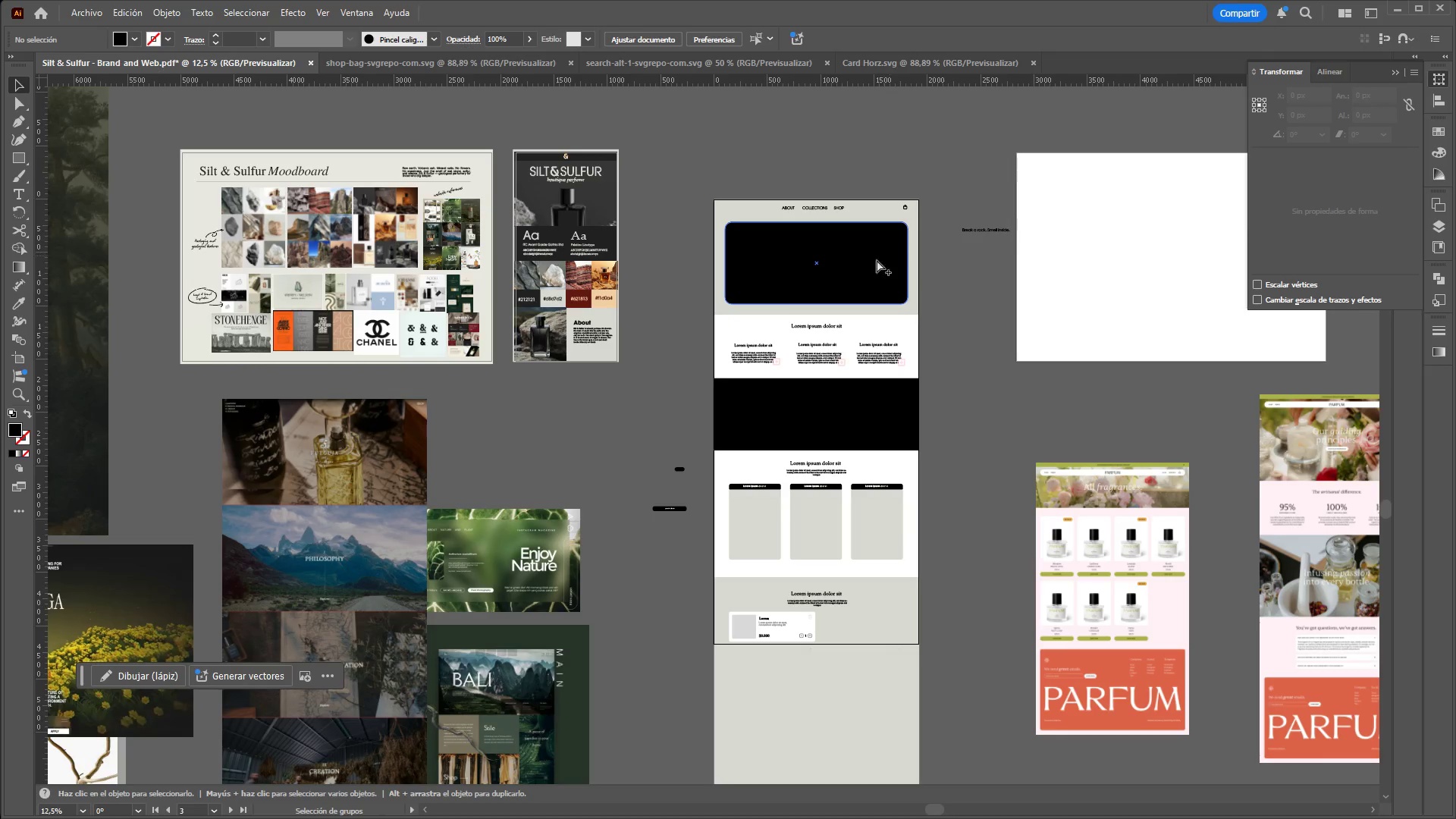 
hold_key(key=AltLeft, duration=1.38)
 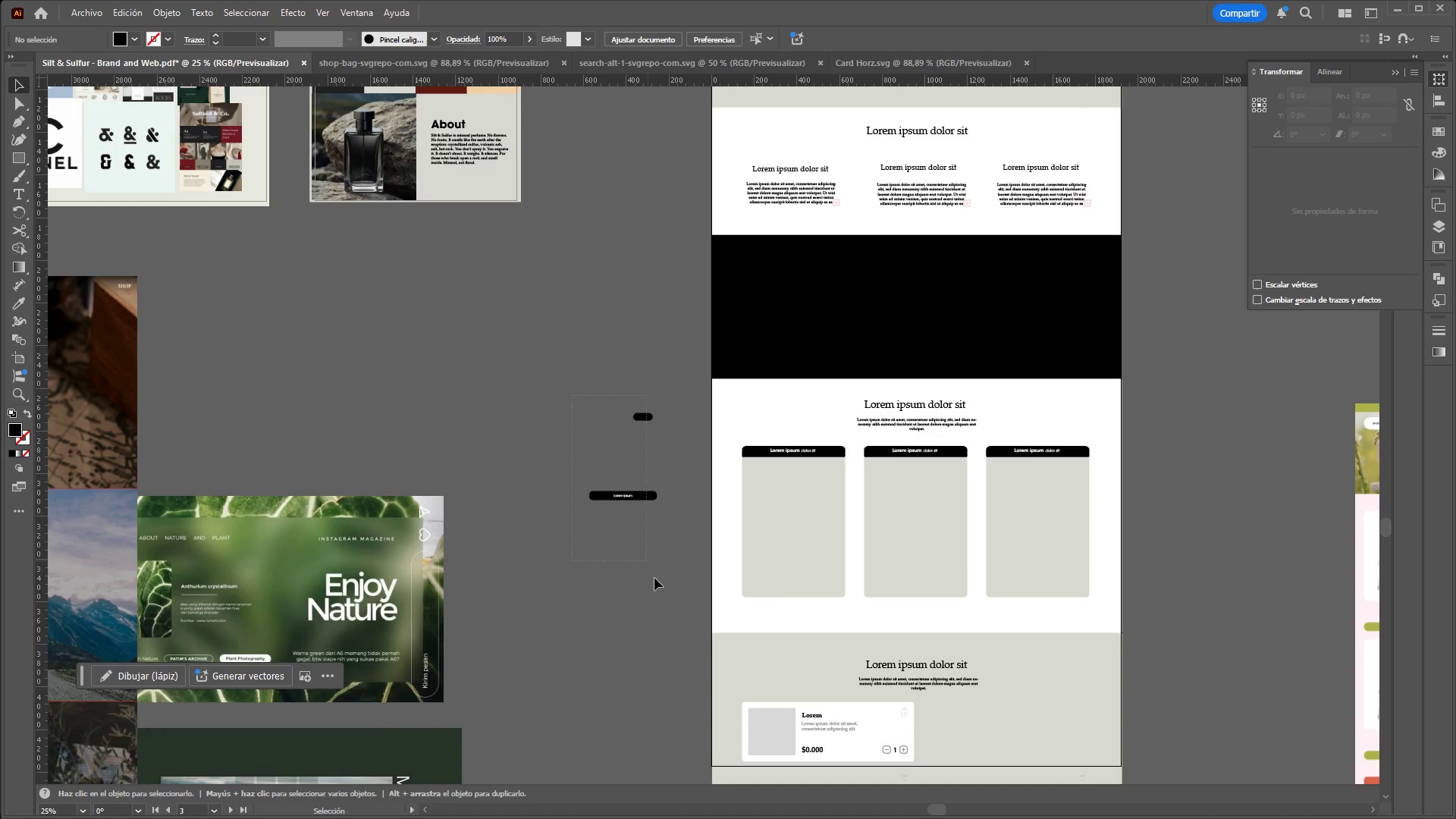 
scroll: coordinate [879, 238], scroll_direction: down, amount: 2.0
 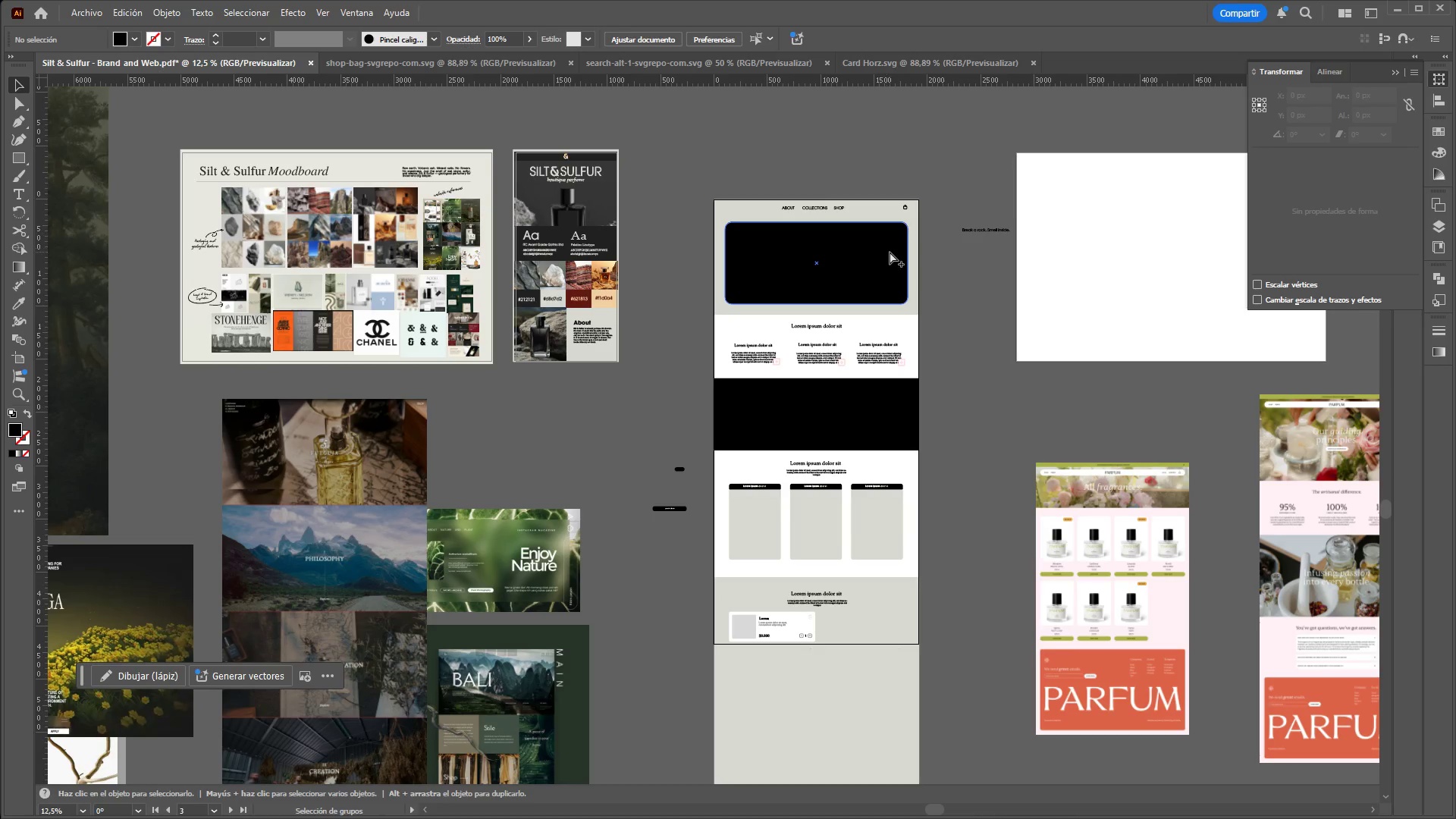 
scroll: coordinate [716, 522], scroll_direction: up, amount: 2.0
 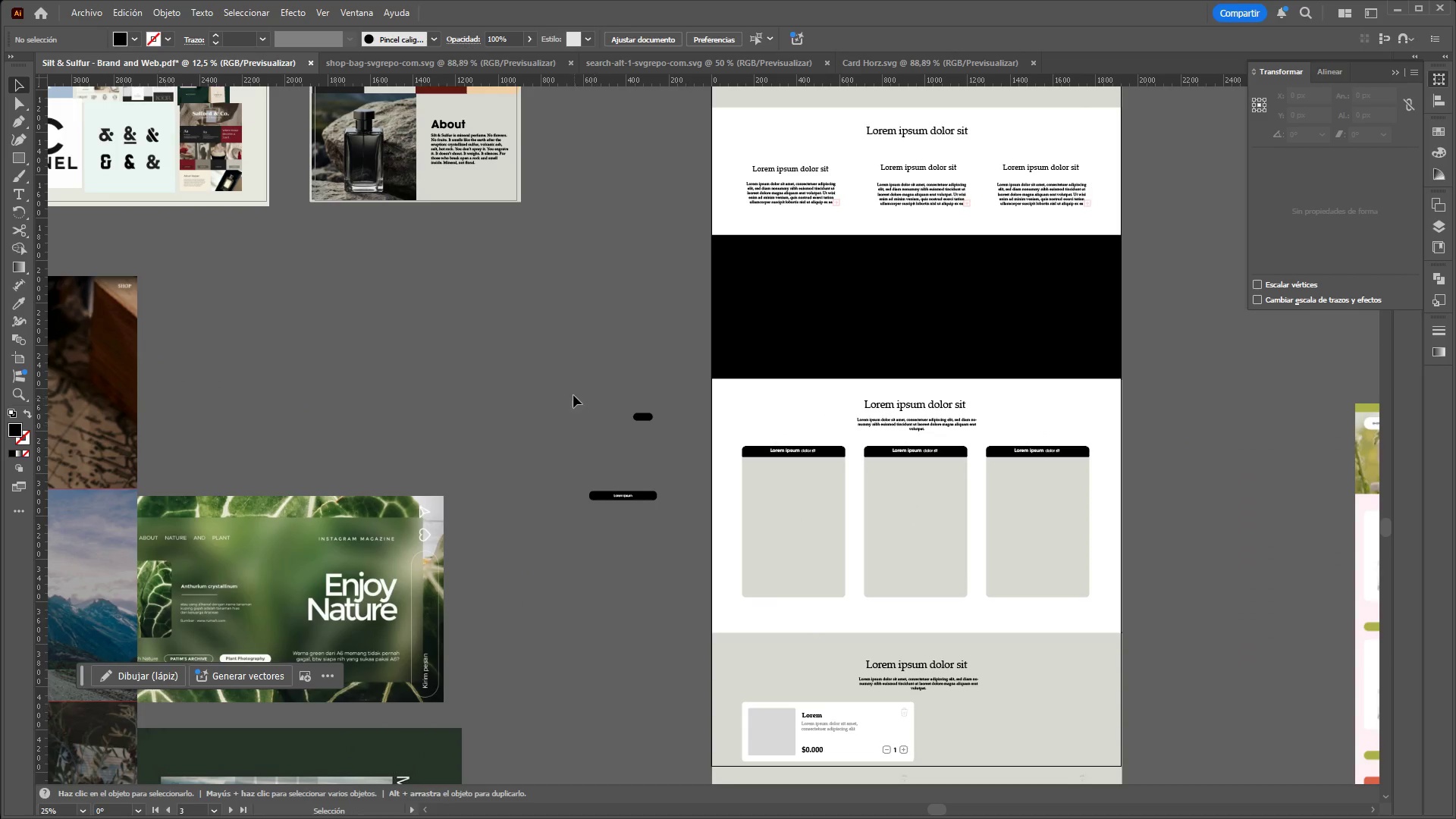 
left_click_drag(start_coordinate=[573, 395], to_coordinate=[667, 600])
 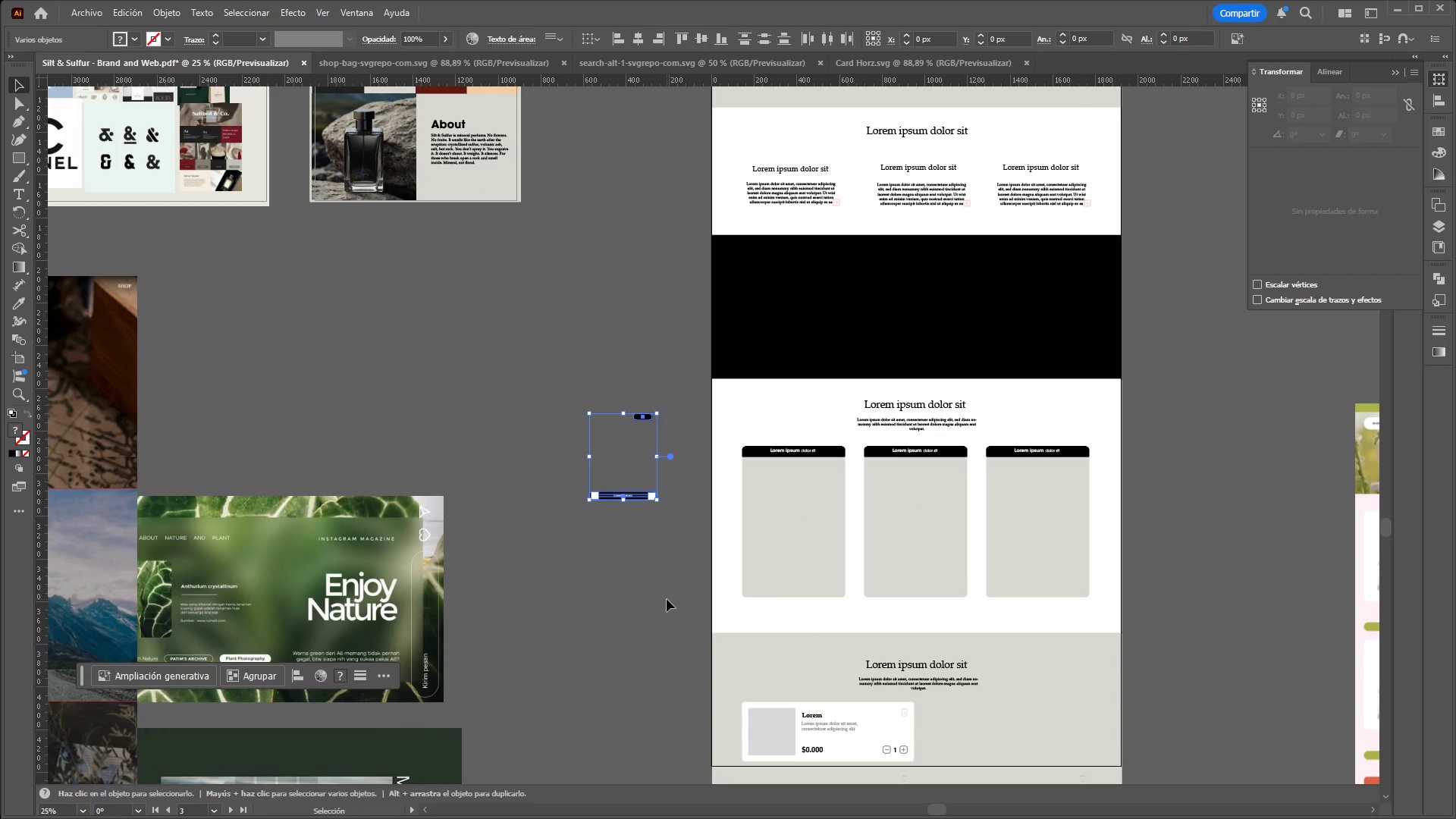 
key(Control+ControlLeft)
 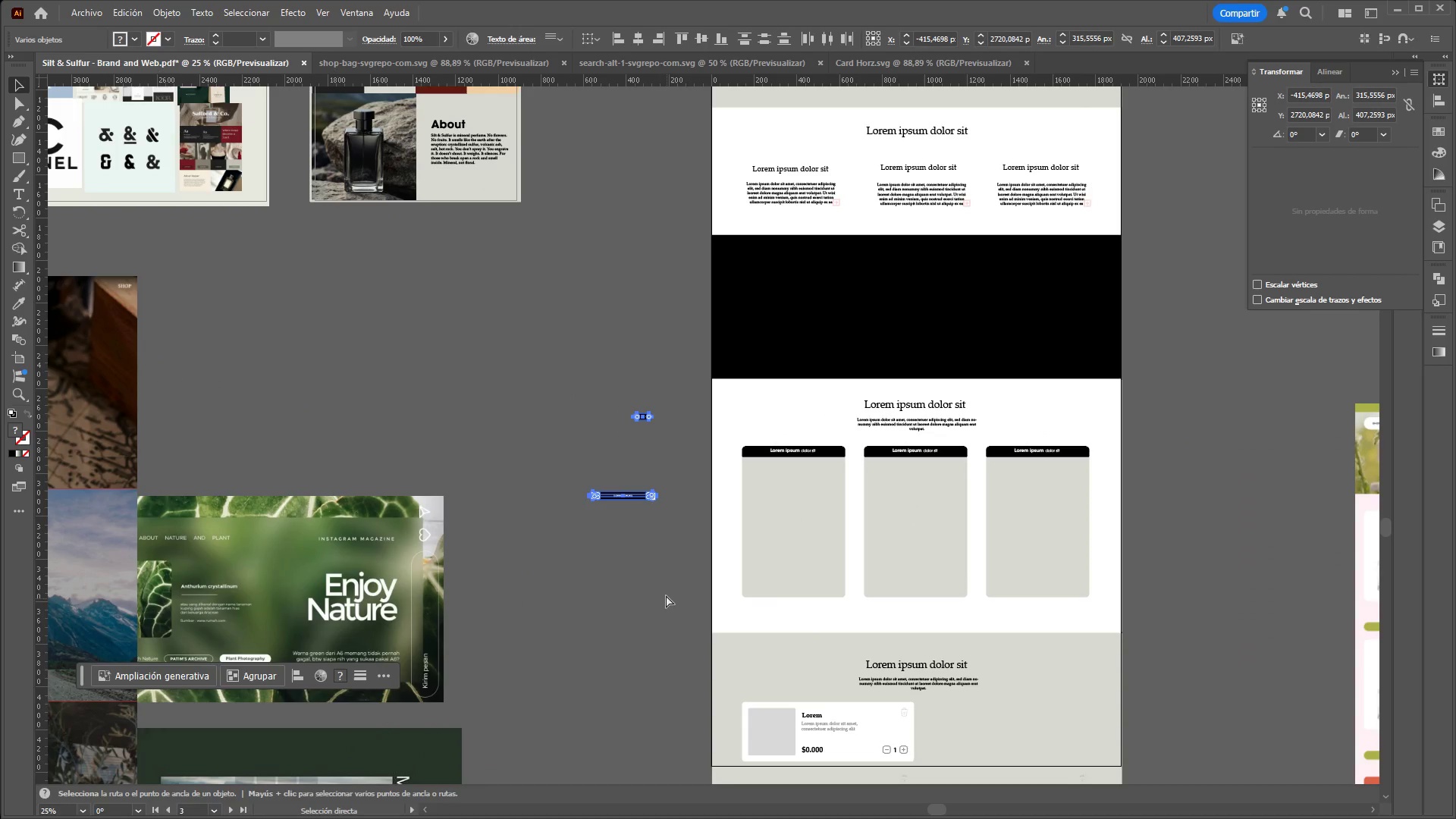 
key(Control+X)
 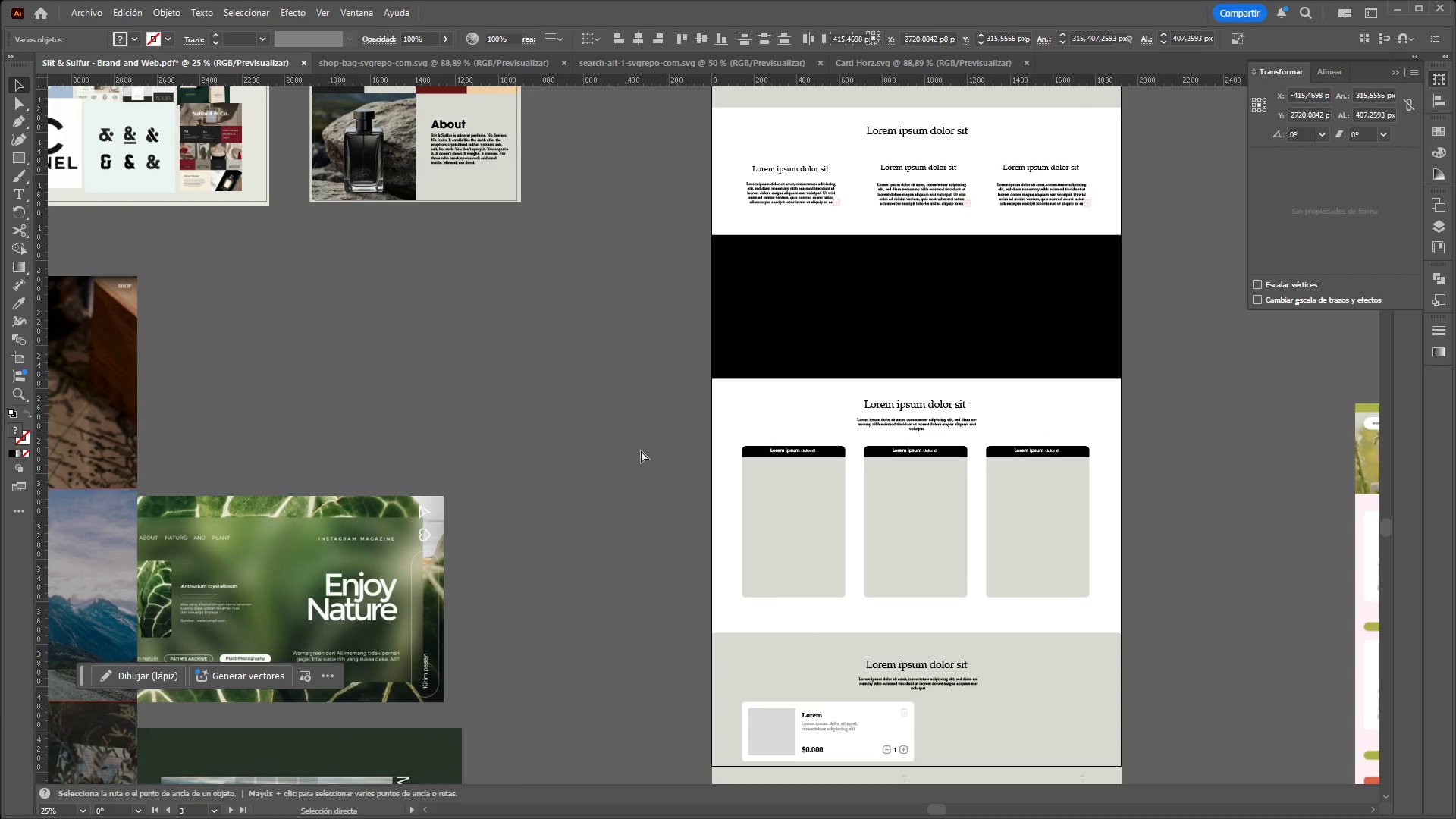 
hold_key(key=ControlLeft, duration=1.19)
hold_key(key=AltLeft, duration=1.11)
scroll: coordinate [745, 588], scroll_direction: up, amount: 2.0
 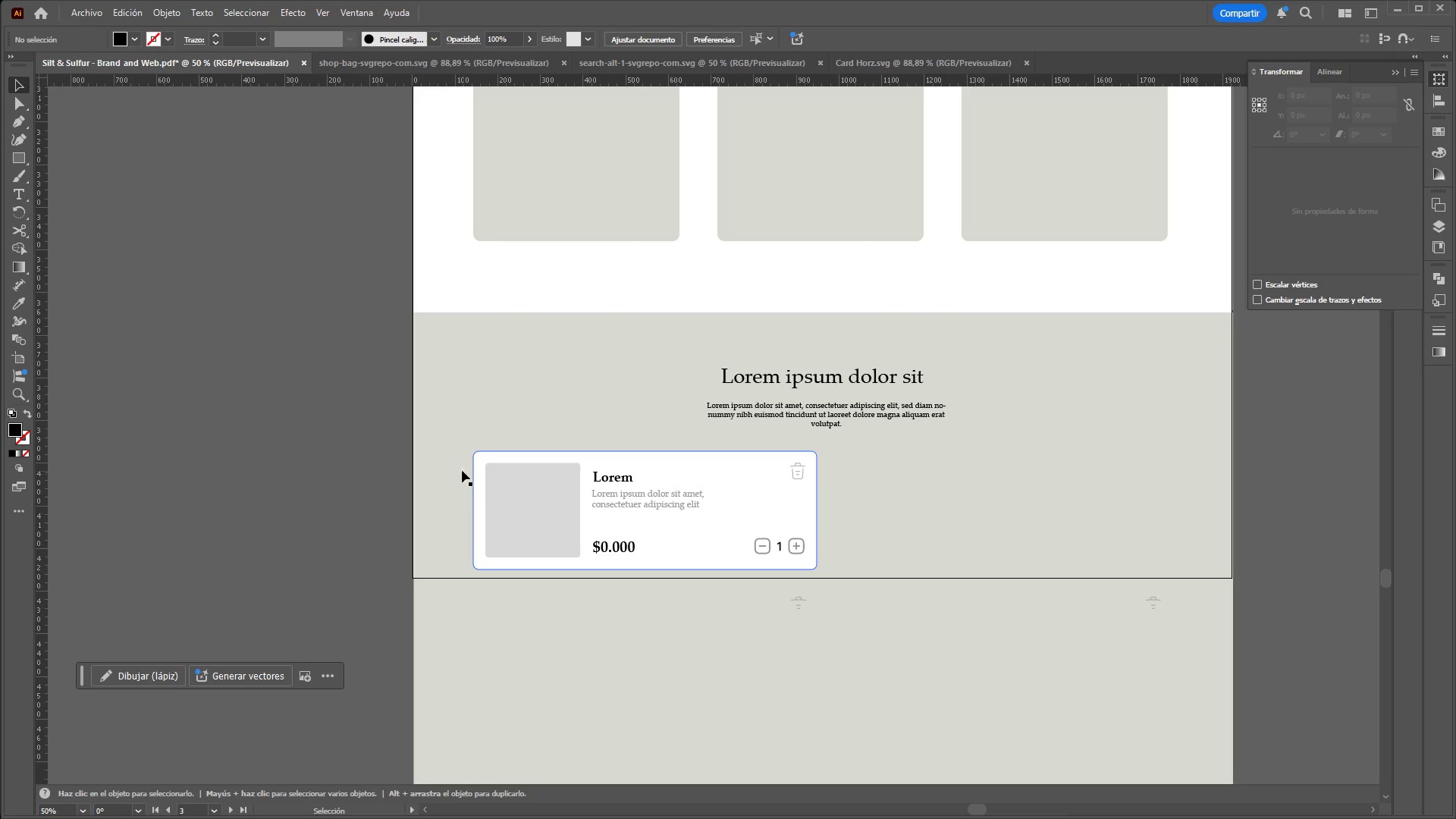 
left_click([454, 467])
 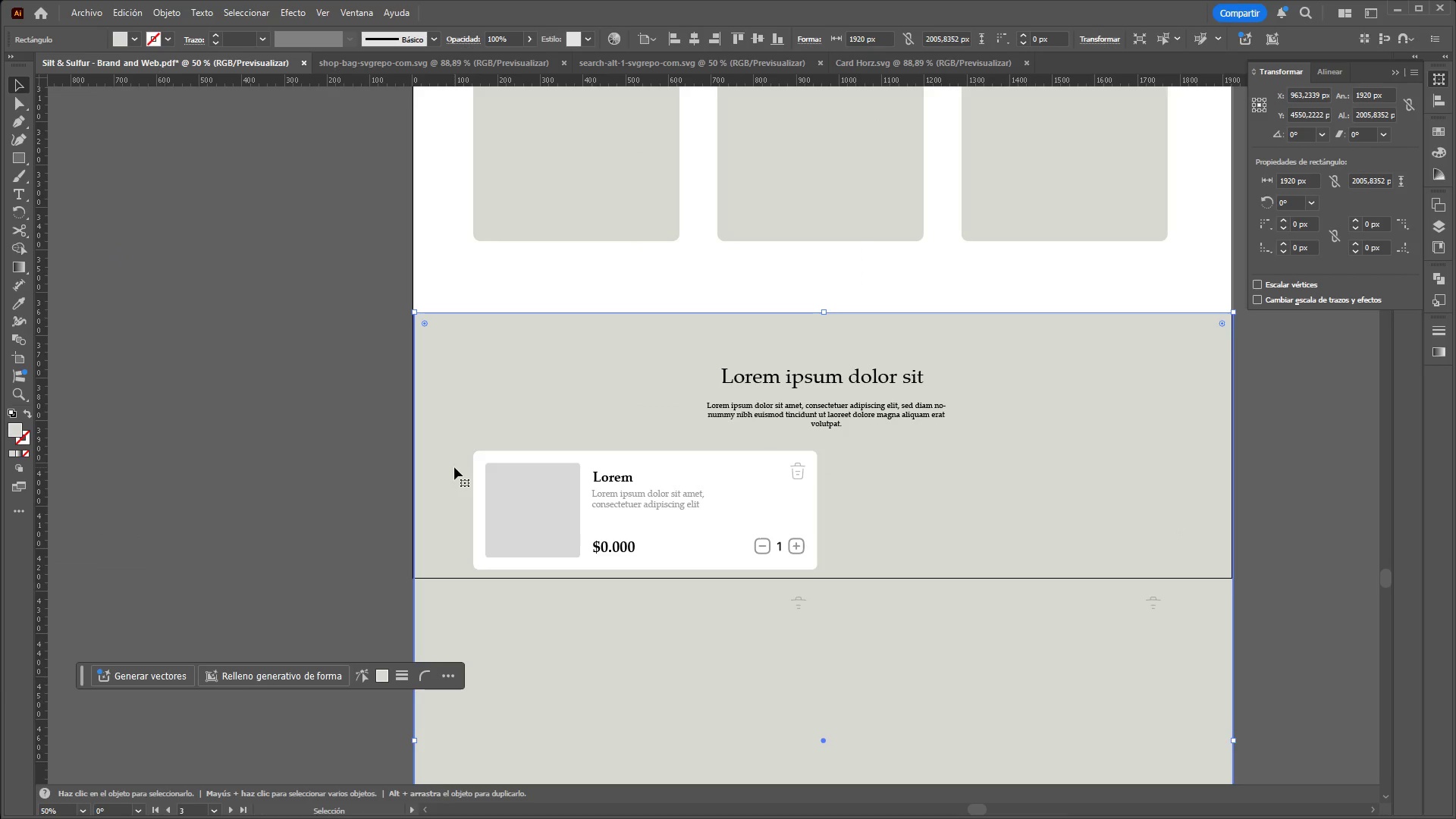 
key(Control+2)
 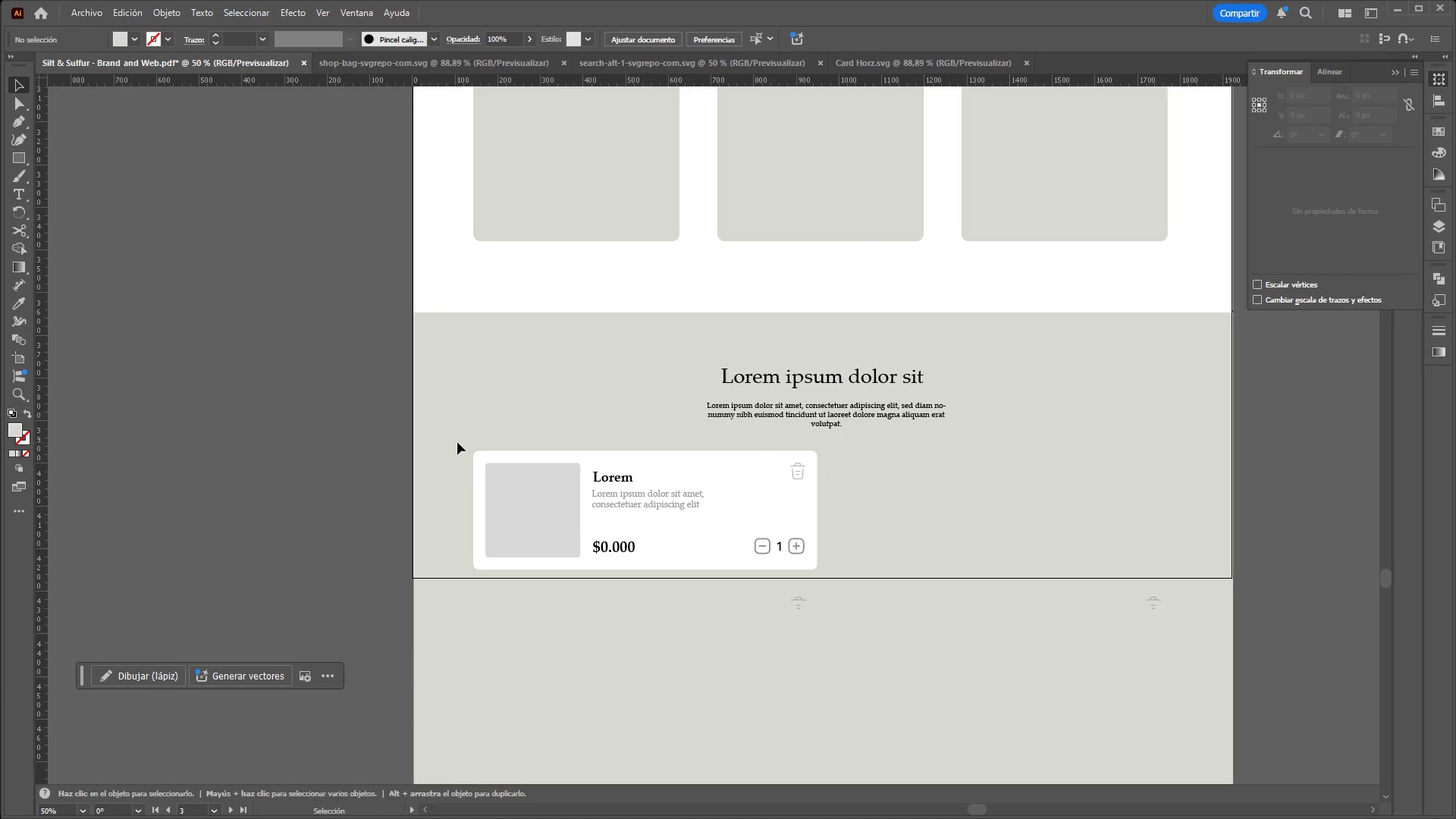 
left_click_drag(start_coordinate=[457, 442], to_coordinate=[830, 595])
 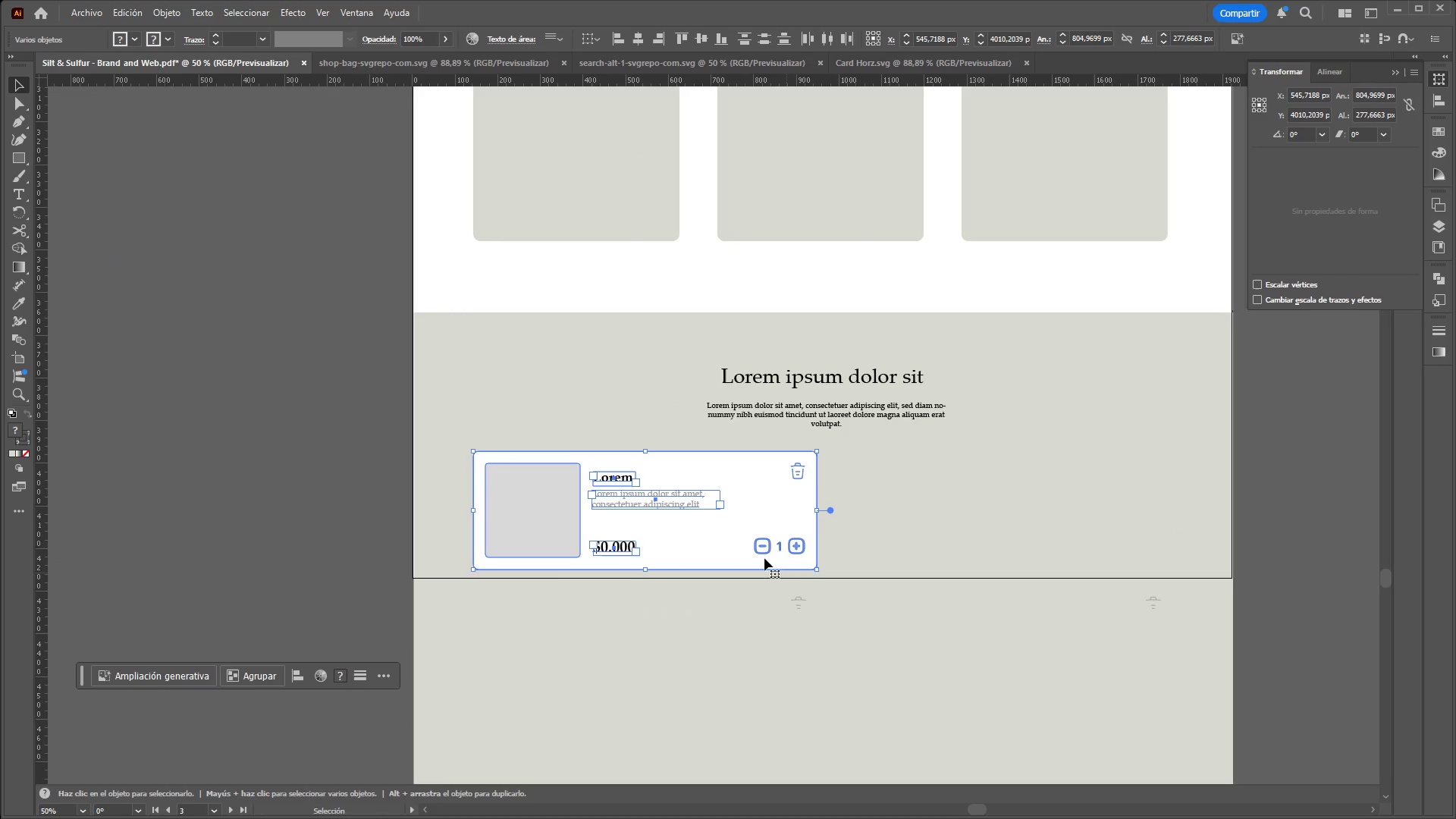 
mouse_move([756, 535])
 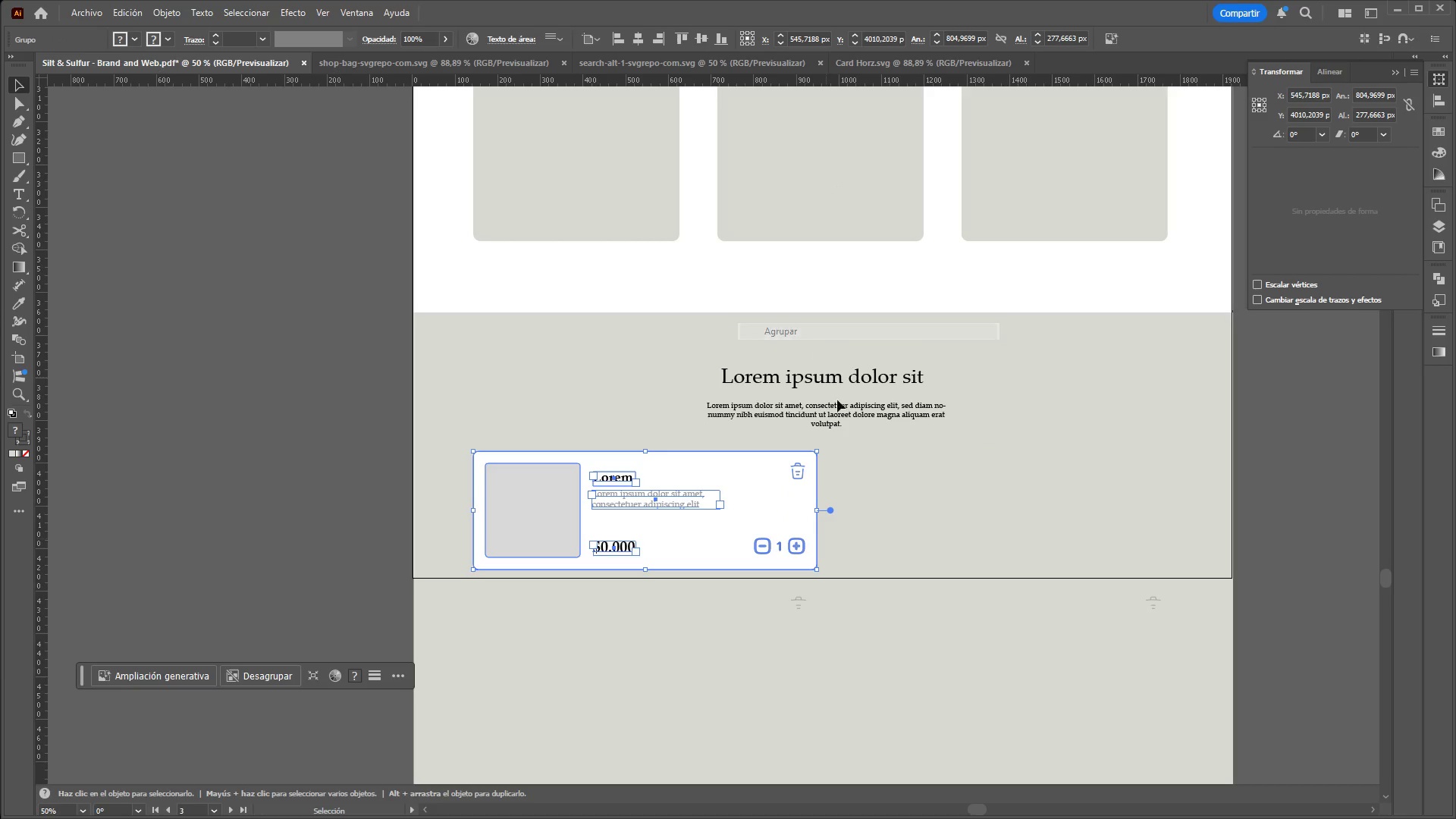 
key(Control+C)
 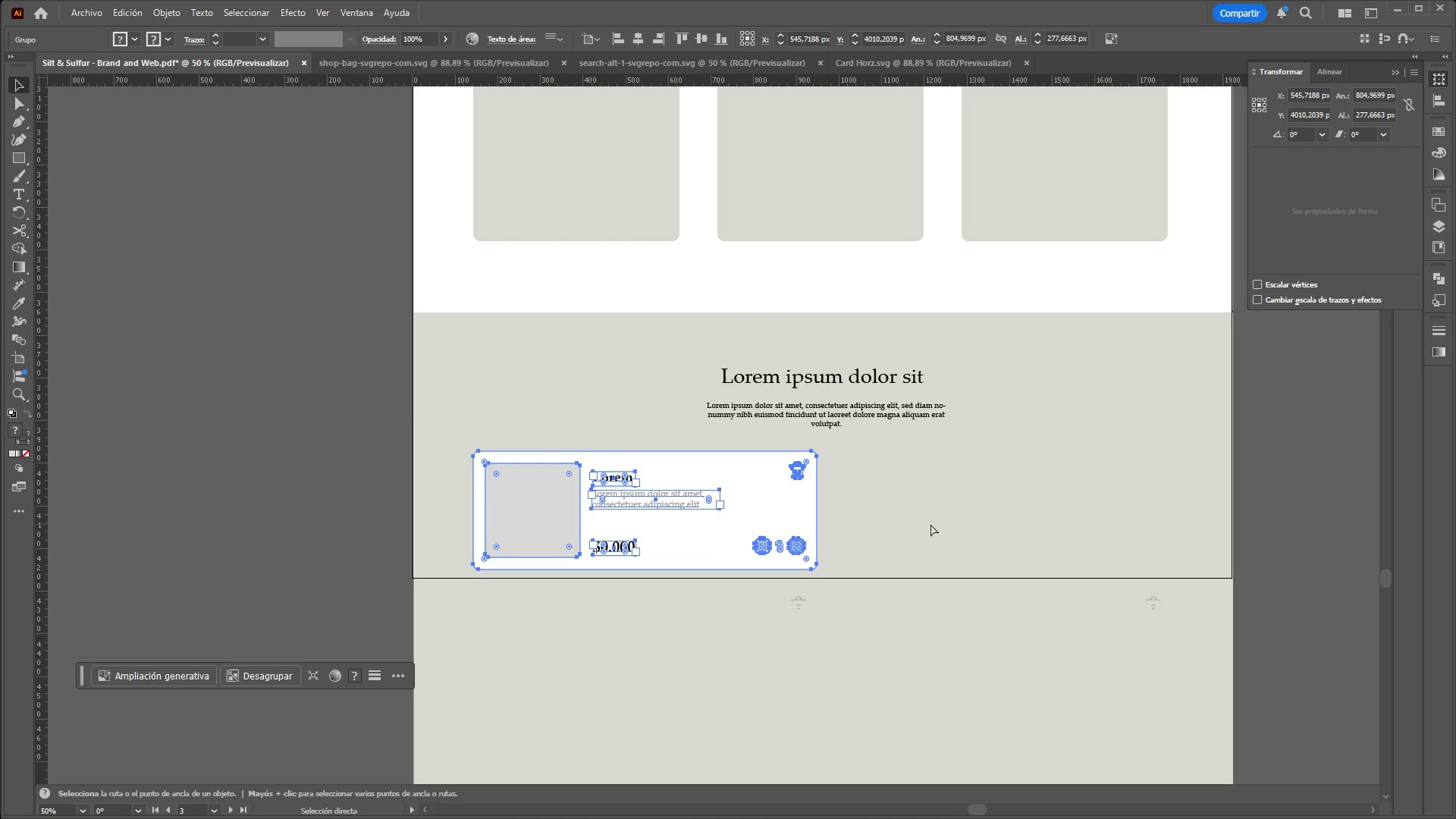 
key(Control+V)
 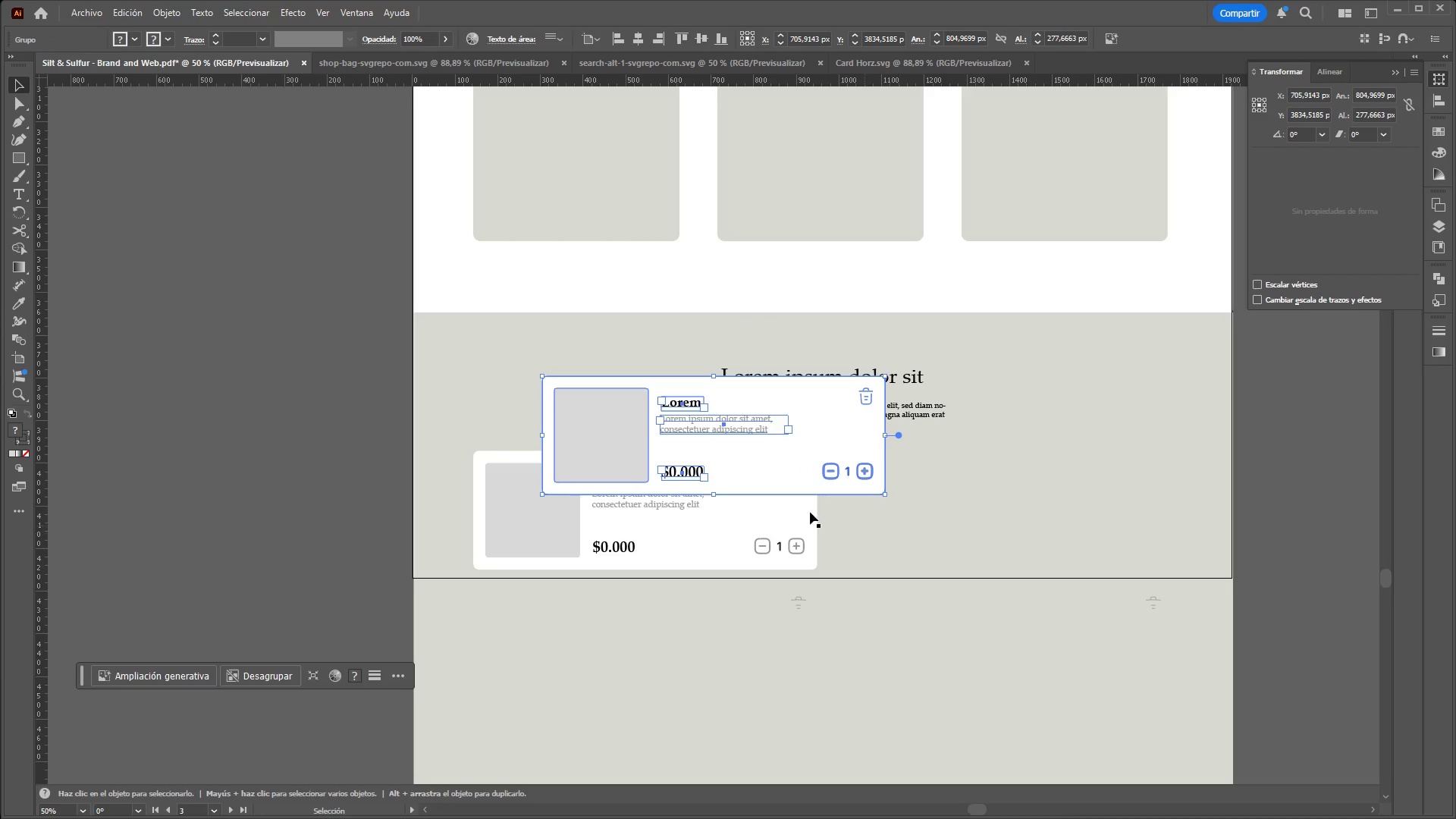 
hold_key(key=ControlLeft, duration=0.73)
hold_key(key=AltLeft, duration=0.67)
scroll: coordinate [681, 445], scroll_direction: down, amount: 1.0
 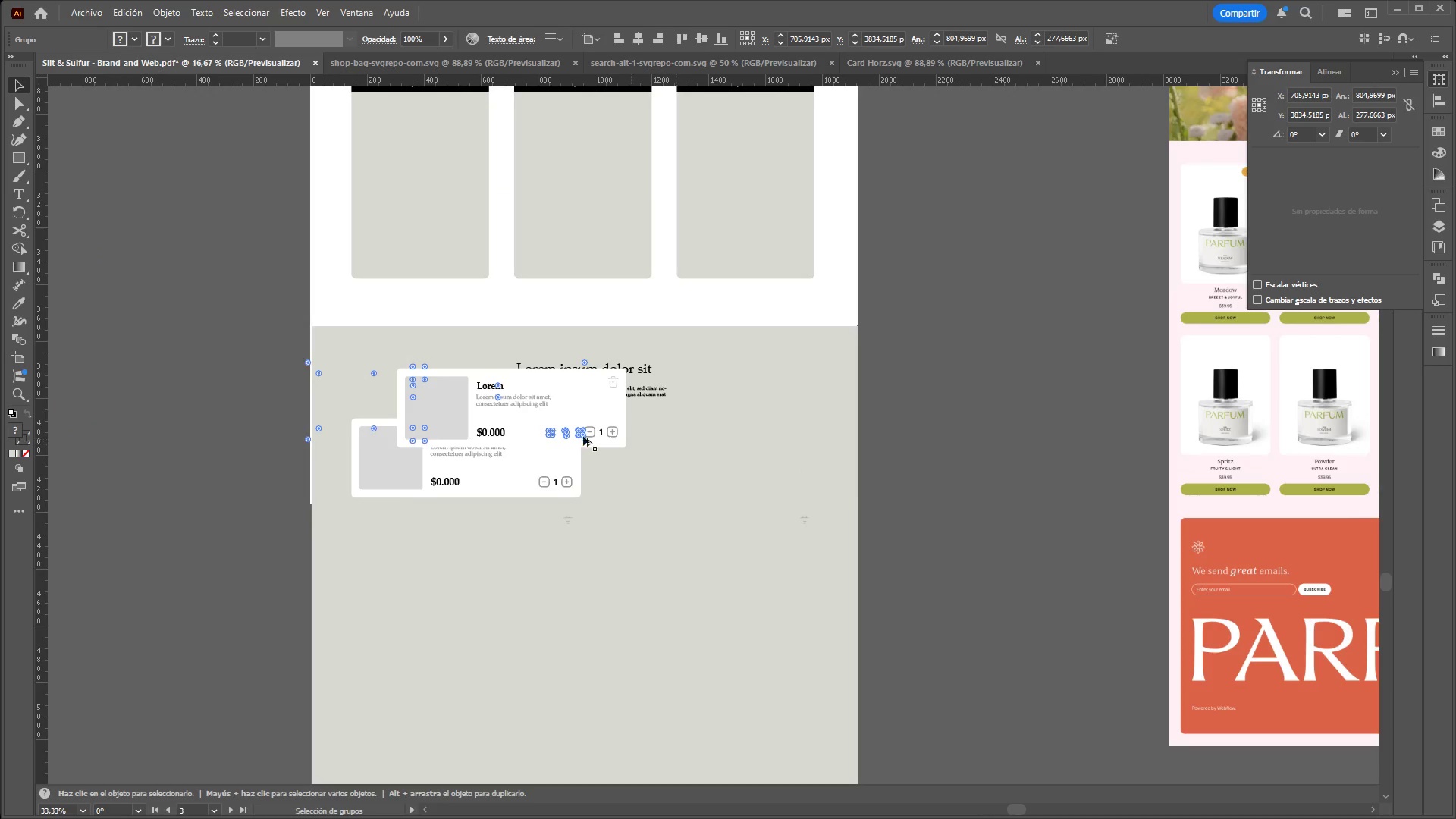 
left_click_drag(start_coordinate=[526, 401], to_coordinate=[718, 450])
 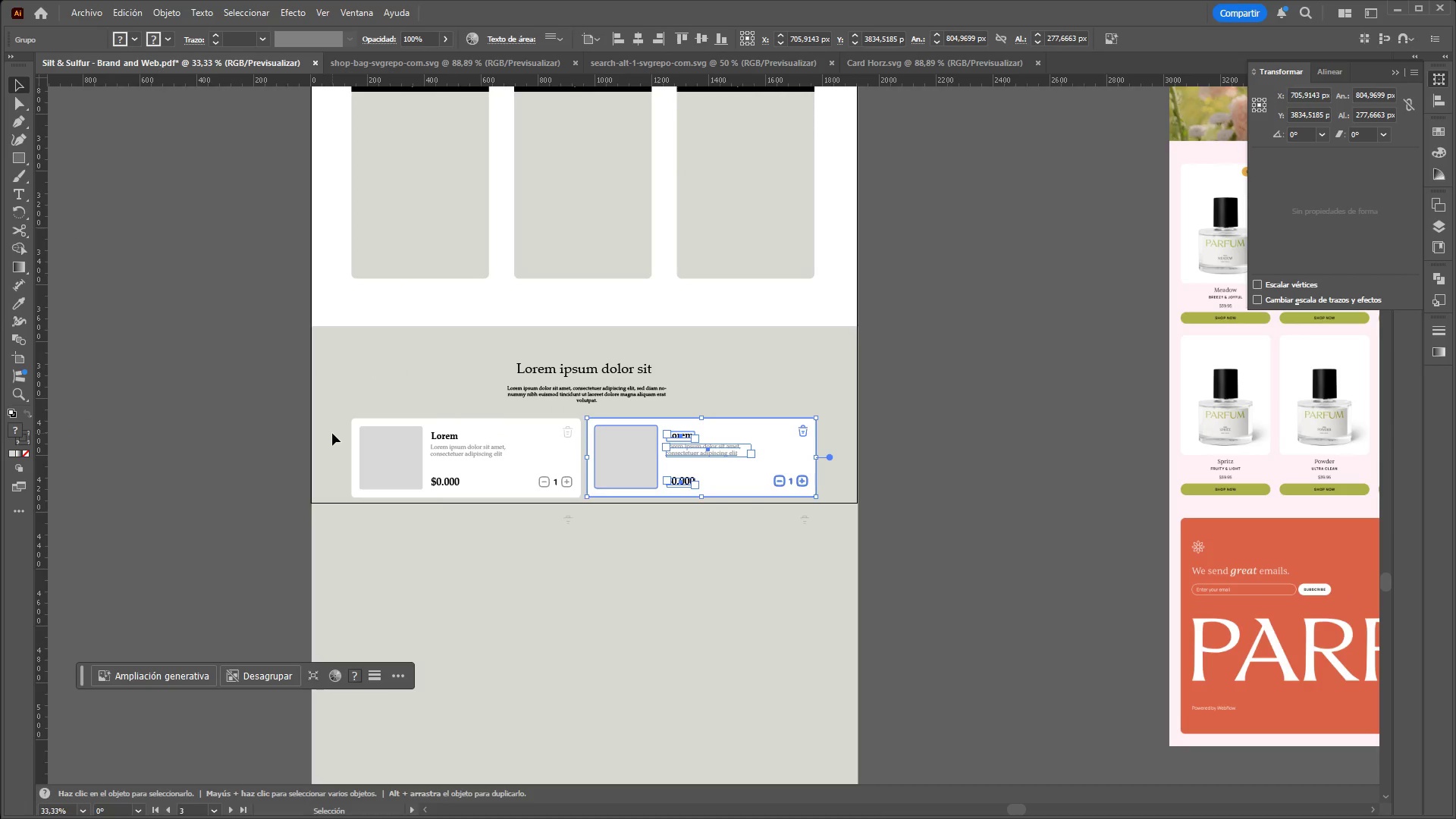 
left_click_drag(start_coordinate=[332, 433], to_coordinate=[828, 496])
 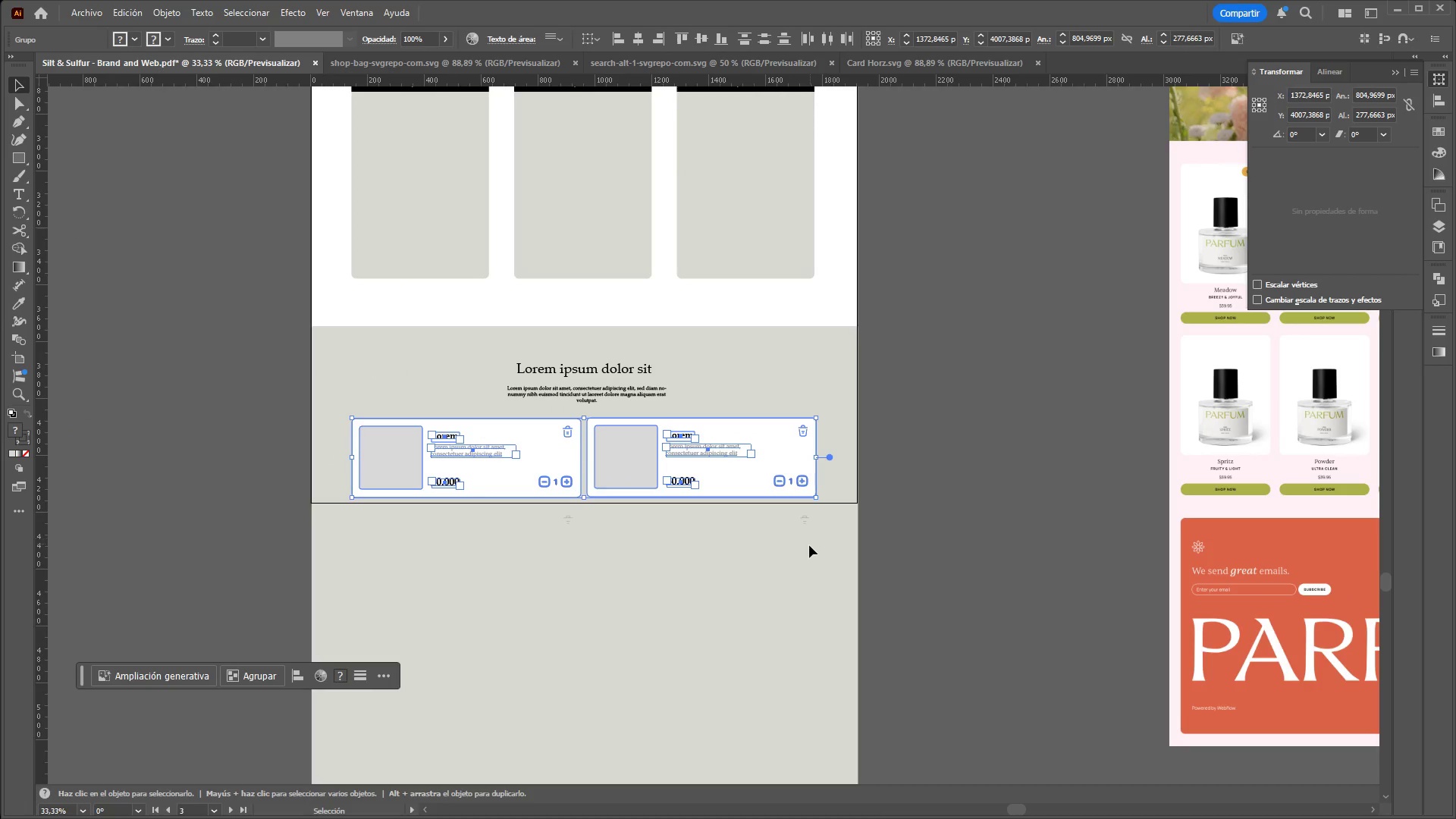 
key(Control+C)
 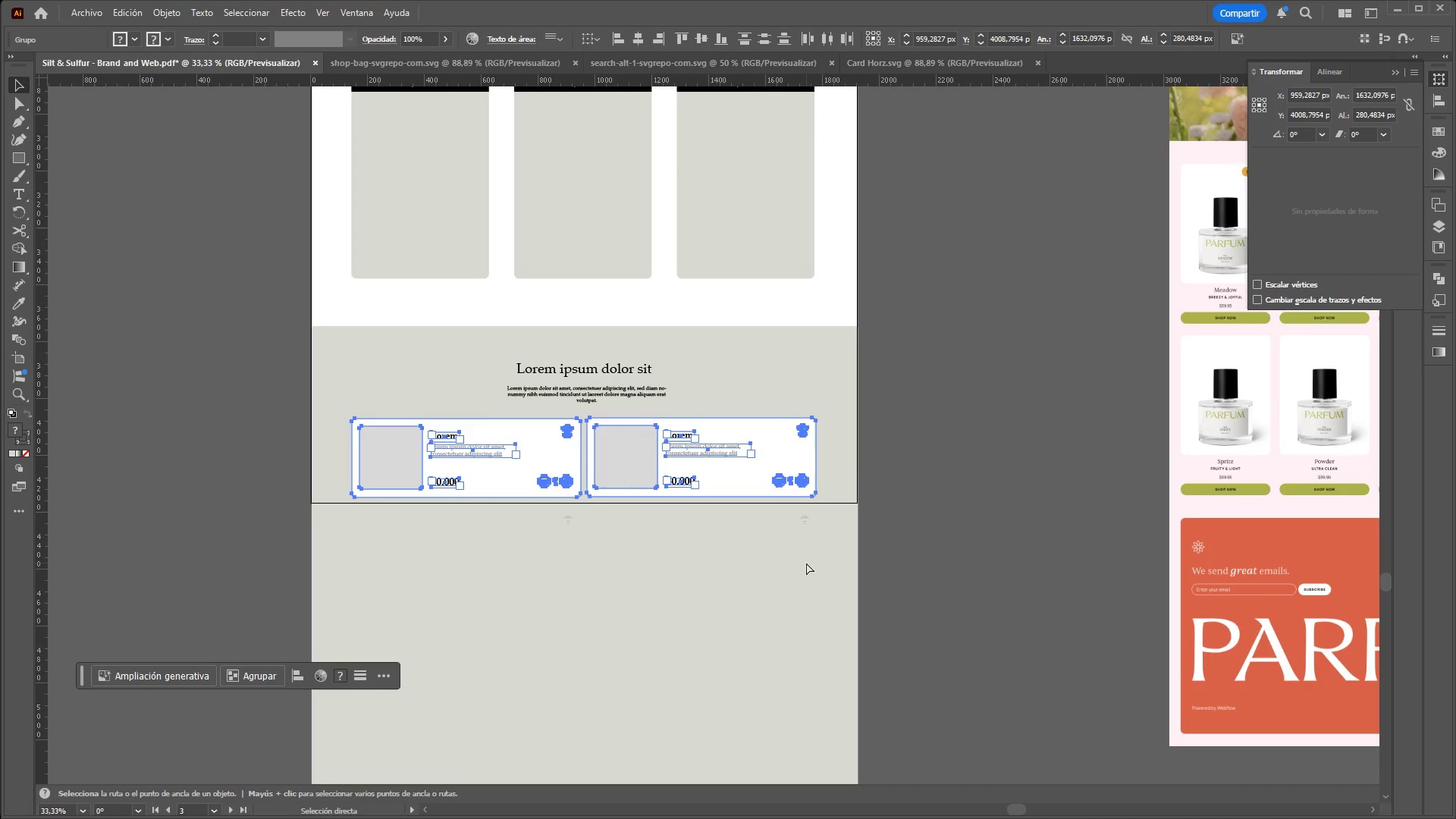 
key(Control+V)
 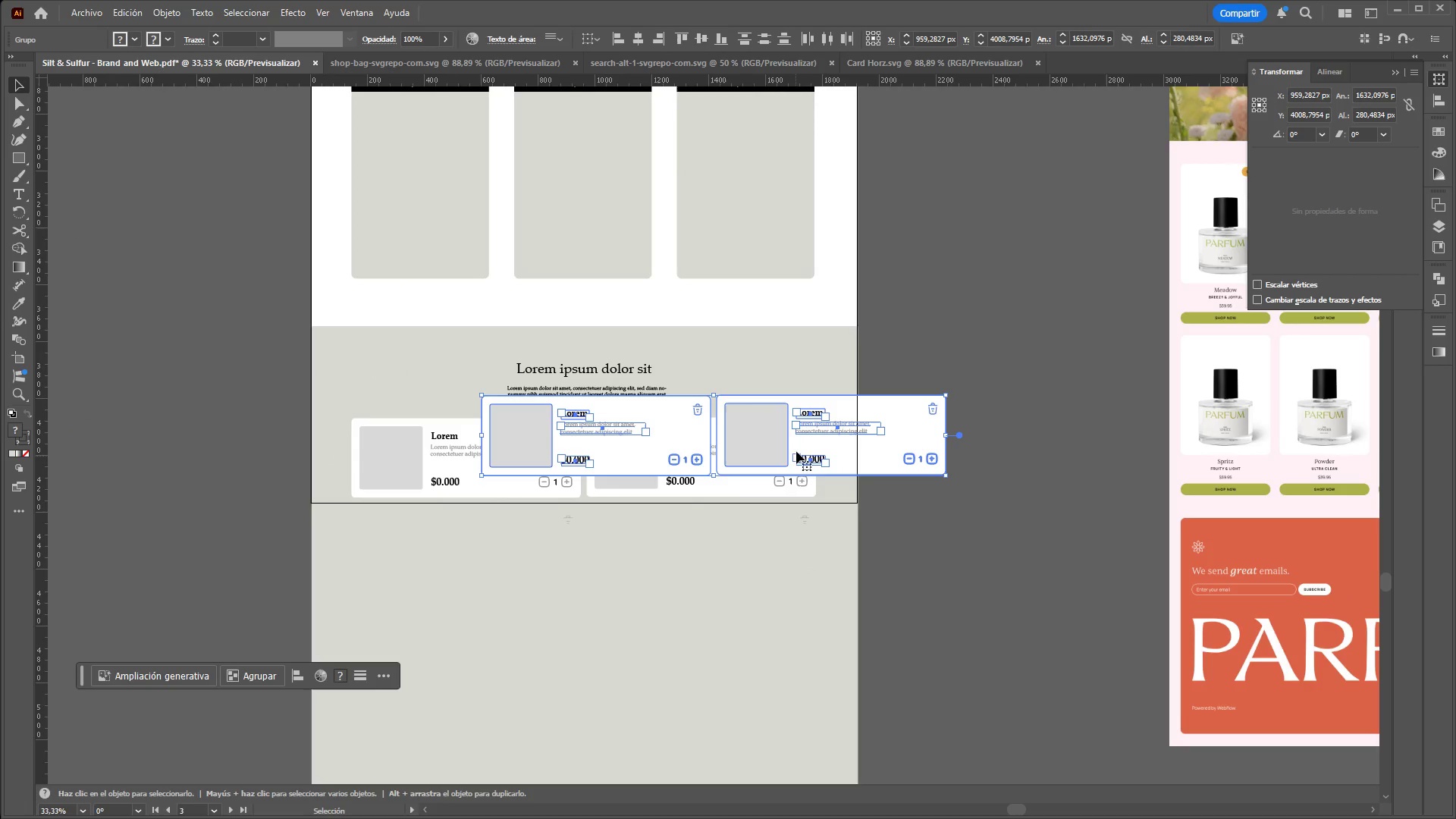 
left_click_drag(start_coordinate=[795, 444], to_coordinate=[671, 555])
 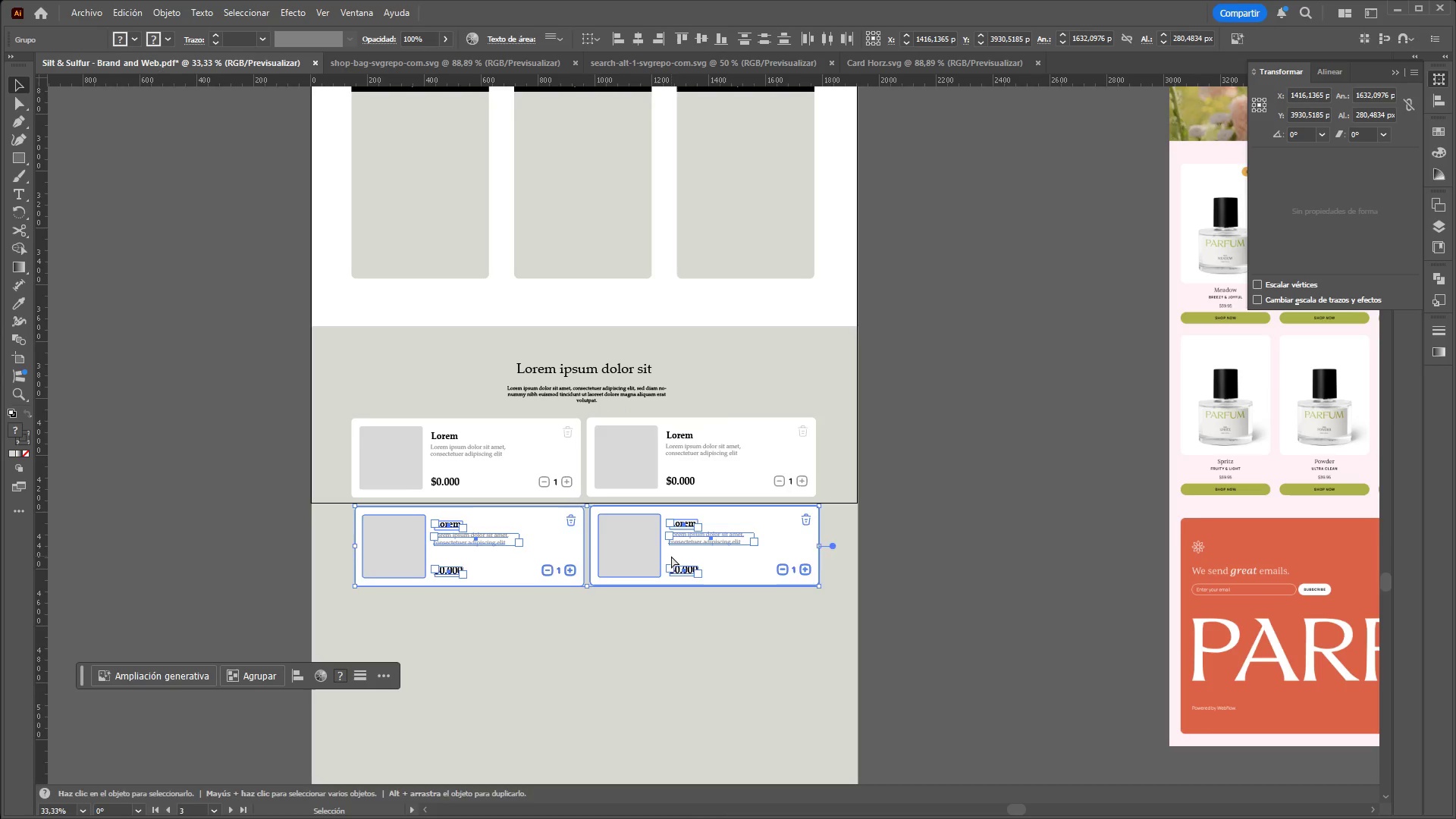 
key(Control+V)
 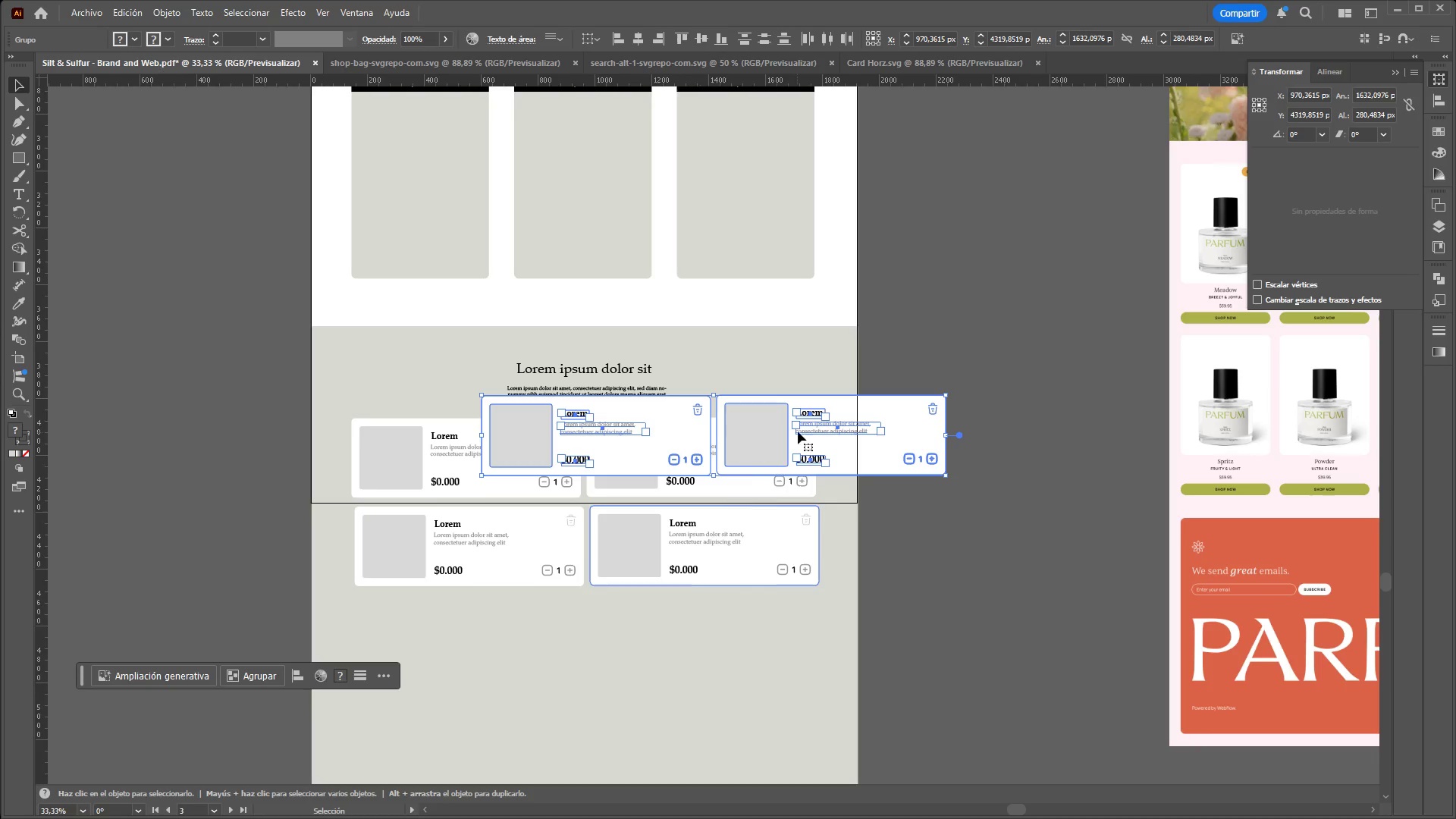 
left_click_drag(start_coordinate=[800, 429], to_coordinate=[673, 627])
 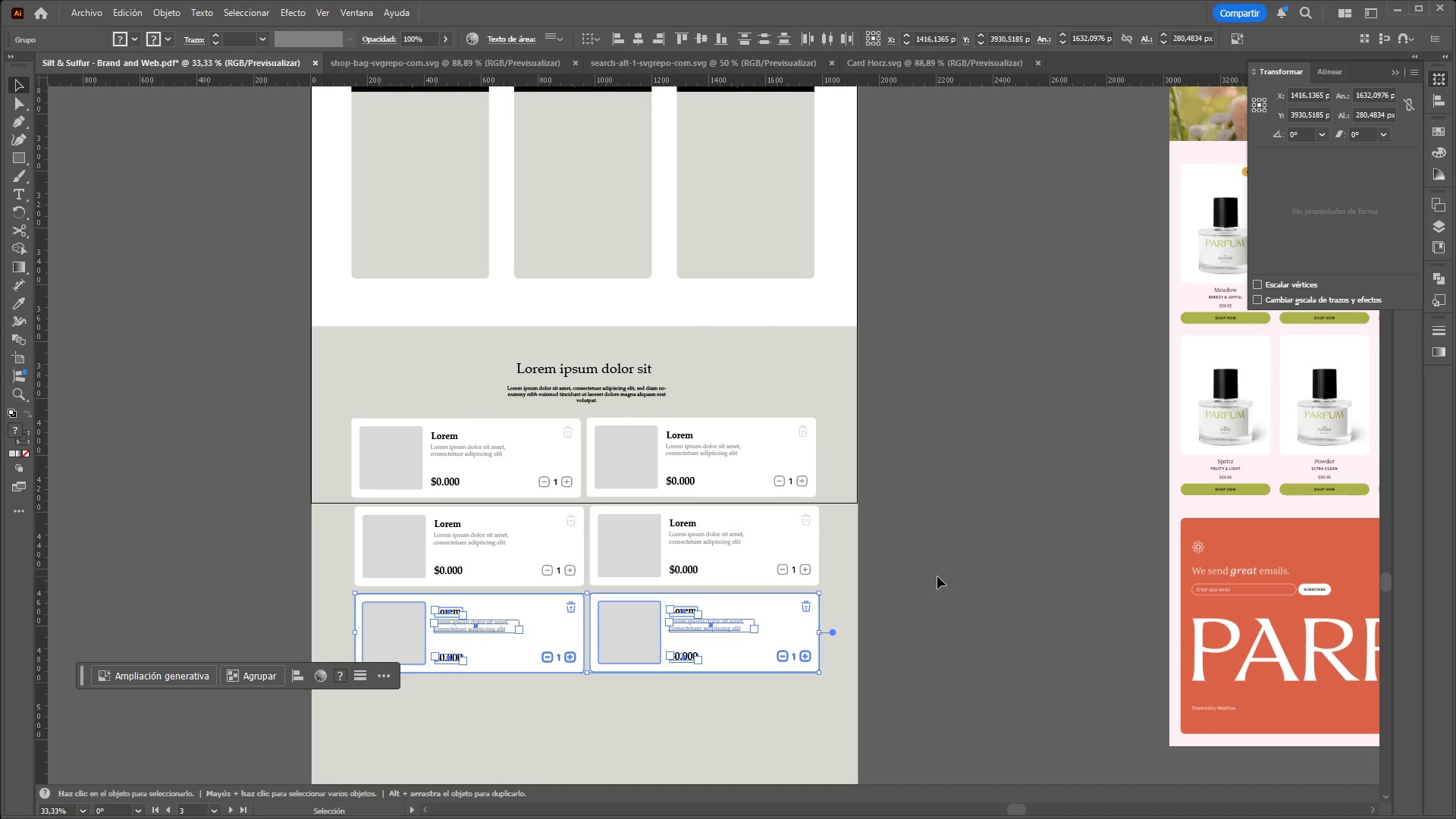 
left_click([937, 576])
 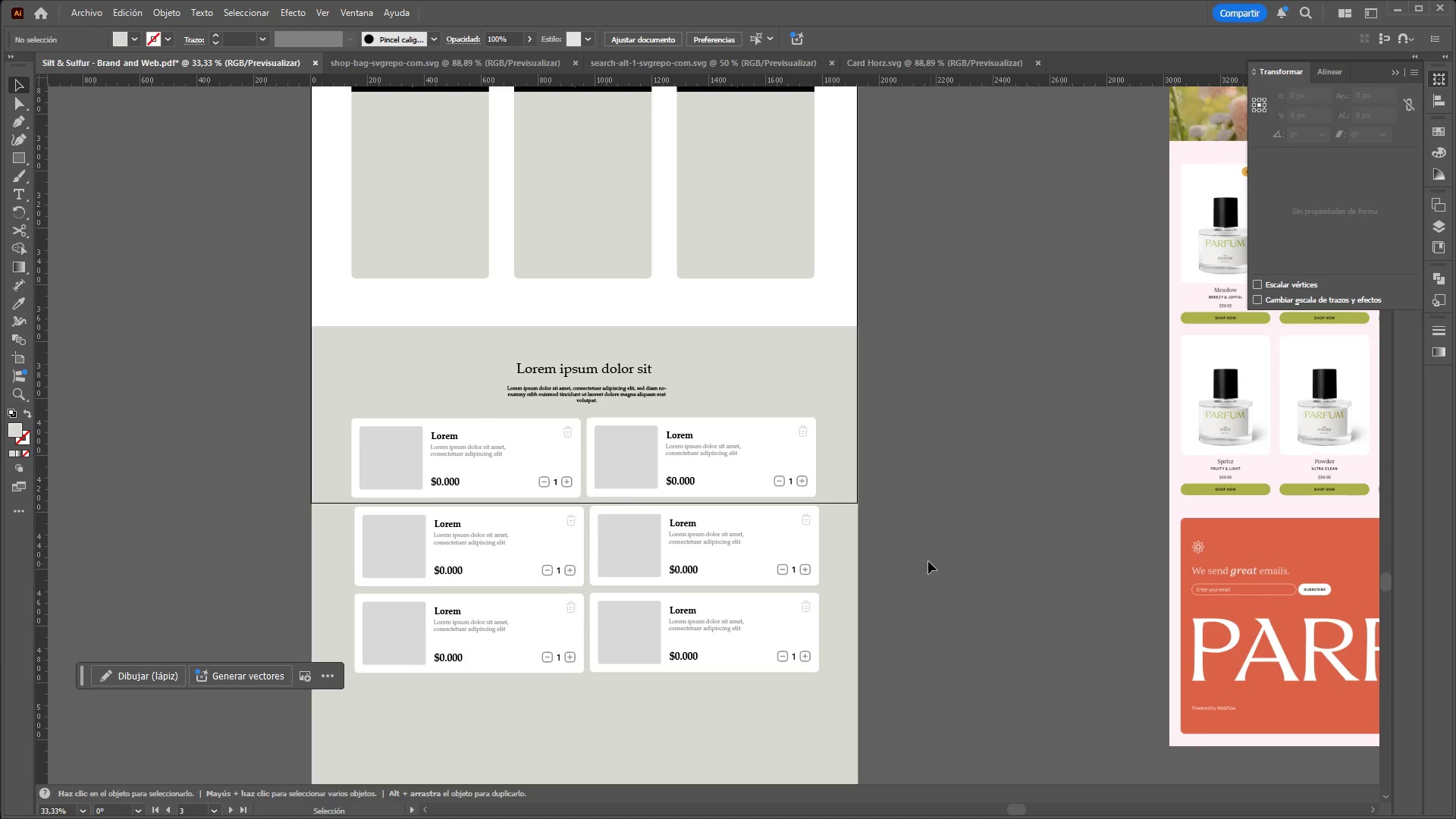 
key(Control+ControlLeft)
 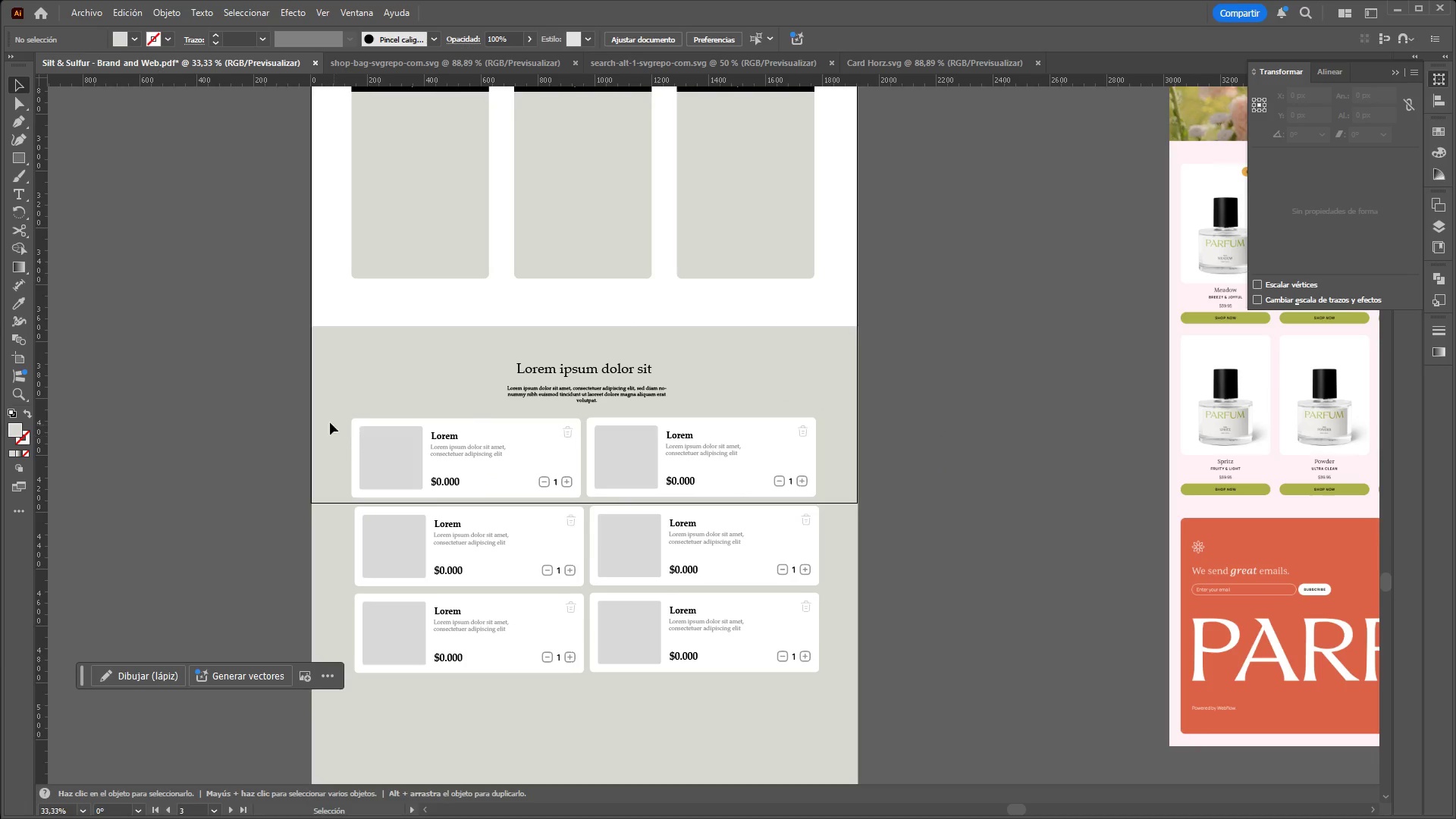 
left_click_drag(start_coordinate=[326, 422], to_coordinate=[814, 689])
 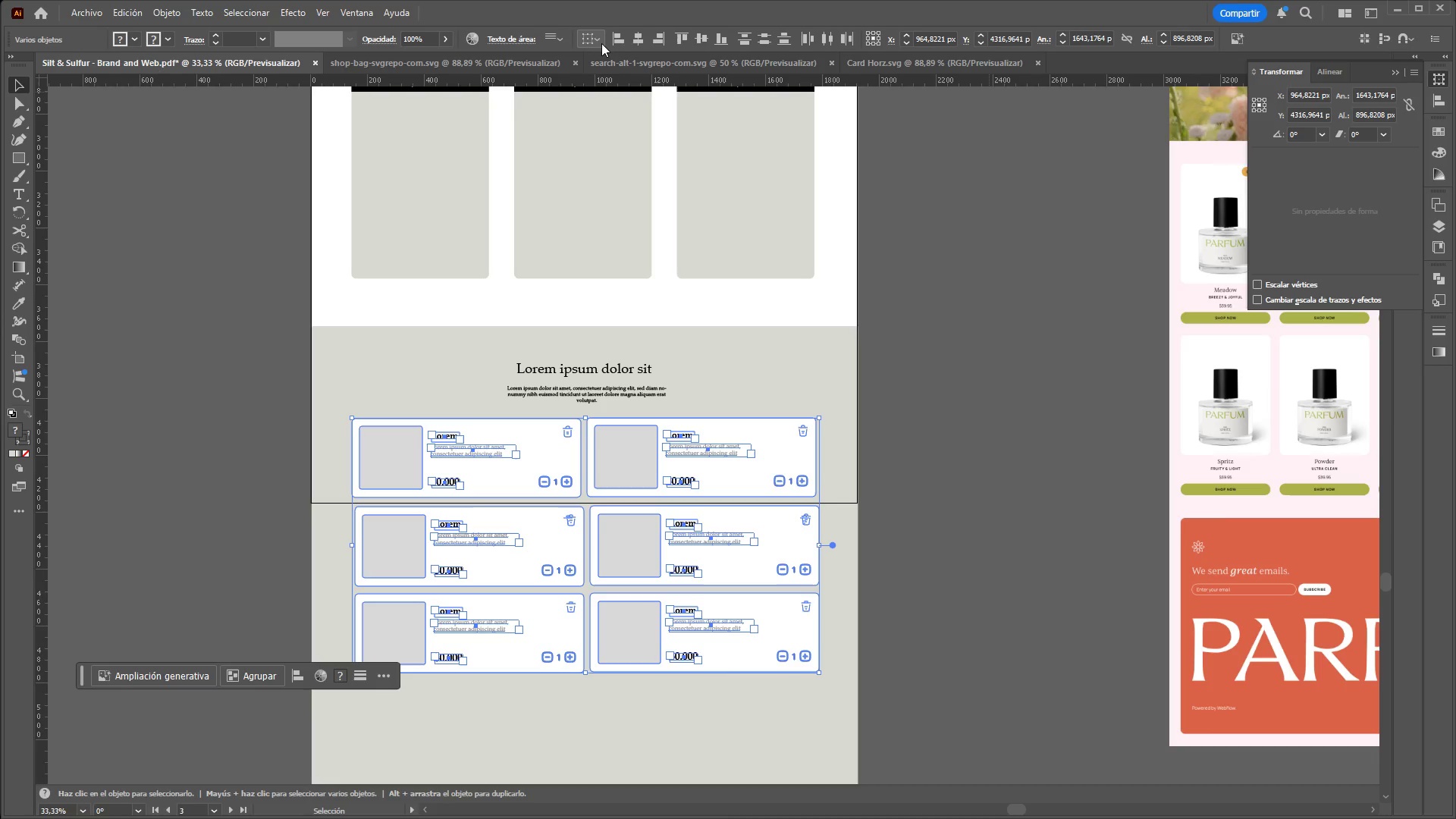 
left_click([600, 41])
 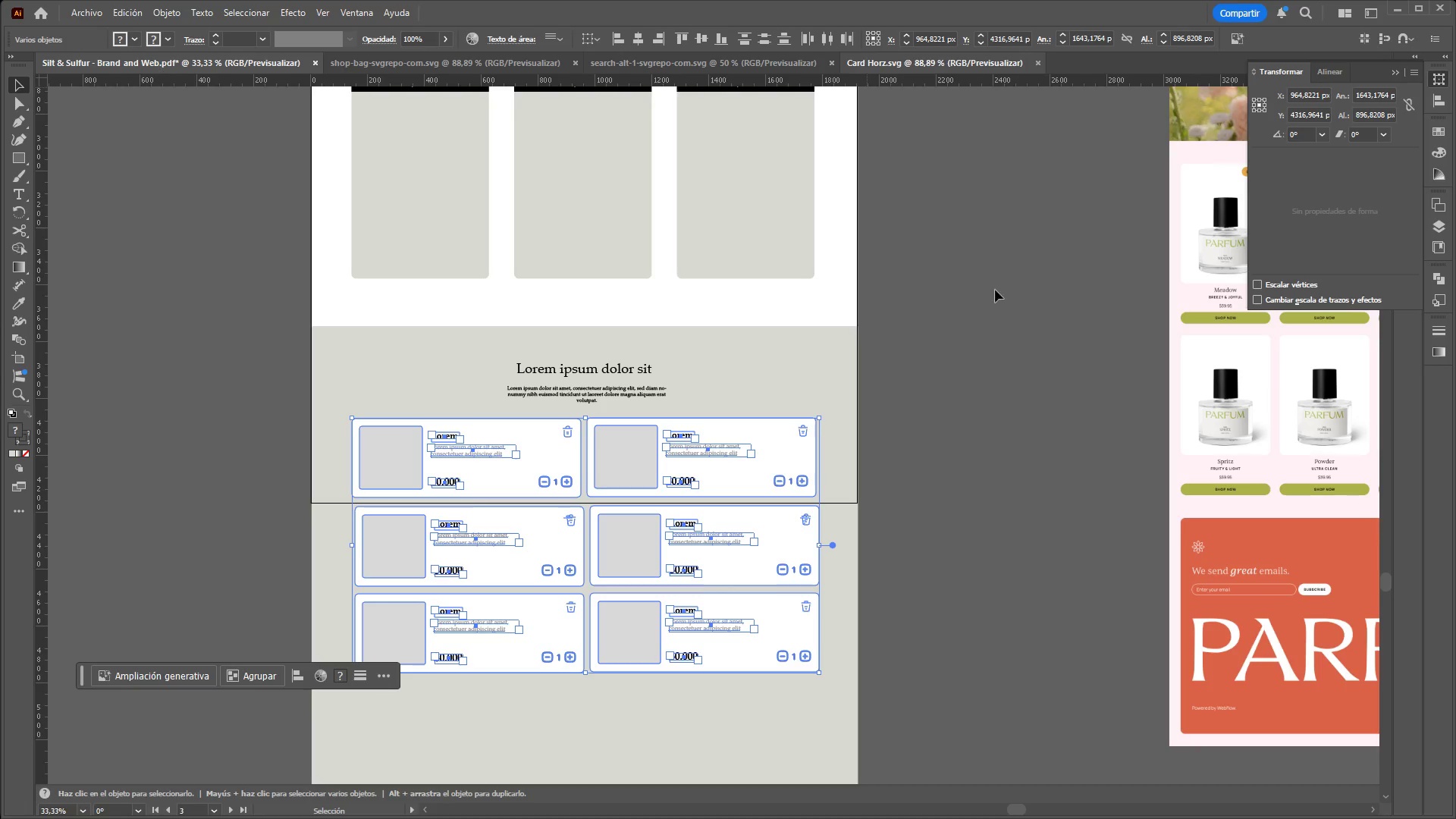 
left_click([1007, 324])
 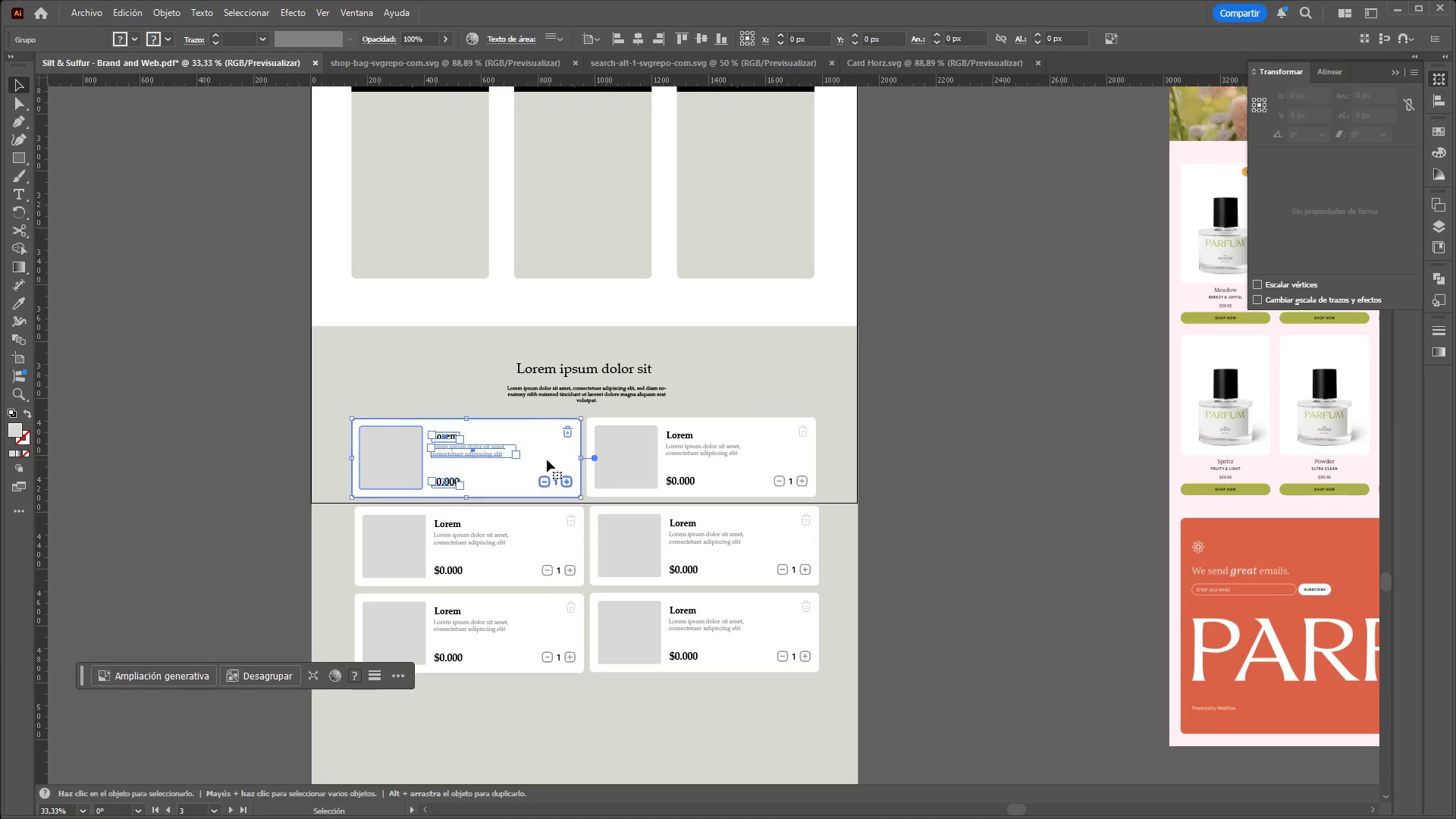 
hold_key(key=ShiftLeft, duration=0.86)
 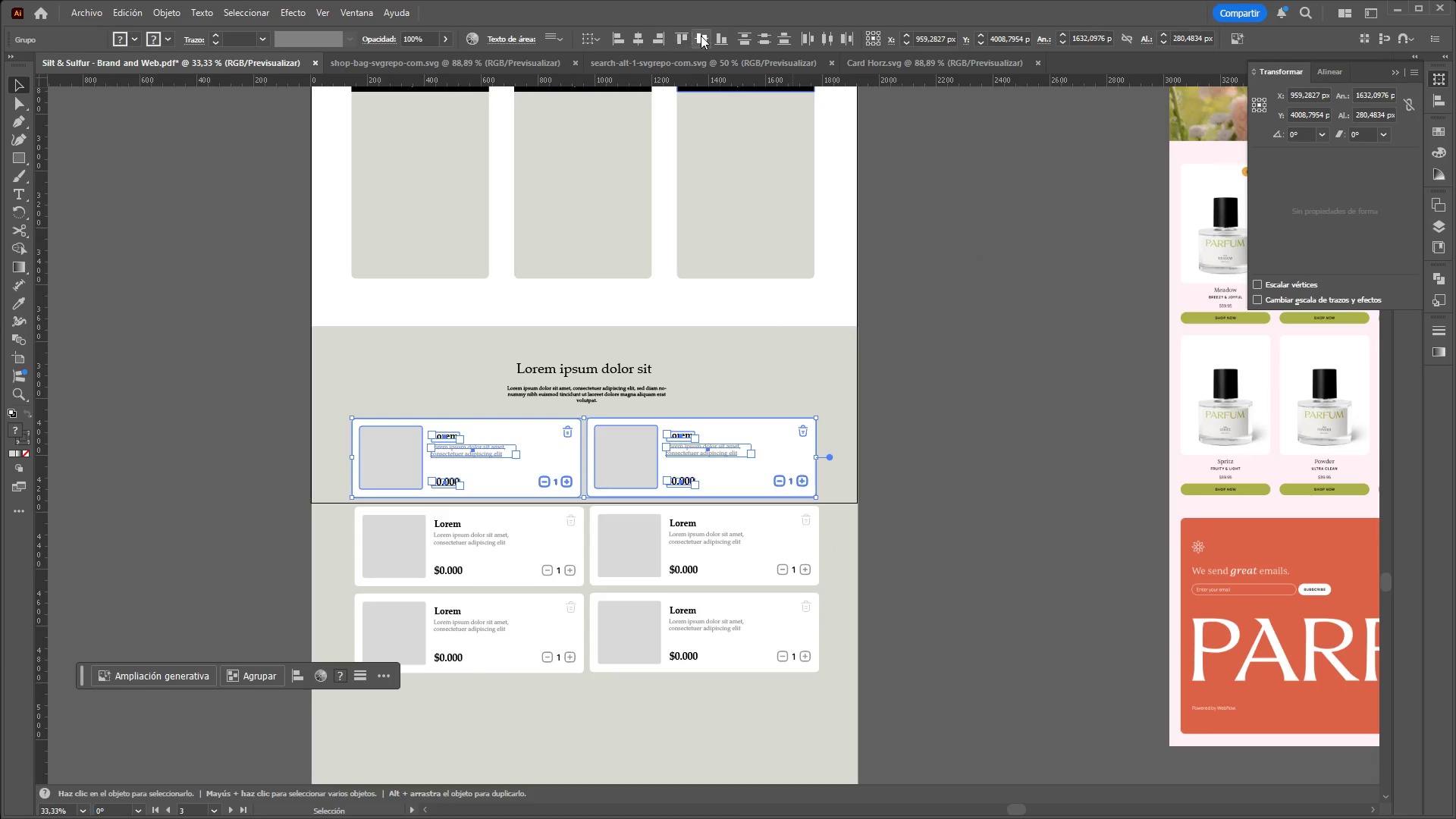 
left_click([706, 37])
 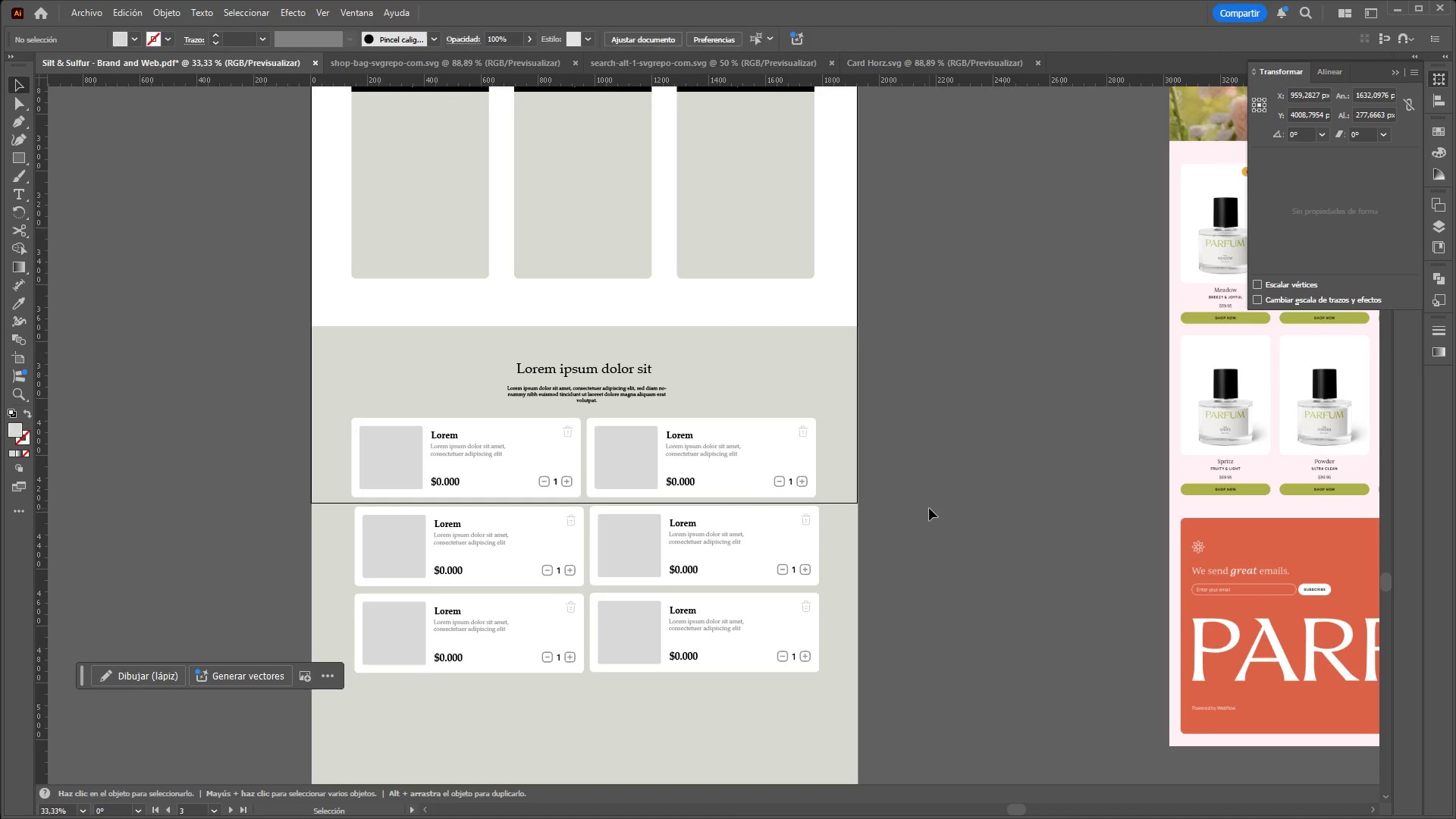 
left_click([530, 542])
 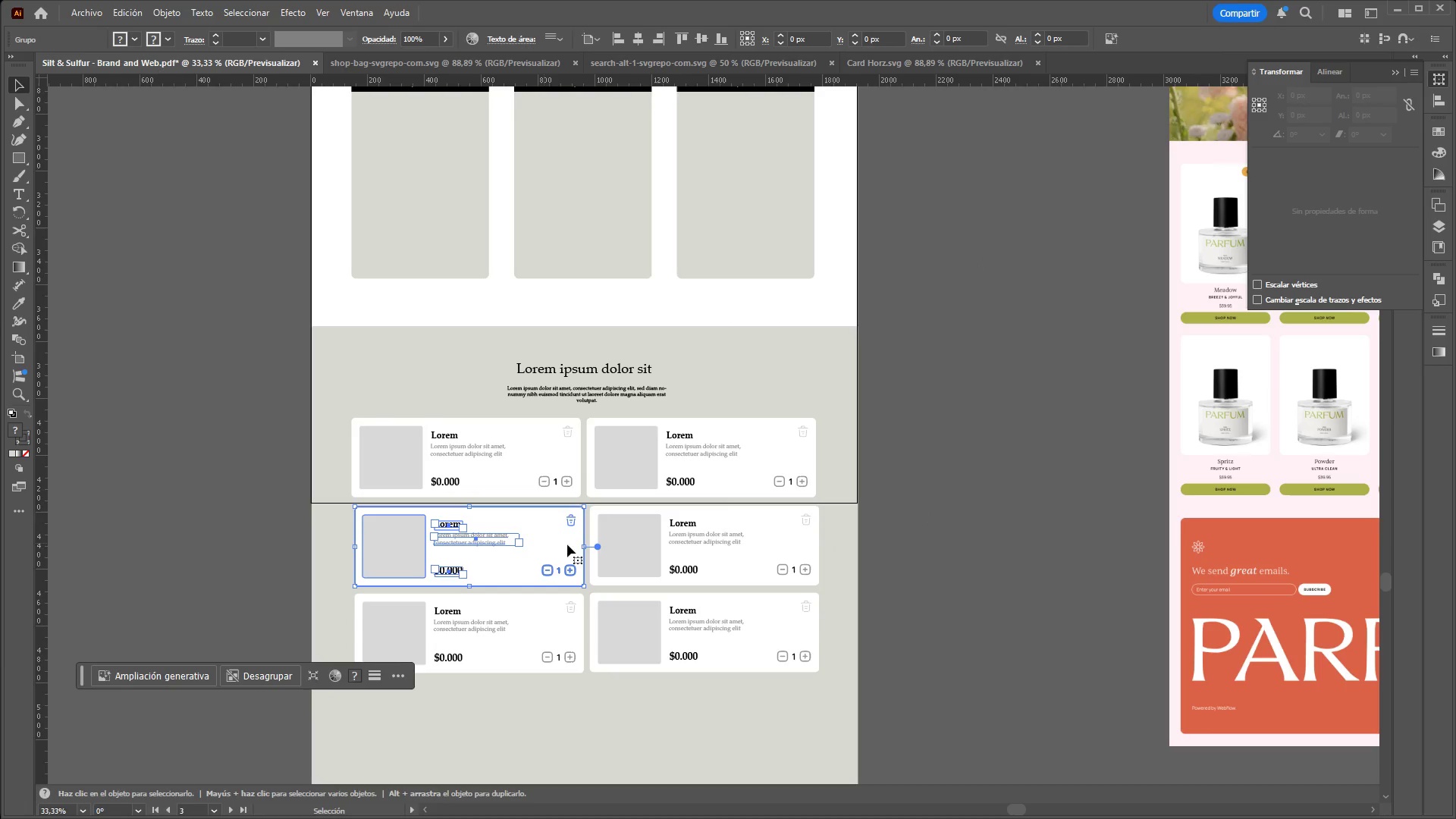 
hold_key(key=ShiftLeft, duration=0.94)
 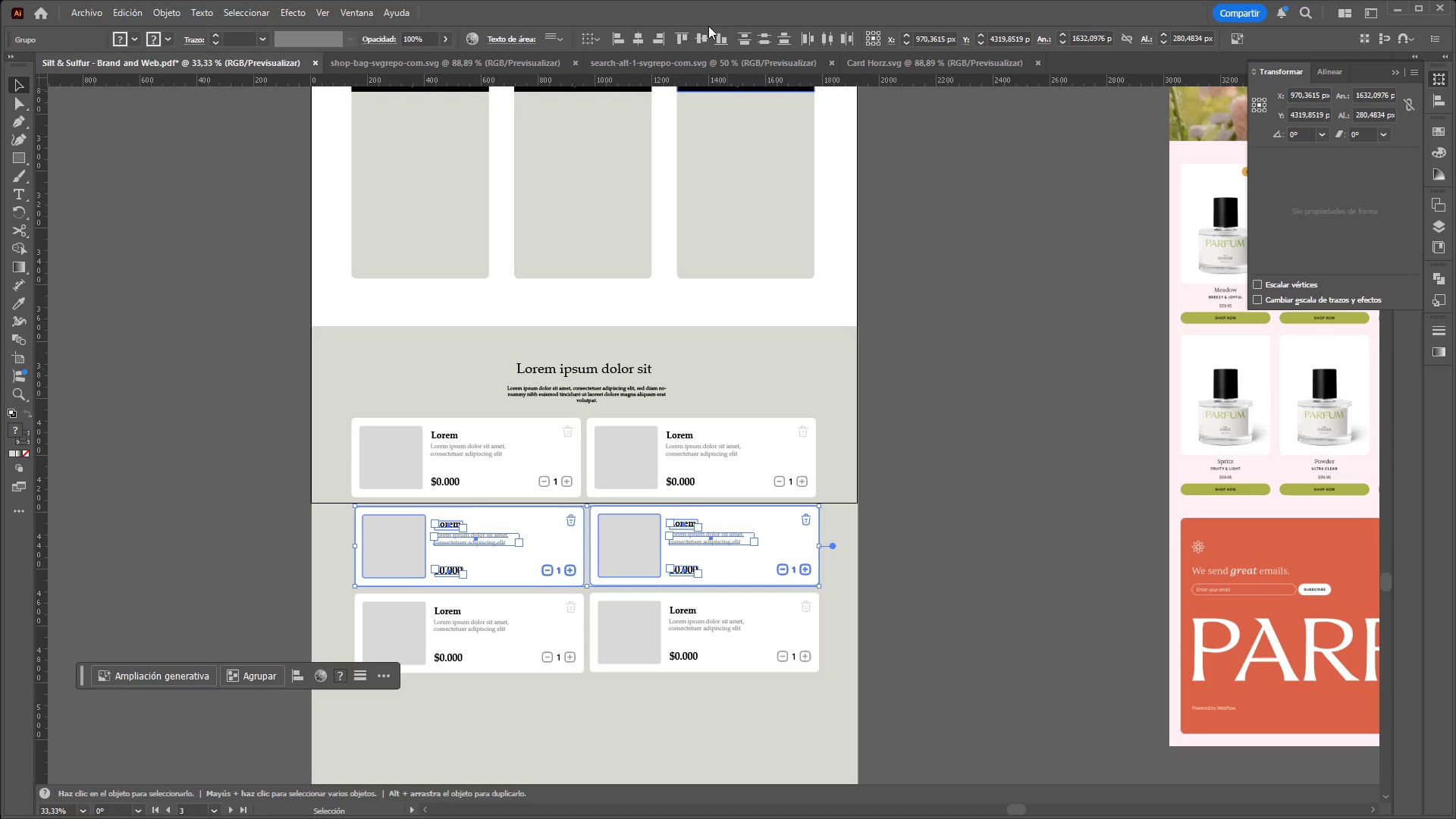 
left_click([699, 36])
 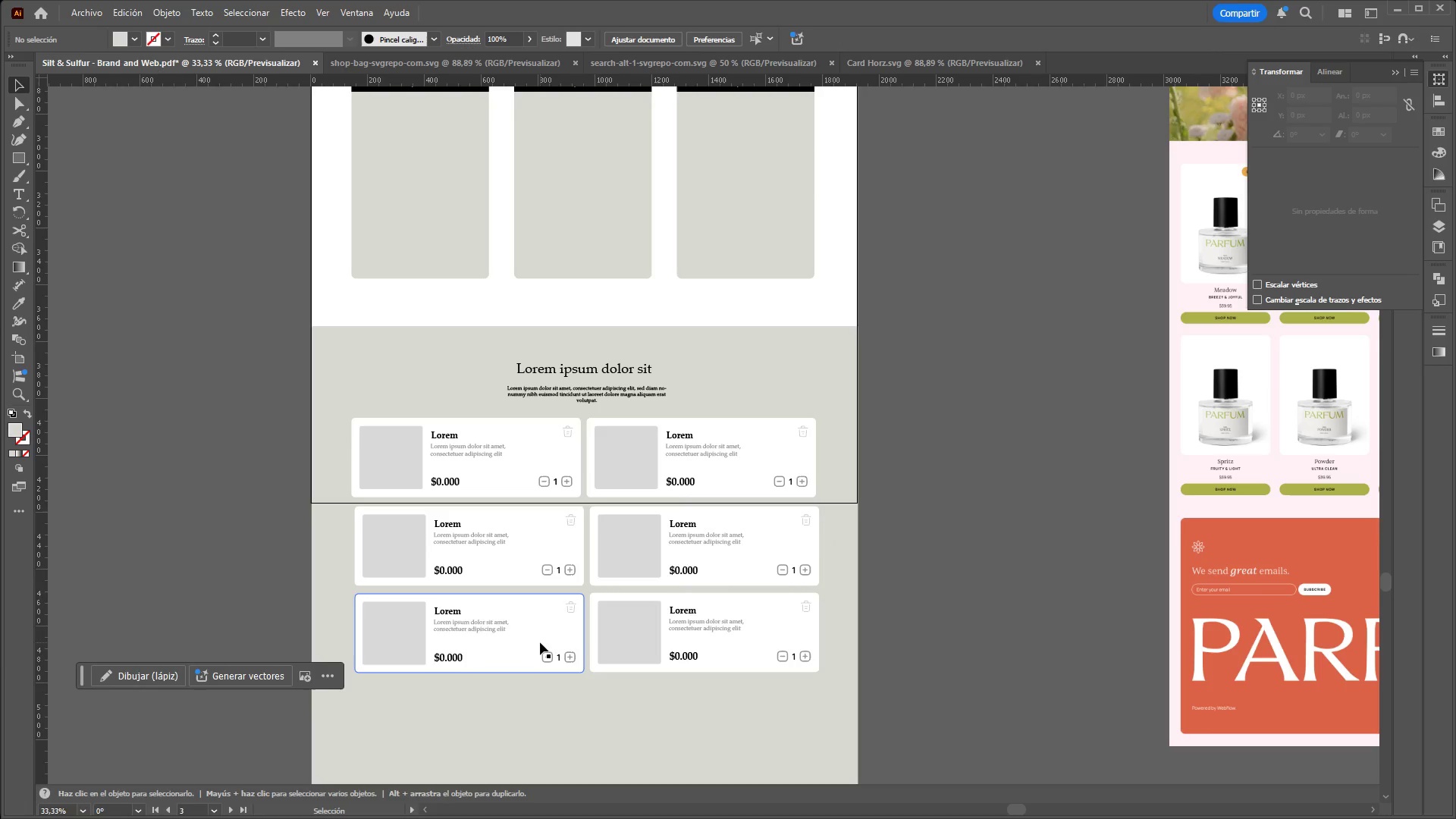 
hold_key(key=ShiftLeft, duration=0.52)
 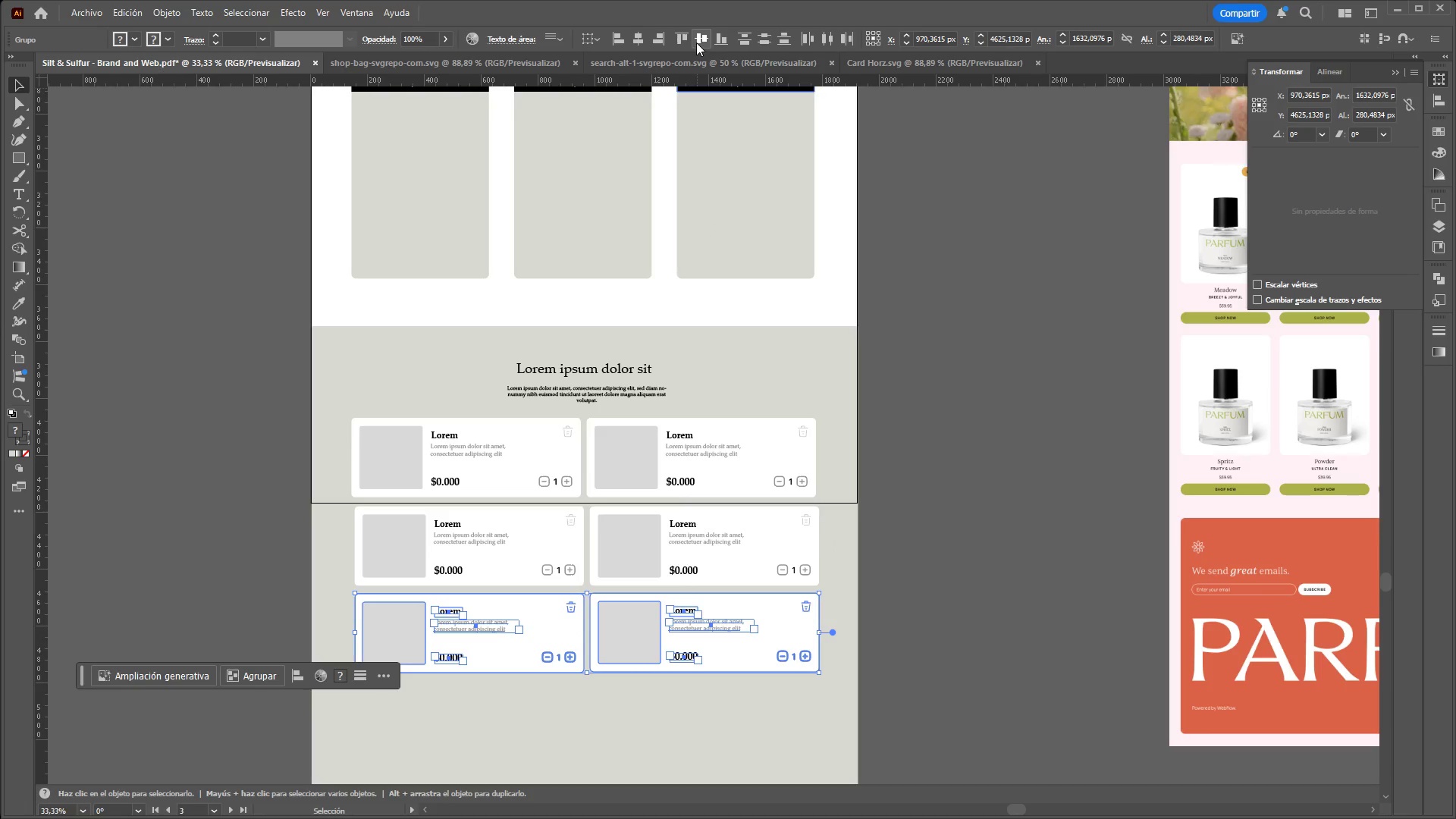 
double_click([963, 352])
 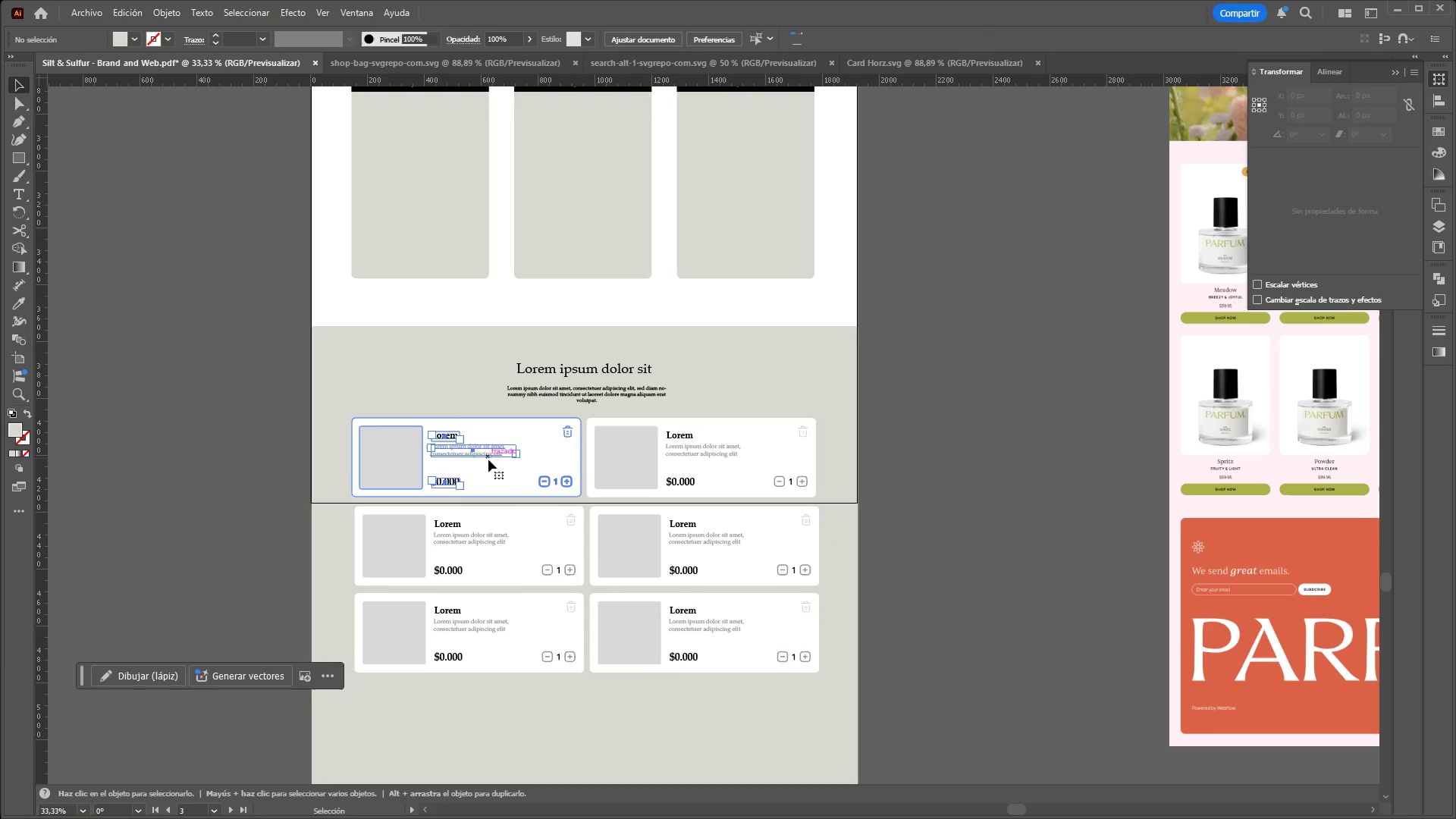 
hold_key(key=ShiftLeft, duration=0.94)
triple_click([513, 576])
 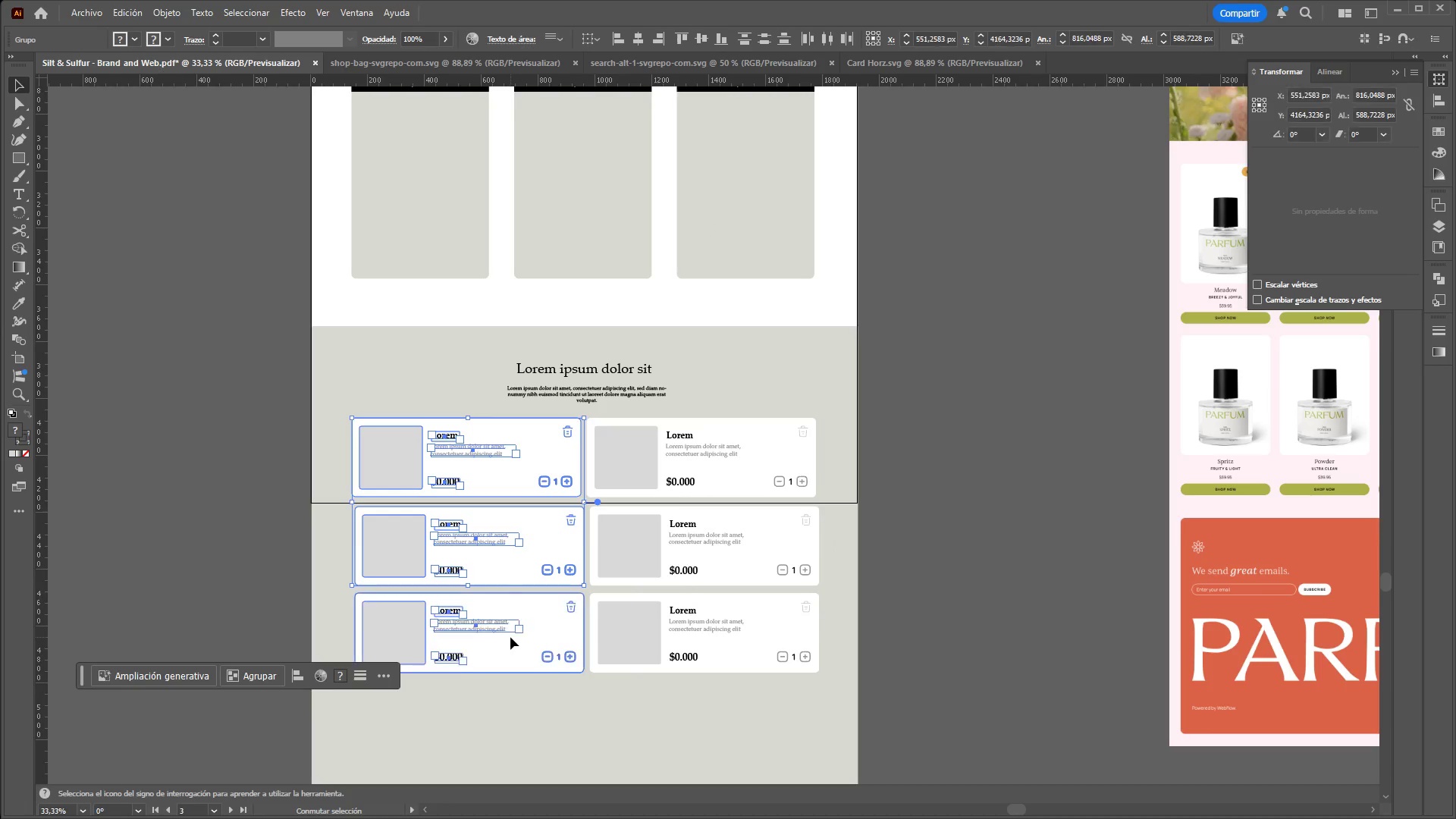 
hold_key(key=ShiftLeft, duration=1.83)
left_click([637, 42])
 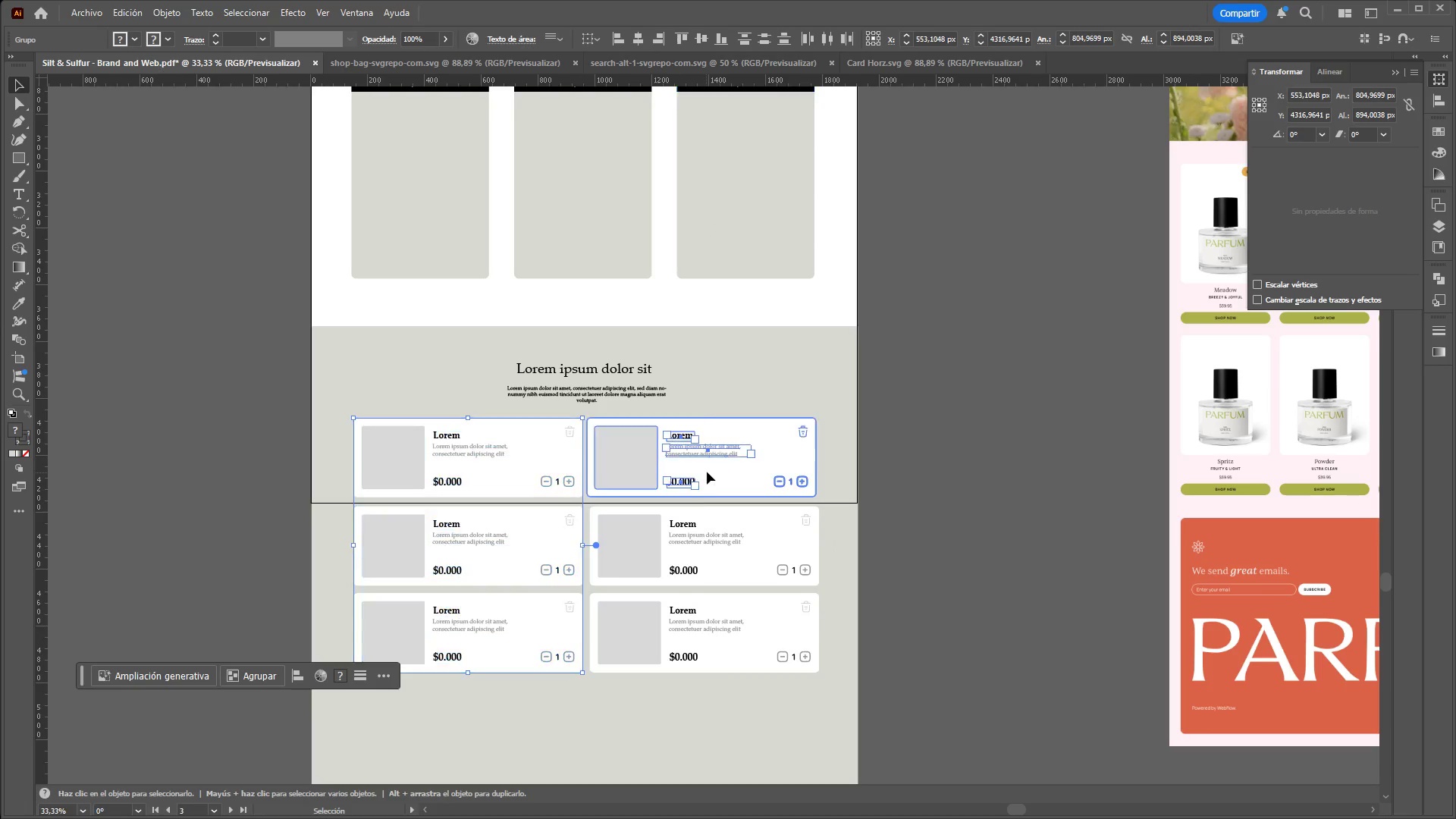 
hold_key(key=ShiftLeft, duration=0.8)
triple_click([721, 634])
 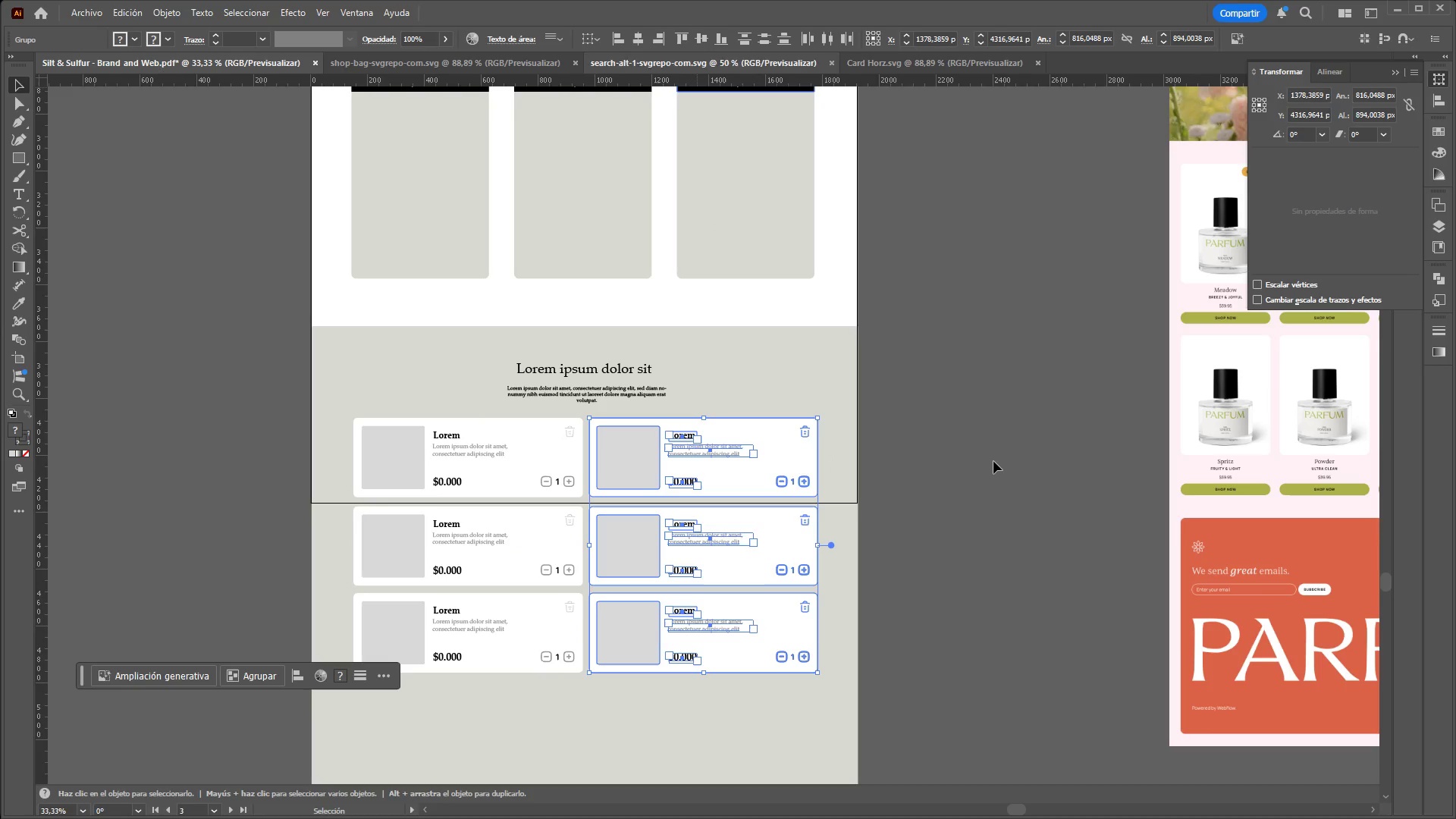 
hold_key(key=ControlLeft, duration=0.89)
hold_key(key=AltLeft, duration=0.84)
scroll: coordinate [961, 393], scroll_direction: down, amount: 1.0
 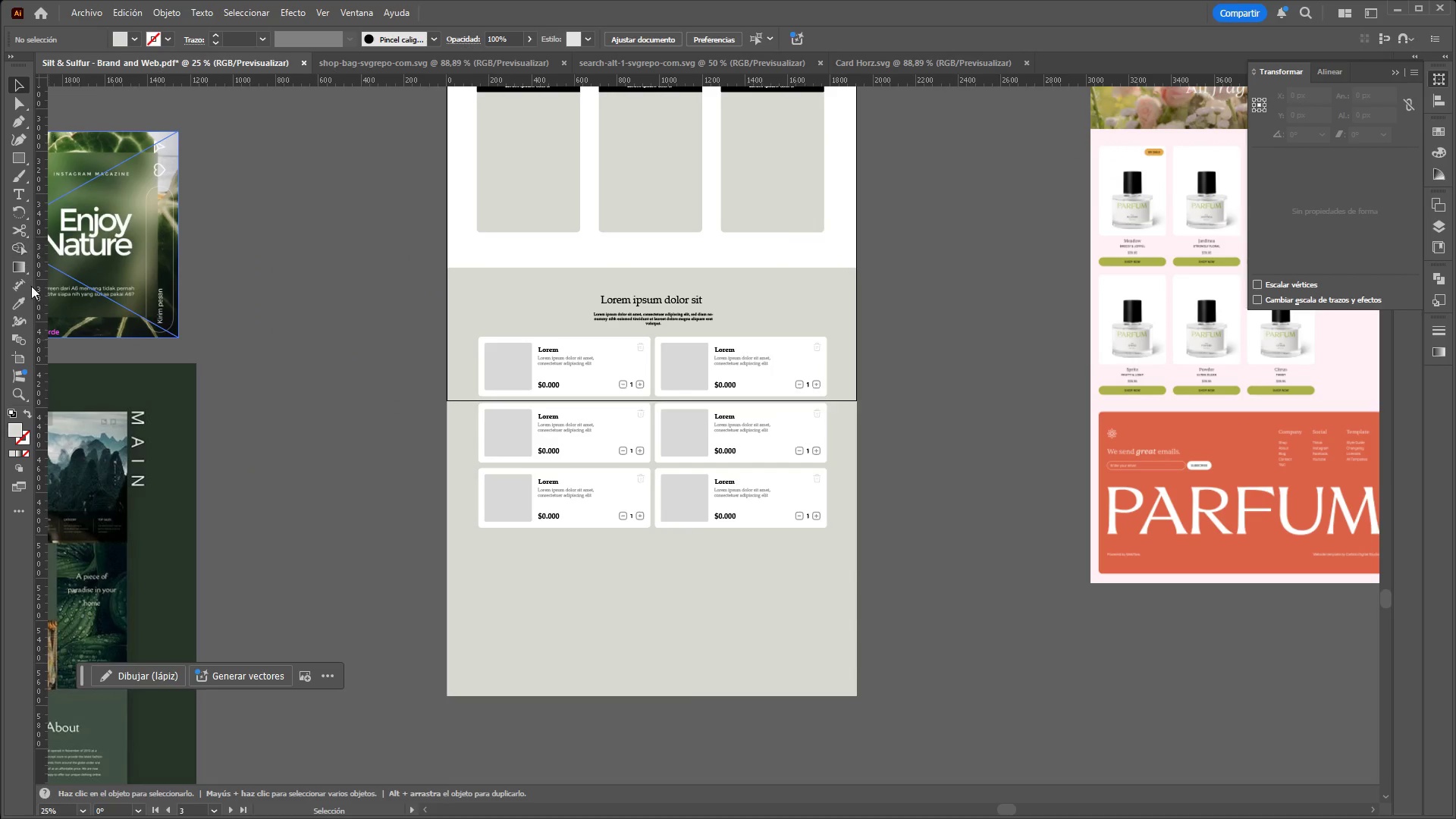 
left_click([24, 353])
 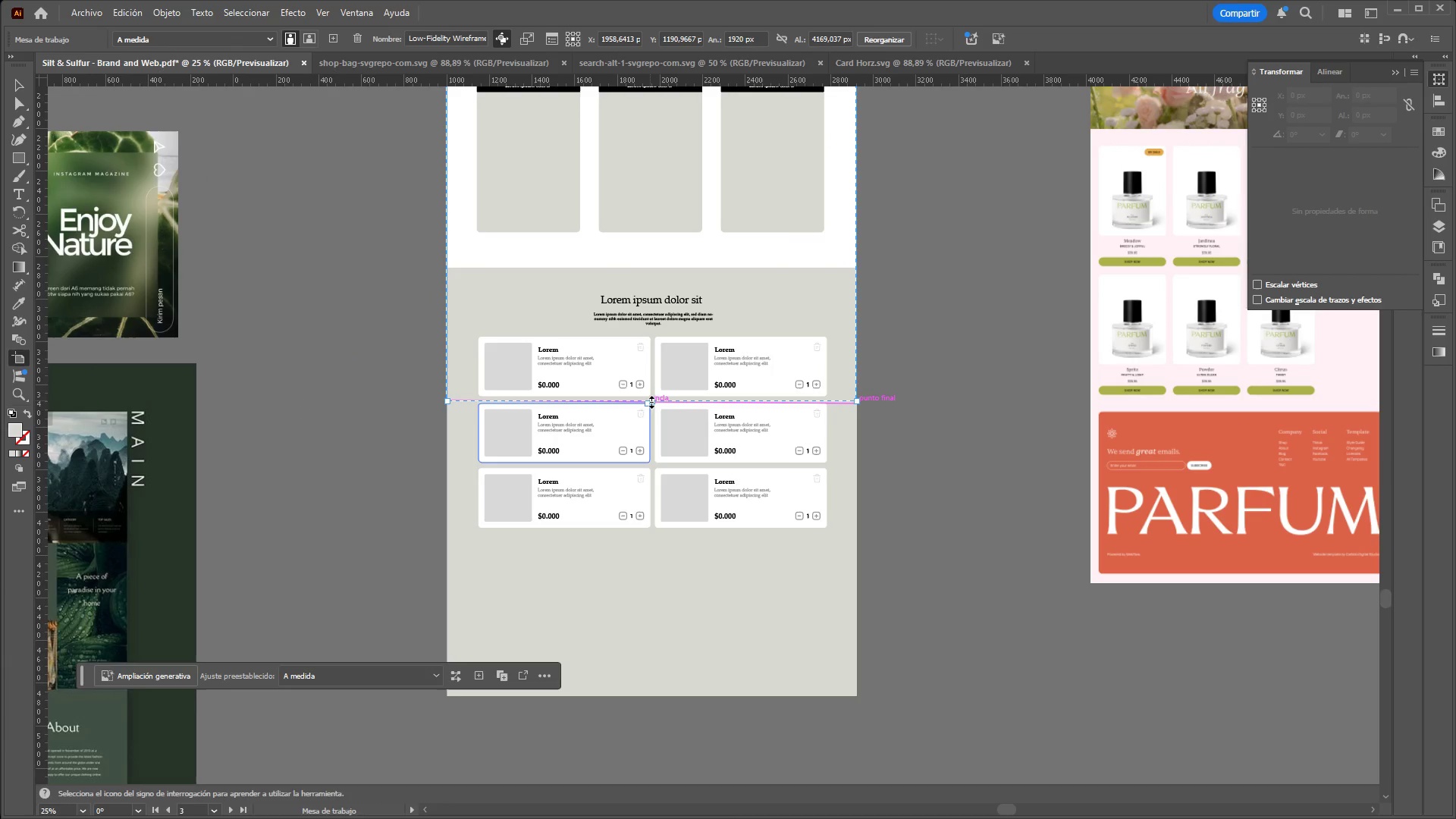 
left_click_drag(start_coordinate=[650, 400], to_coordinate=[666, 566])
 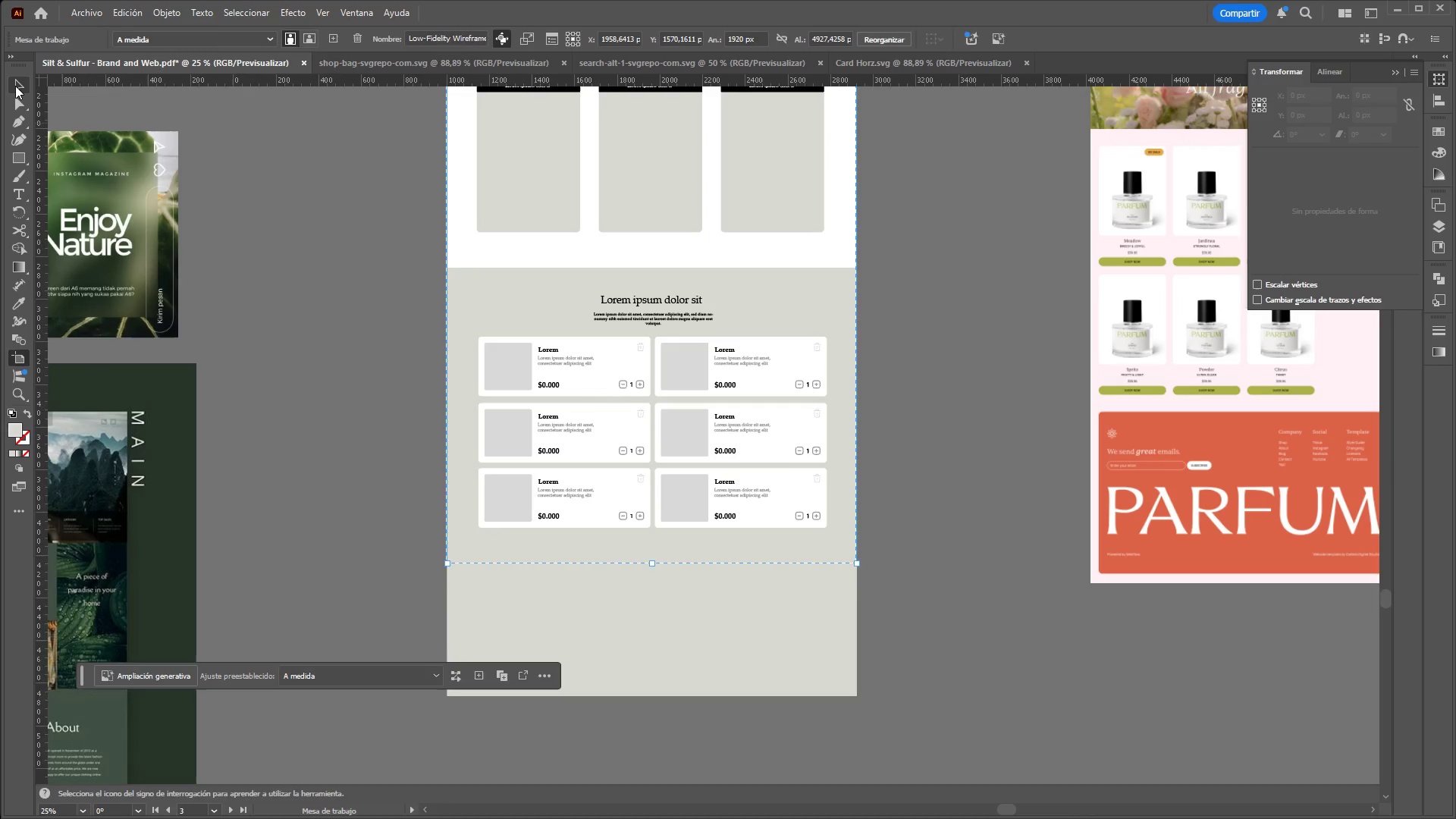 
double_click([269, 413])
 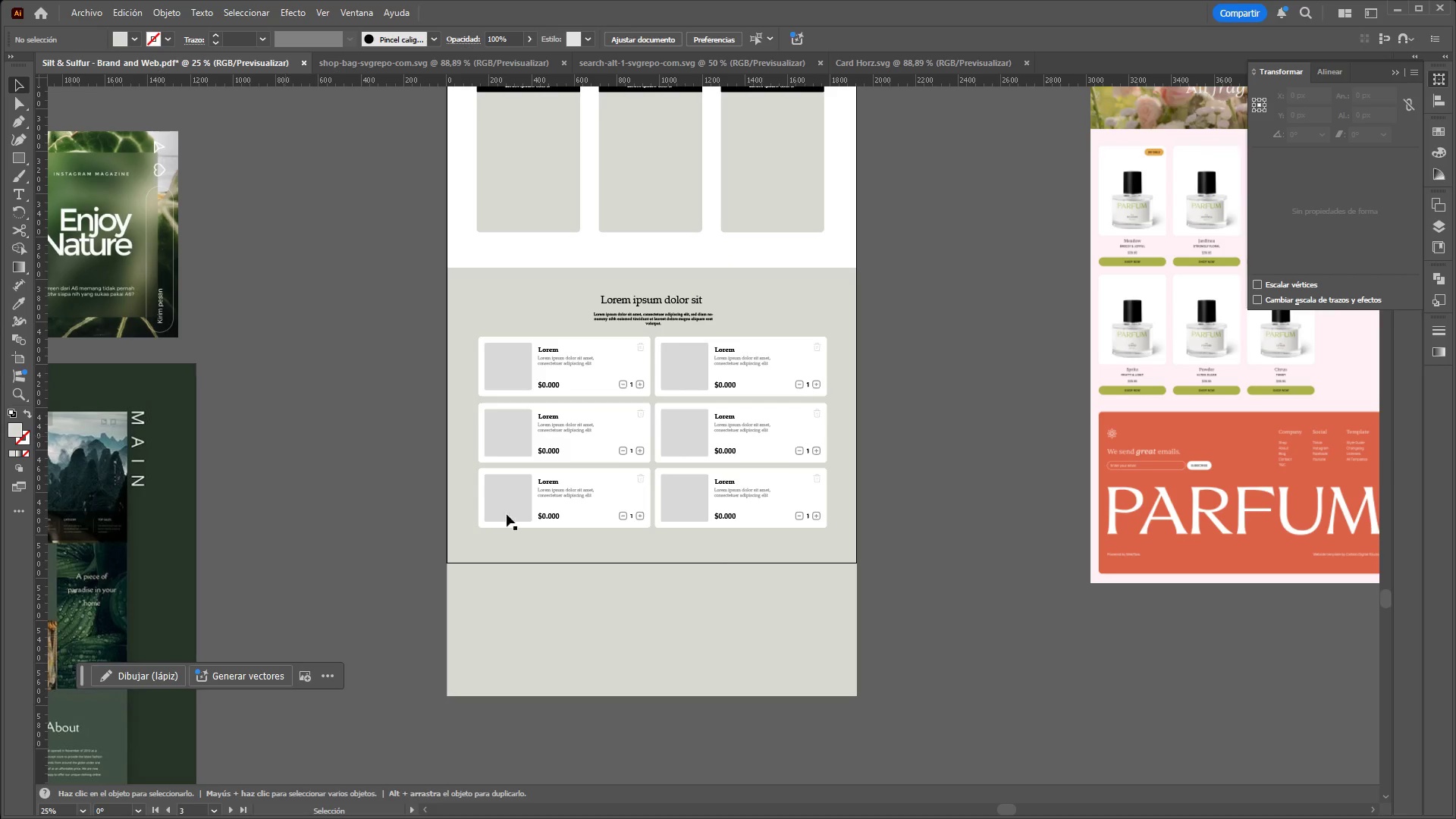 
hold_key(key=ControlLeft, duration=7.16)
hold_key(key=AltLeft, duration=1.5)
scroll: coordinate [805, 421], scroll_direction: down, amount: 3.0
 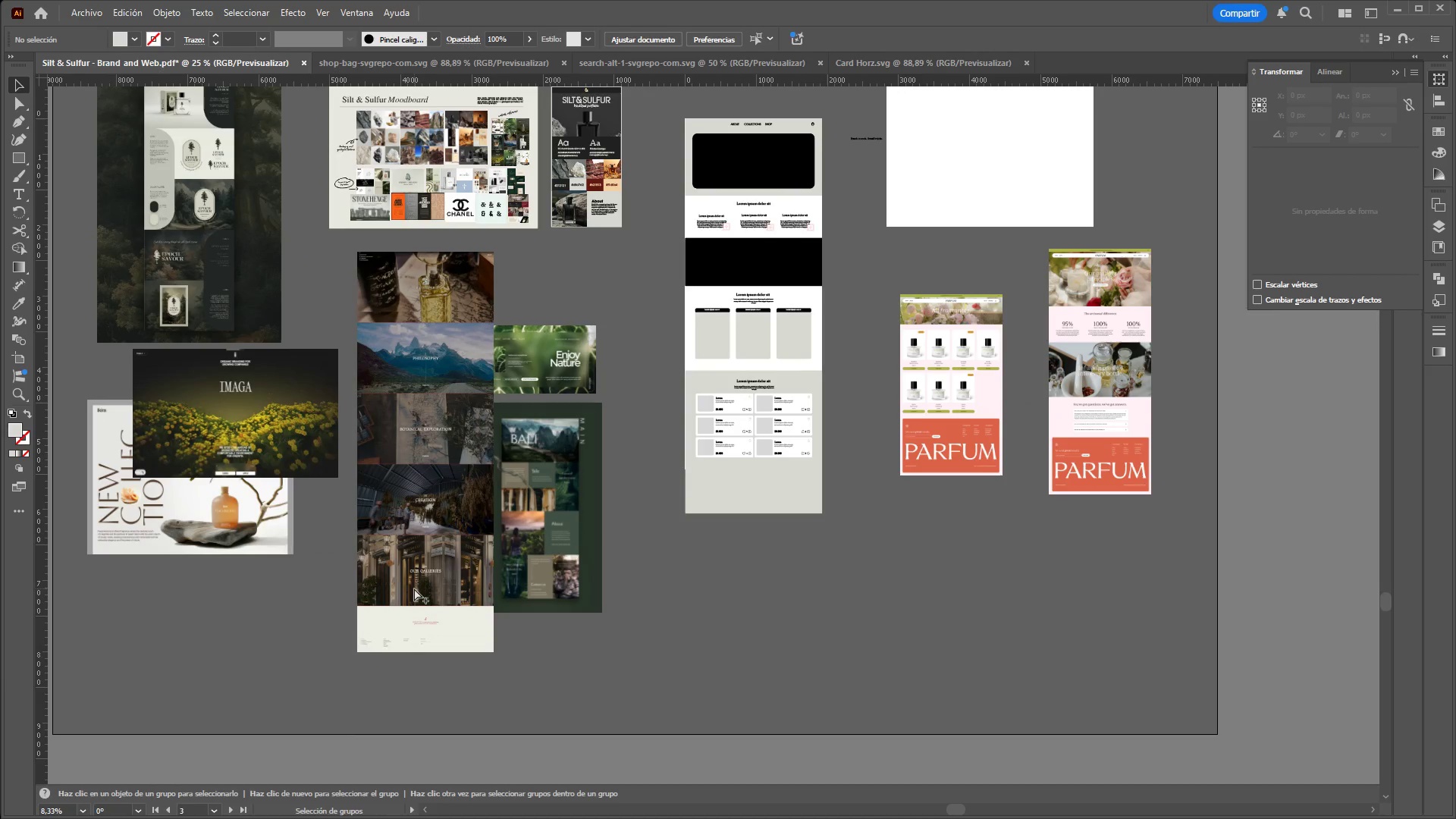 
hold_key(key=AltLeft, duration=1.51)
scroll: coordinate [382, 670], scroll_direction: up, amount: 6.0
 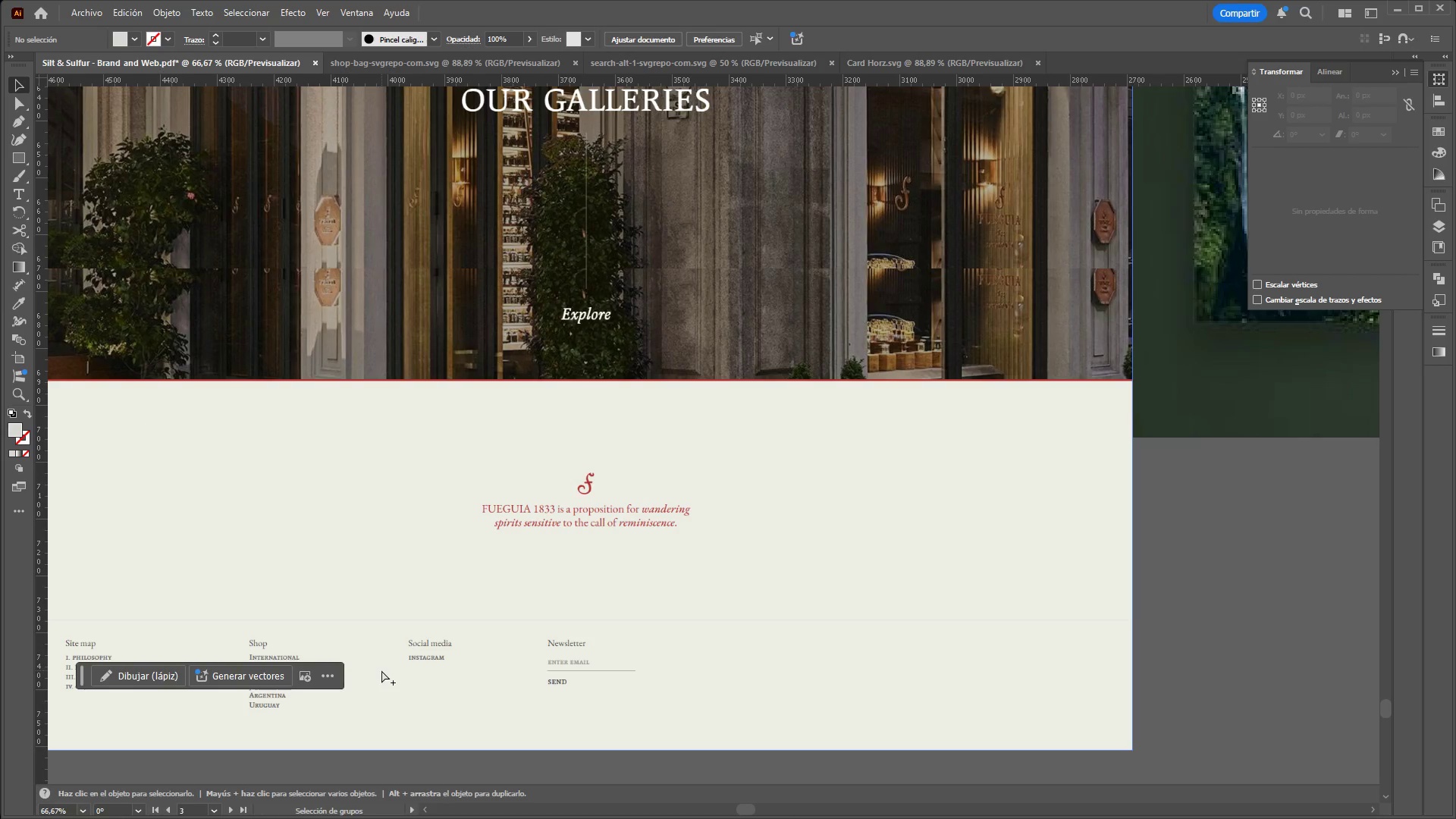 
hold_key(key=AltLeft, duration=1.52)
 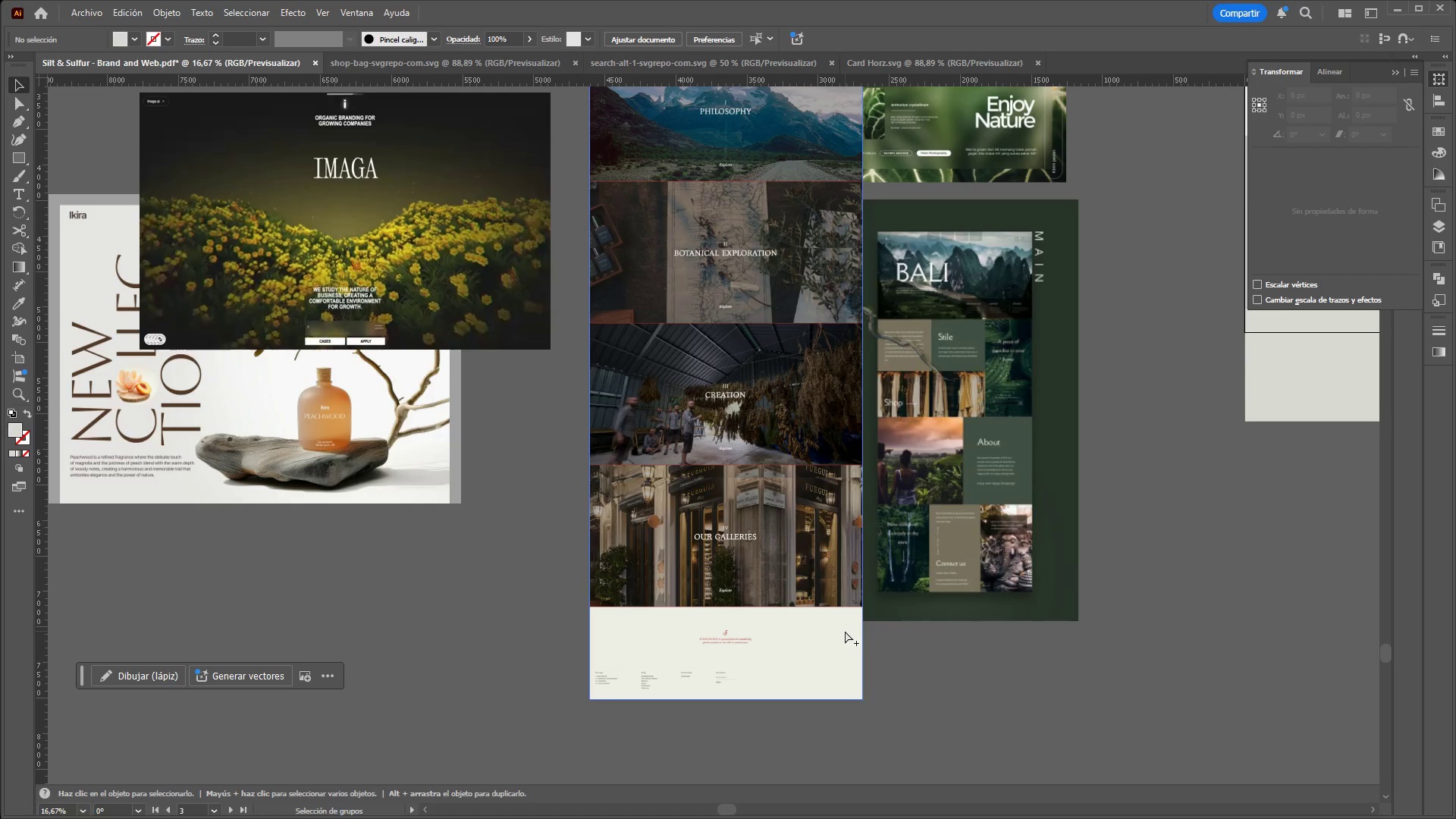 
hold_key(key=AltLeft, duration=1.53)
 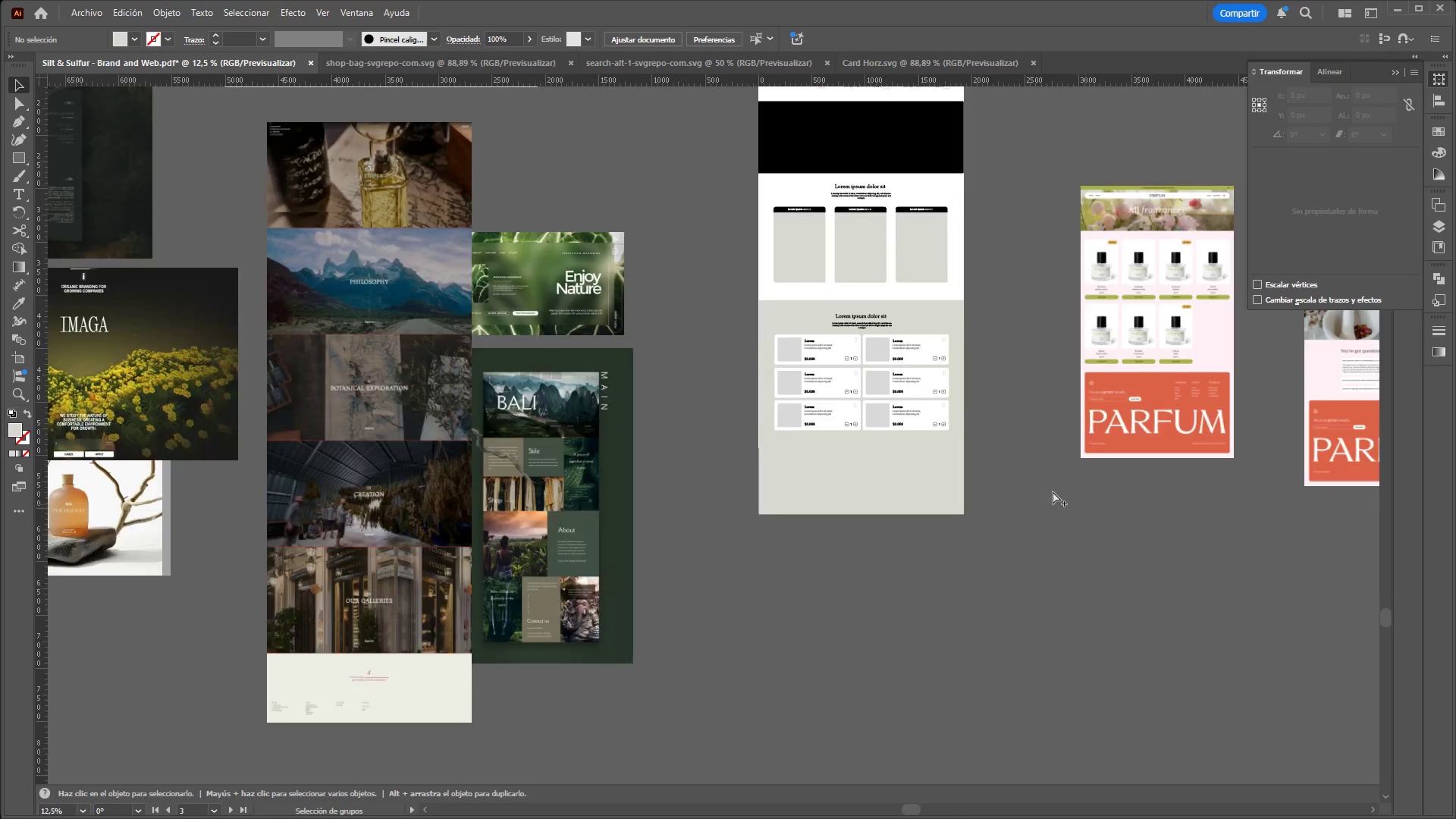 
scroll: coordinate [844, 632], scroll_direction: down, amount: 5.0
 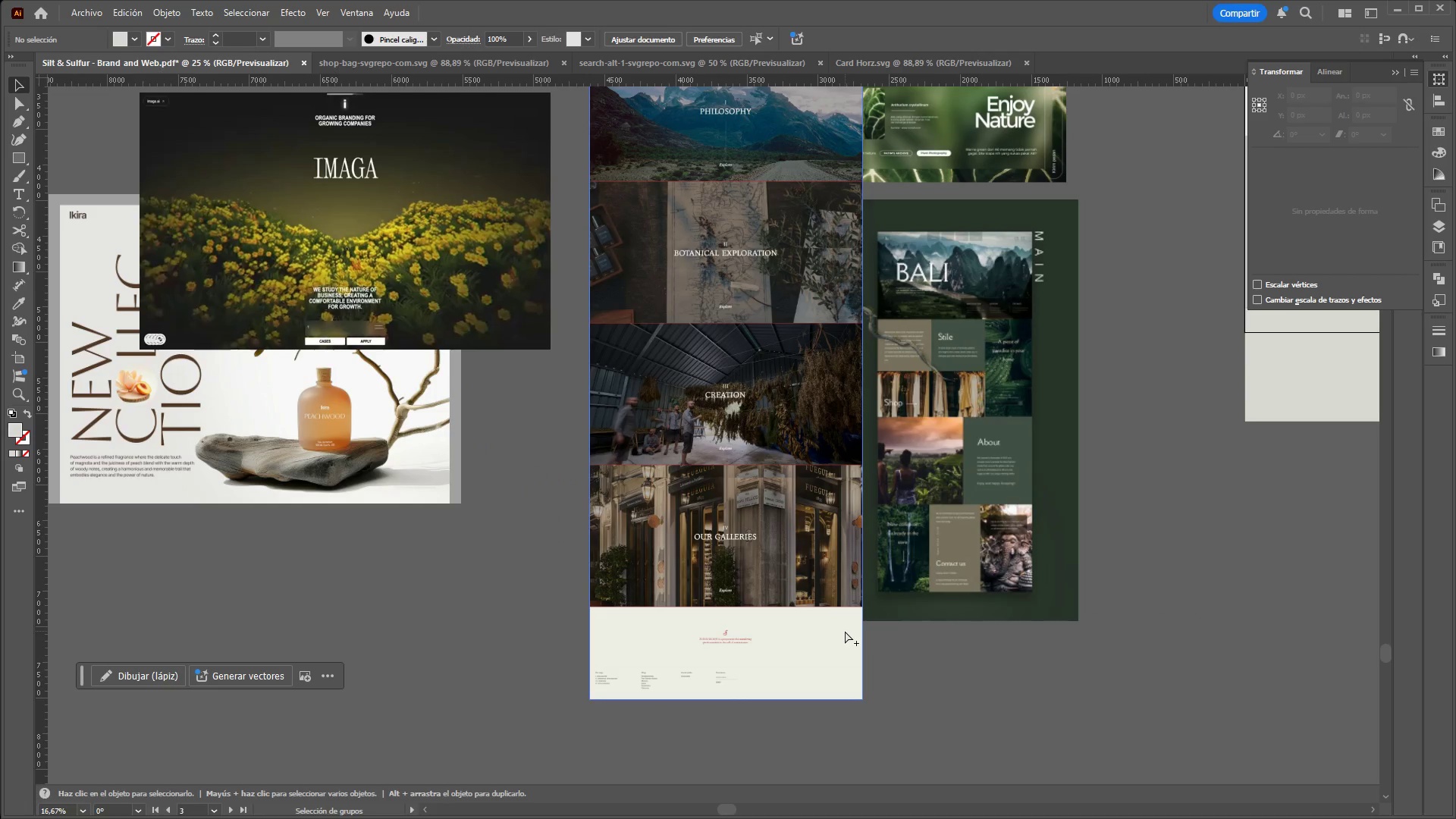 
hold_key(key=AltLeft, duration=1.05)
 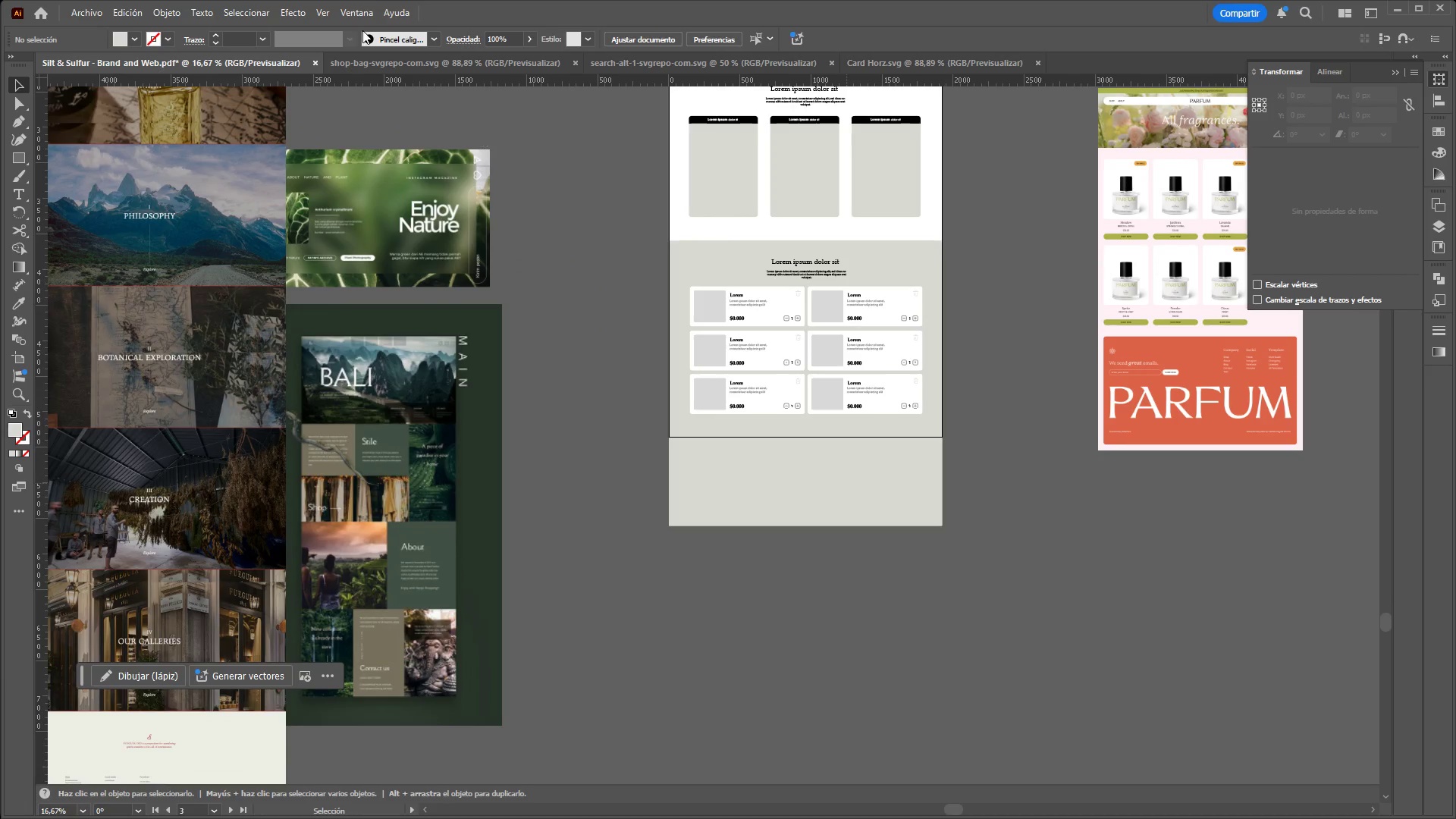 
scroll: coordinate [532, 619], scroll_direction: down, amount: 2.0
 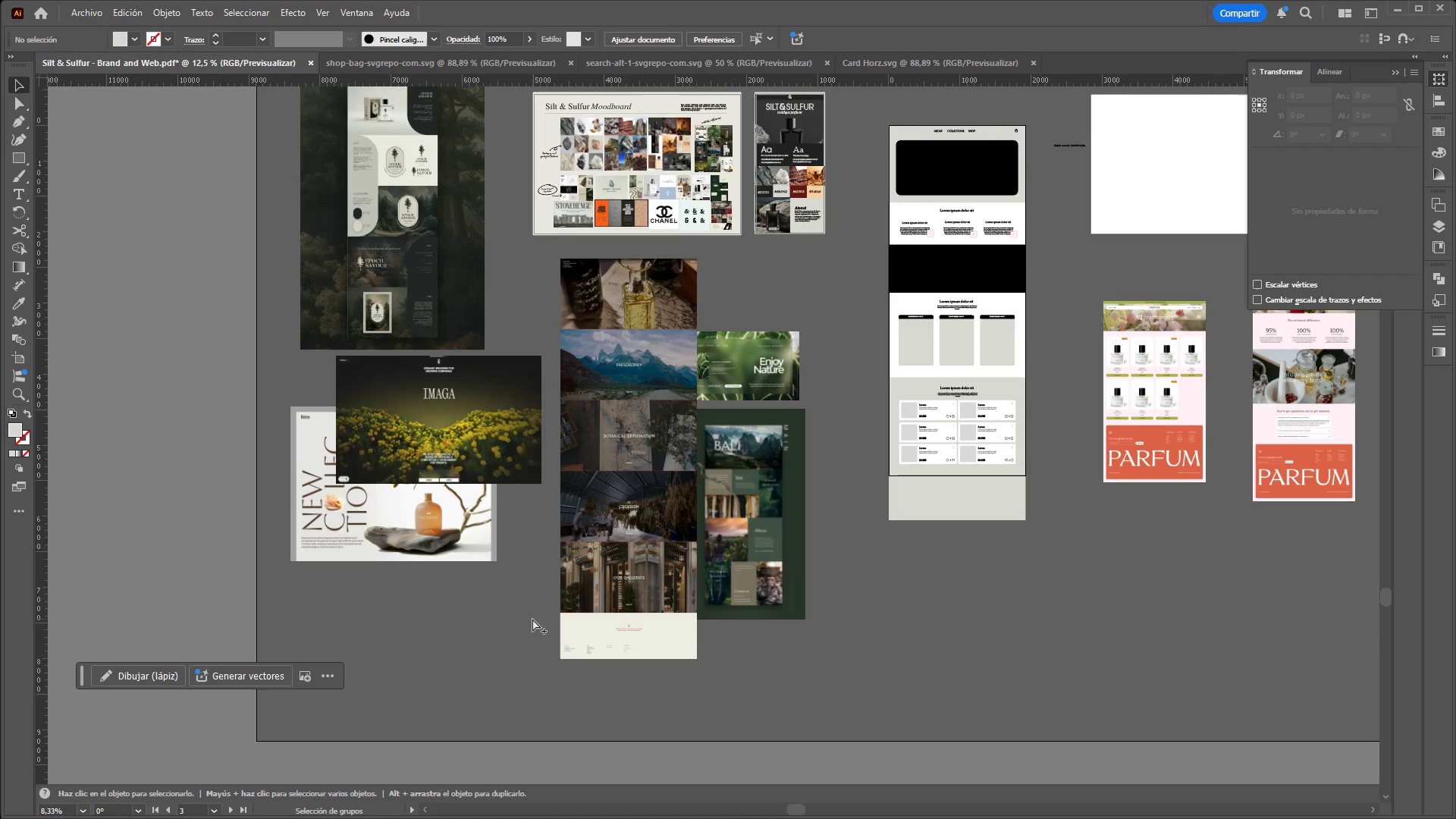 
scroll: coordinate [1028, 479], scroll_direction: up, amount: 2.0
 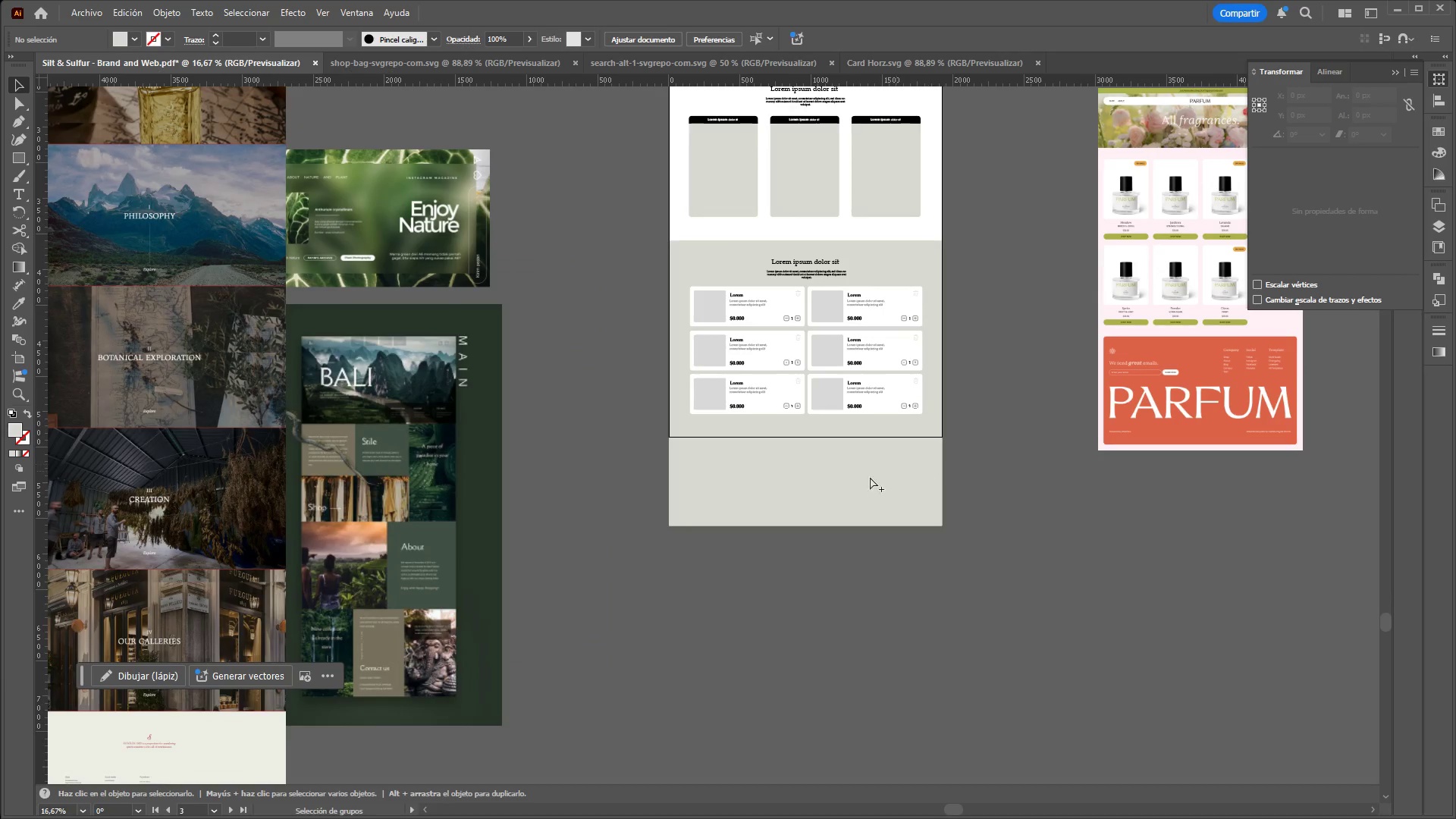 
left_click([846, 484])
 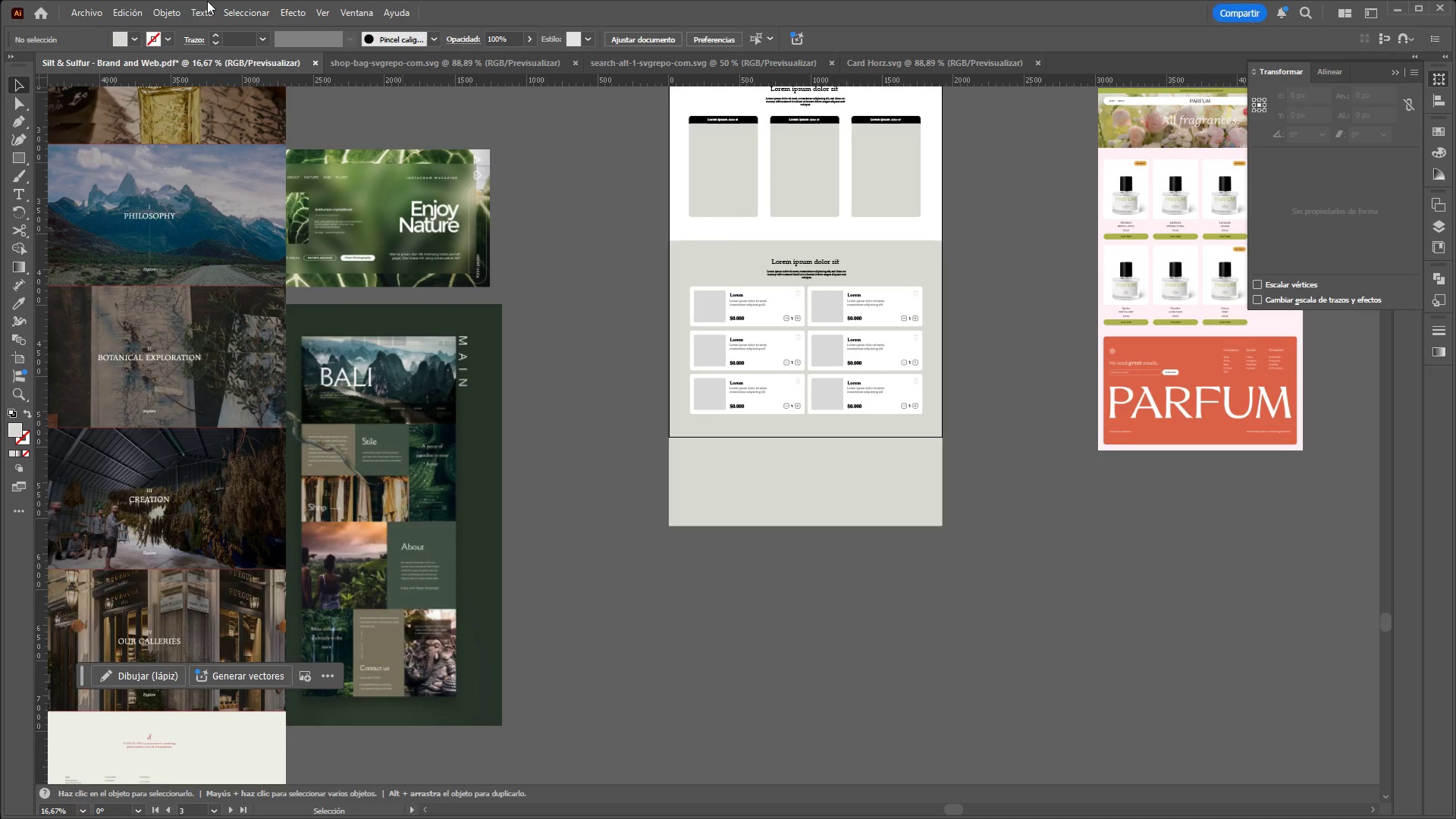 
left_click([162, 11])
 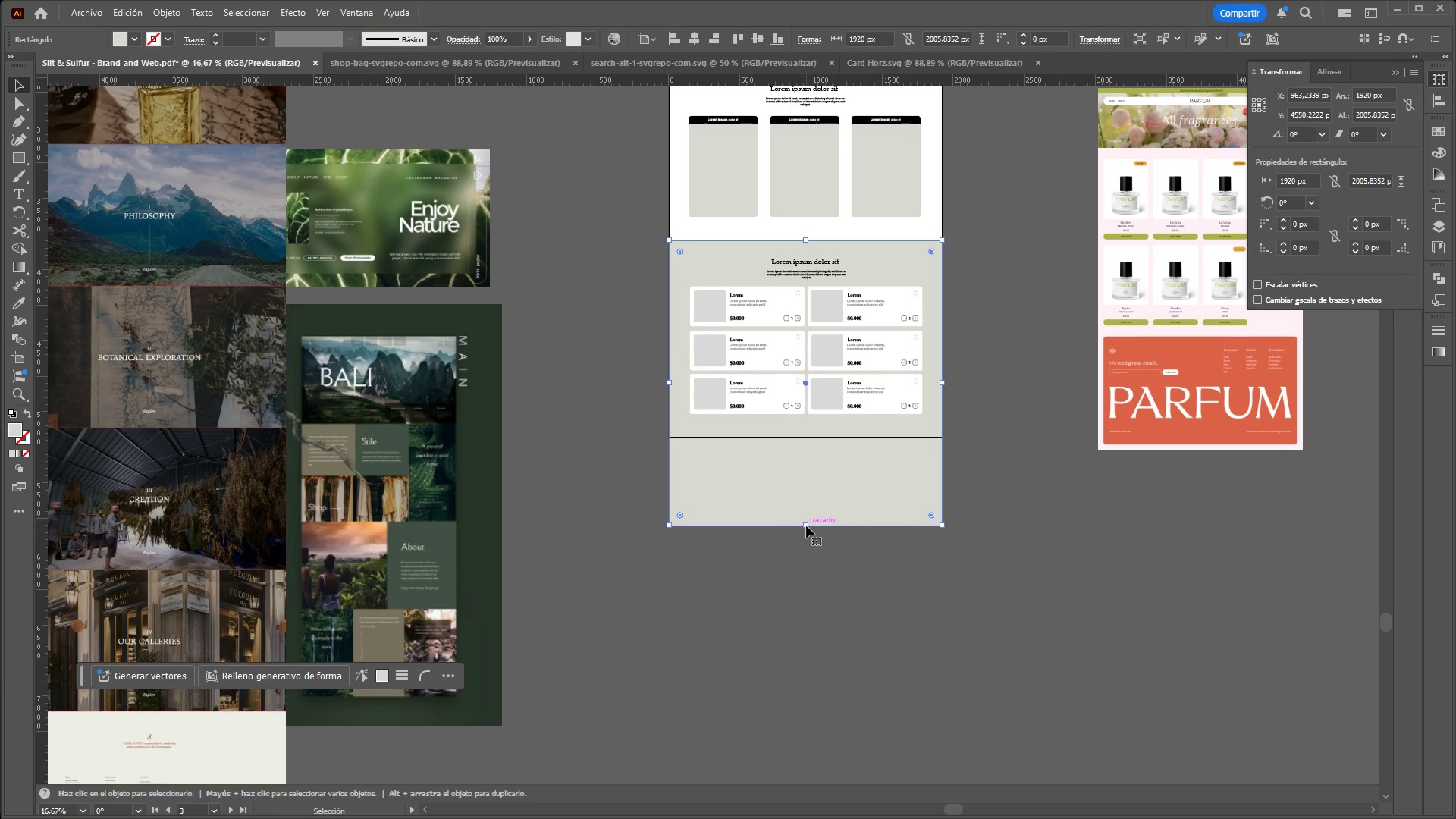 
left_click_drag(start_coordinate=[802, 529], to_coordinate=[814, 438])
 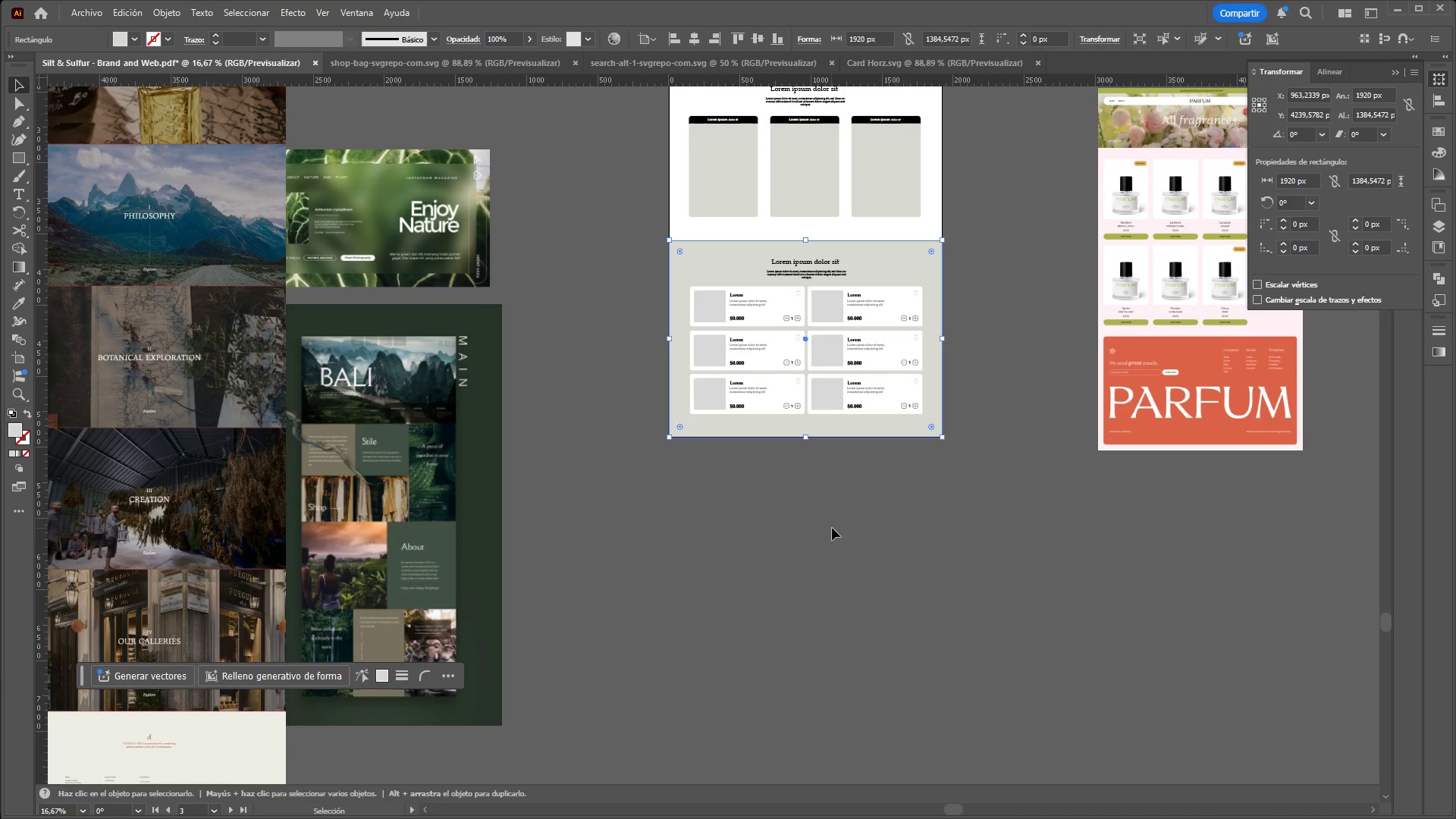 
left_click([832, 528])
 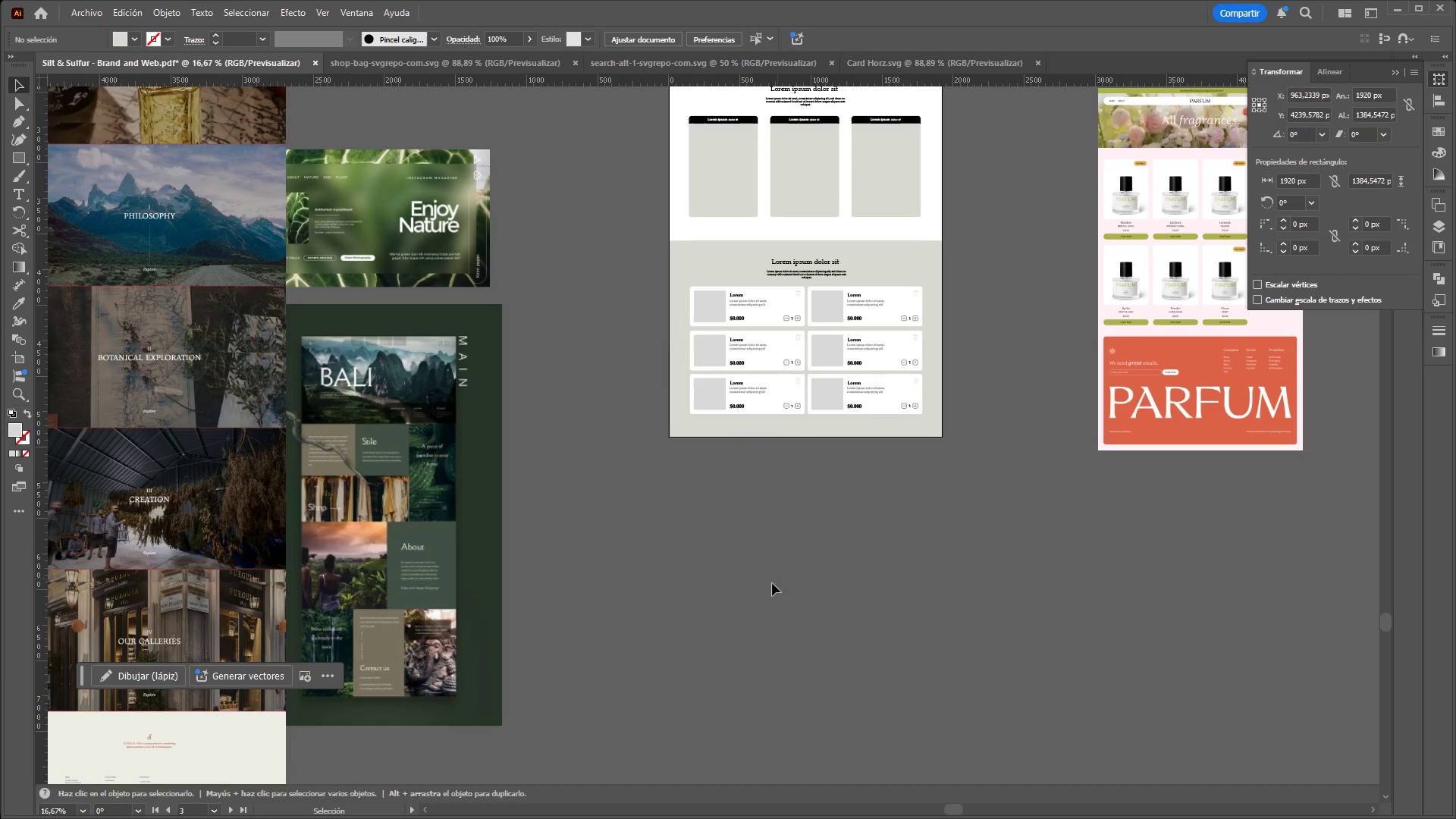 
hold_key(key=ControlLeft, duration=3.59)
hold_key(key=AltLeft, duration=1.5)
scroll: coordinate [763, 592], scroll_direction: down, amount: 3.0
 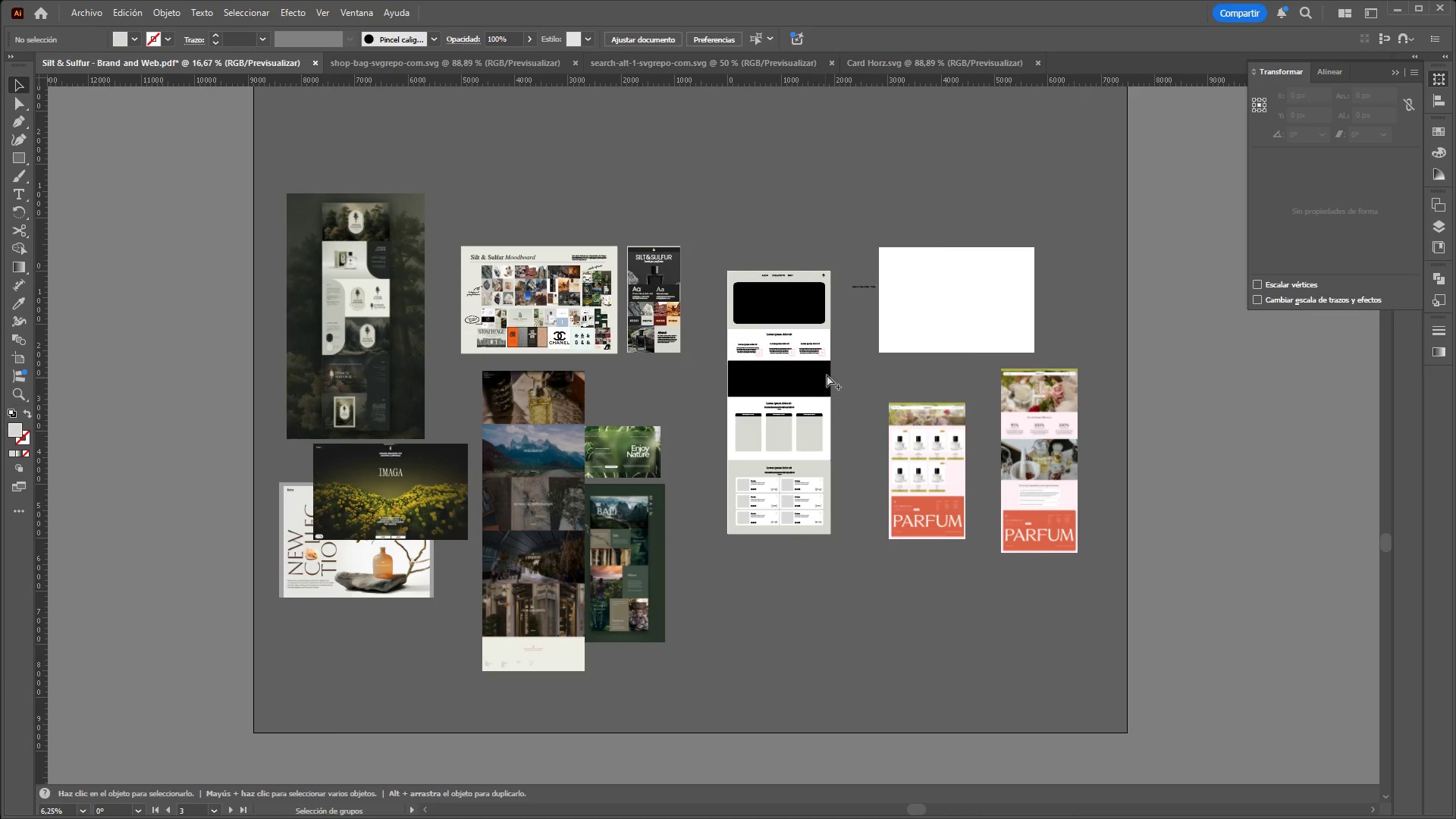 
scroll: coordinate [830, 369], scroll_direction: up, amount: 2.0
 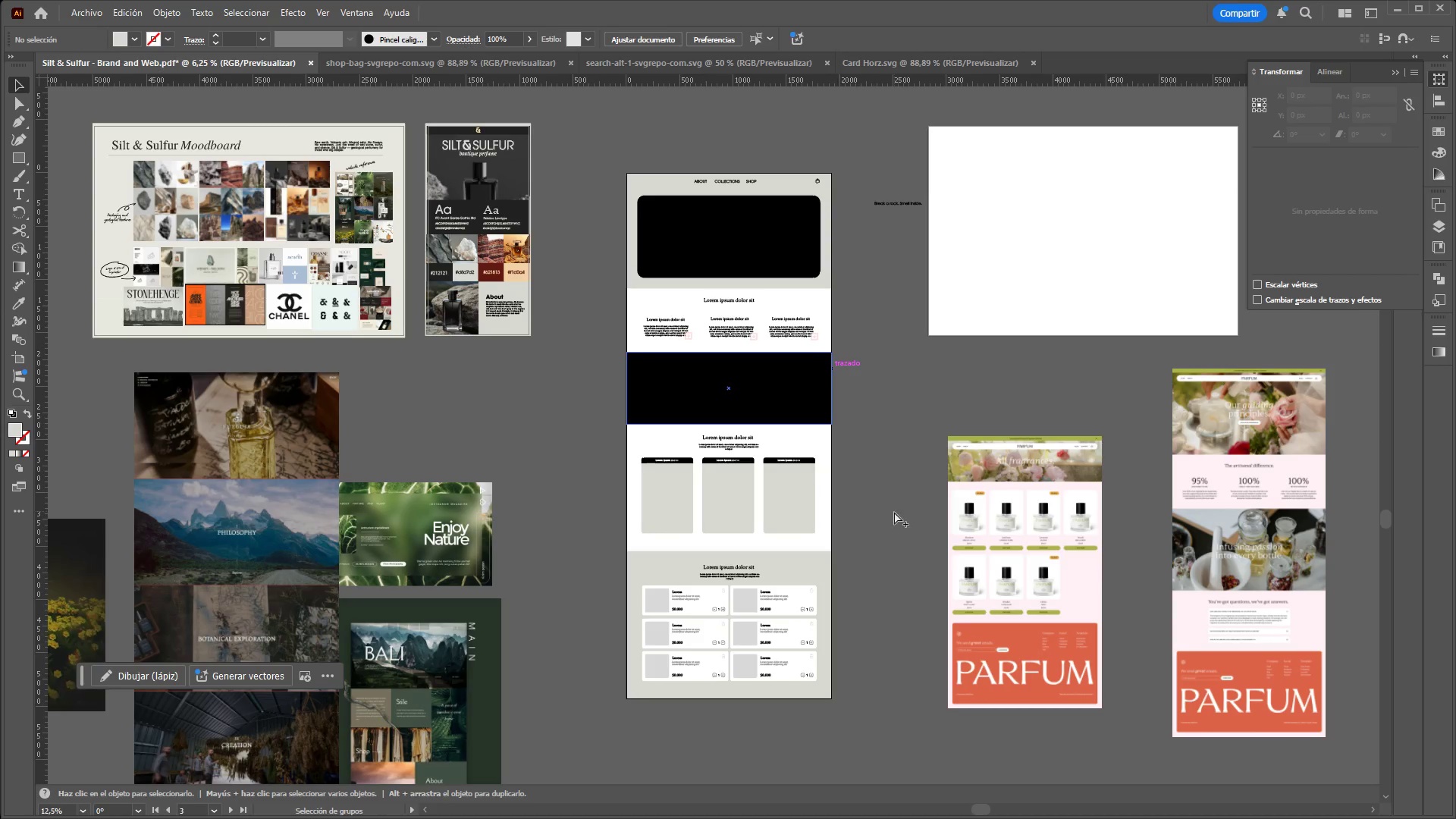 
hold_key(key=AltLeft, duration=1.52)
scroll: coordinate [894, 513], scroll_direction: up, amount: 1.0
 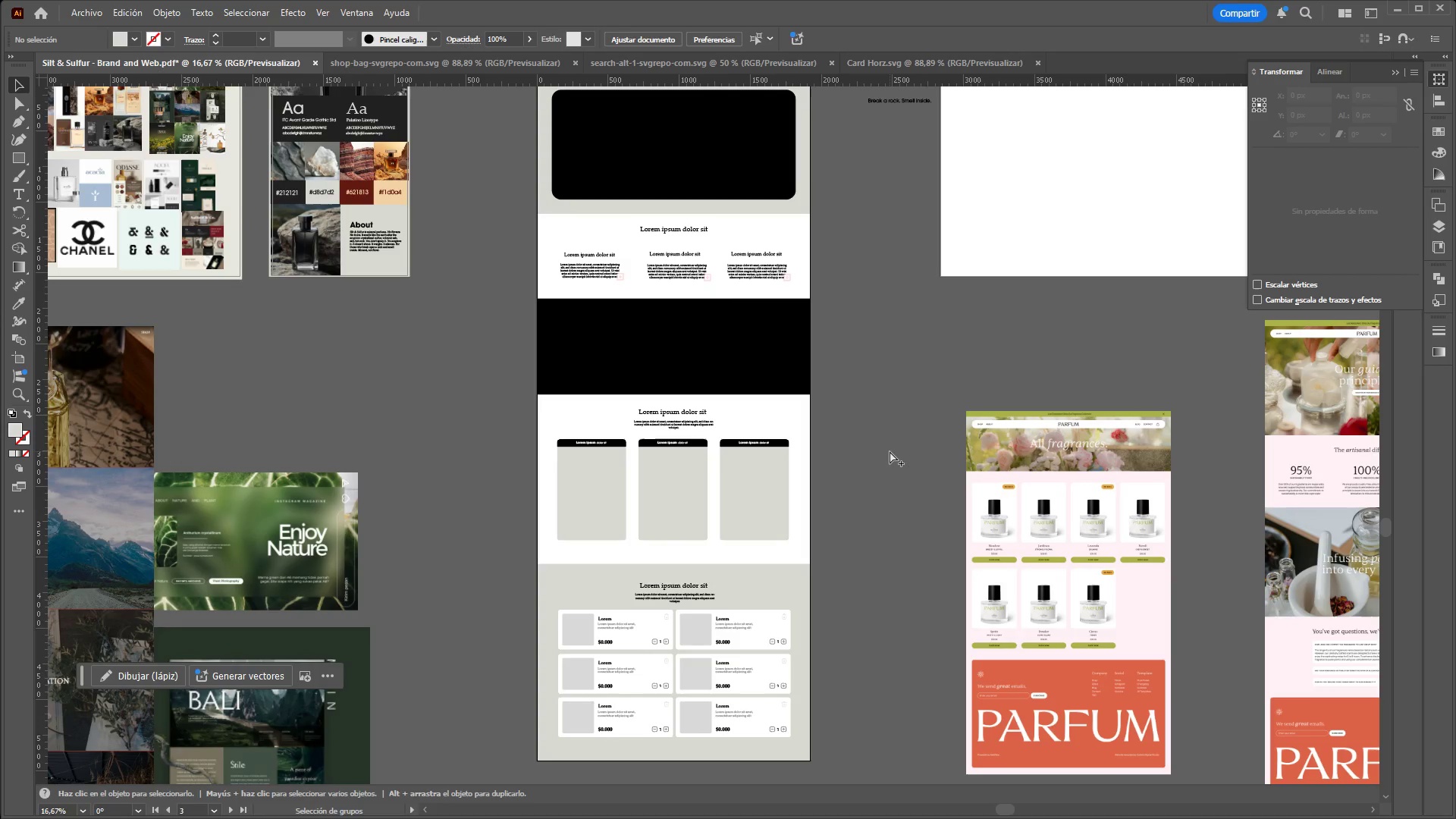 
hold_key(key=AltLeft, duration=0.5)
scroll: coordinate [794, 607], scroll_direction: up, amount: 1.0
 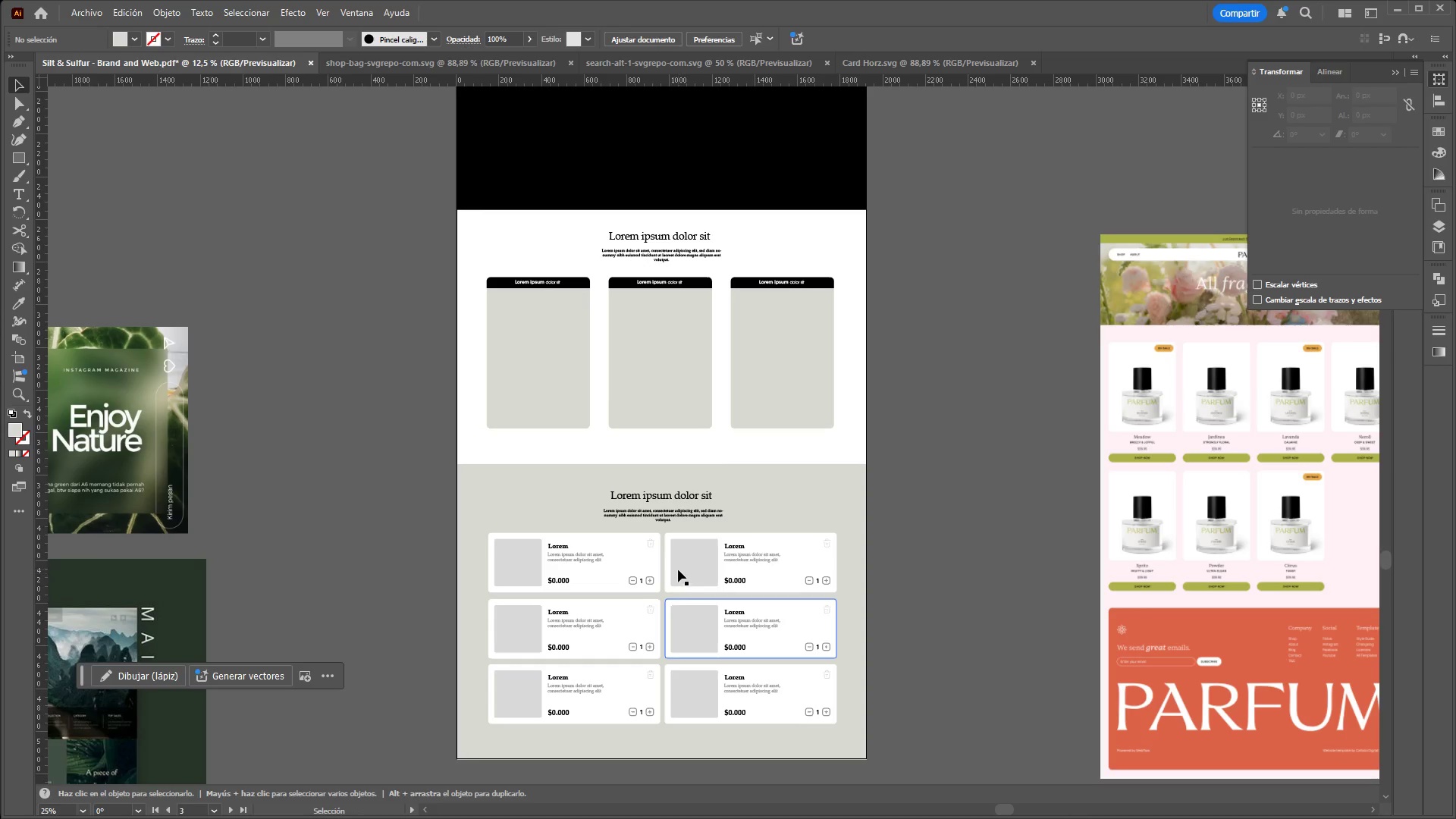 
left_click([679, 569])
 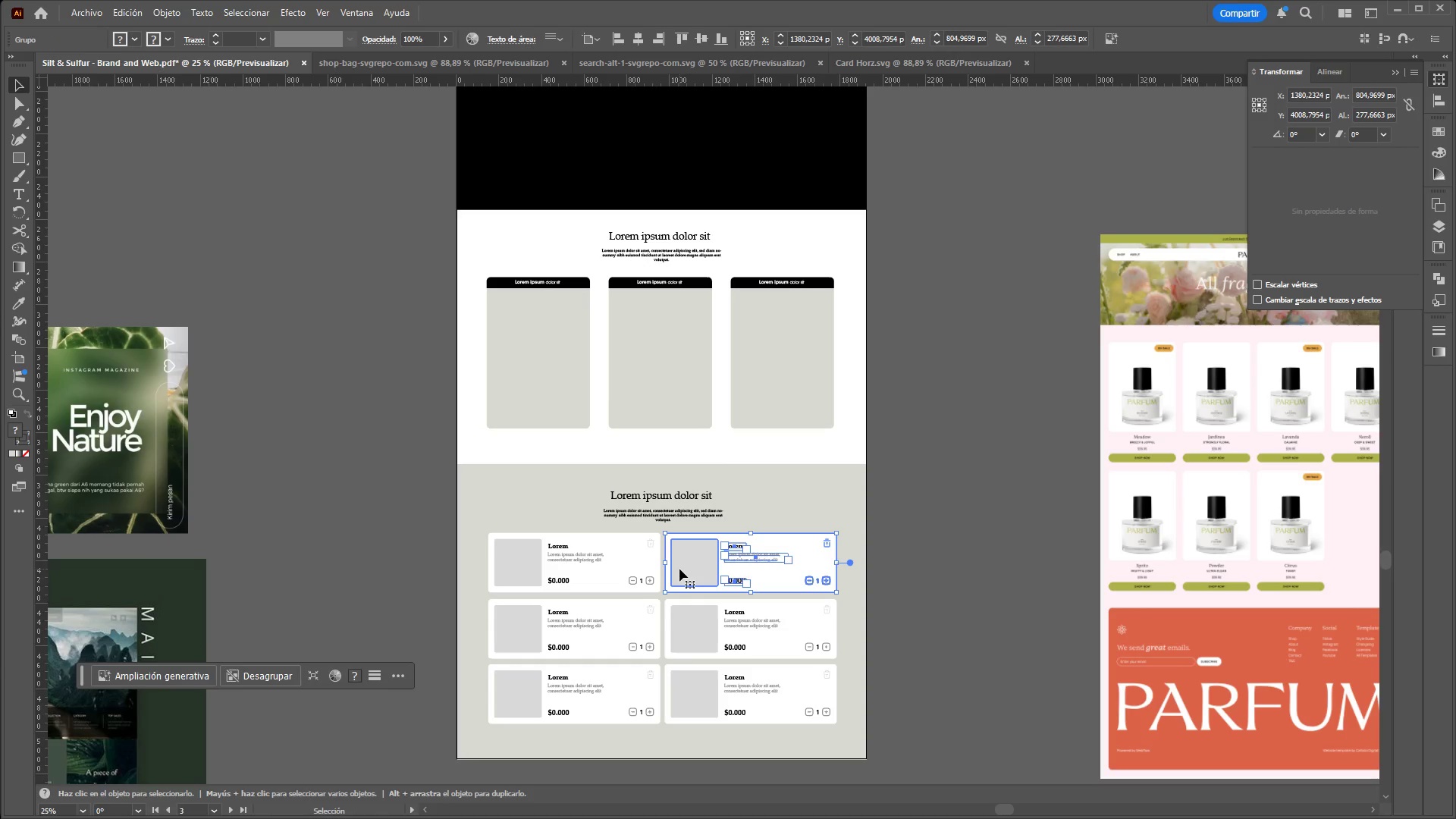 
right_click([679, 569])
 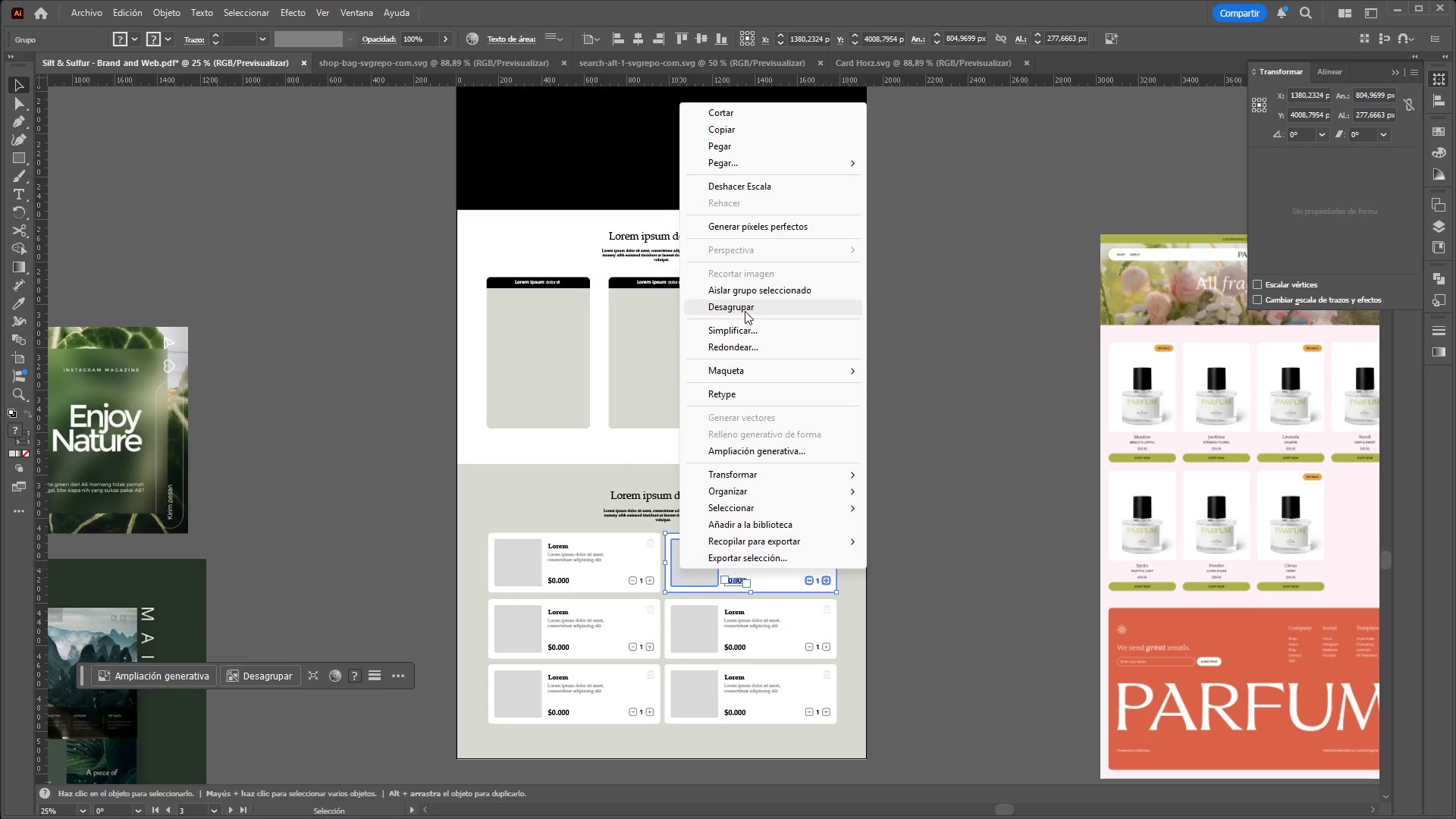 
double_click([887, 494])
 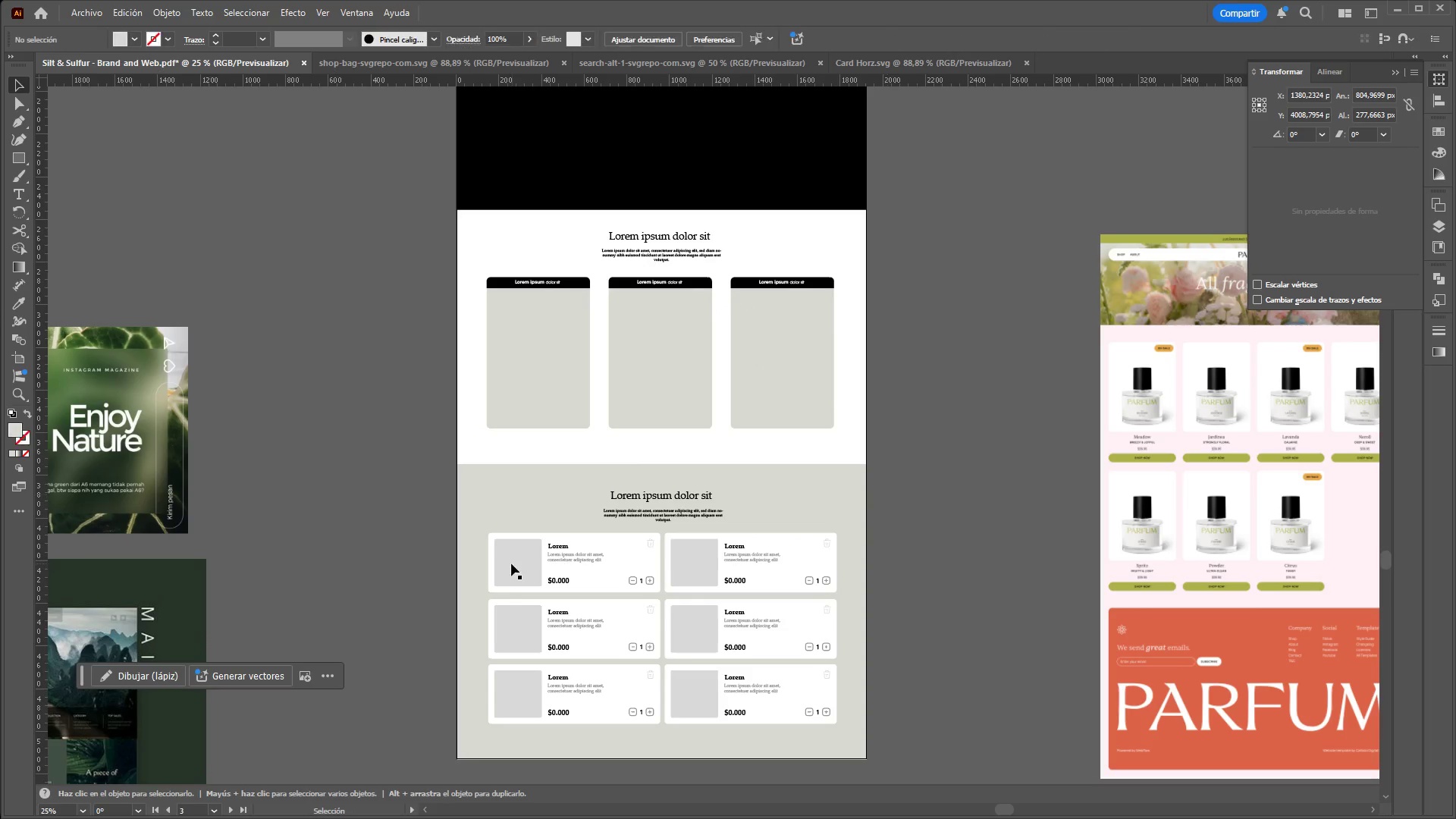 
left_click([511, 563])
 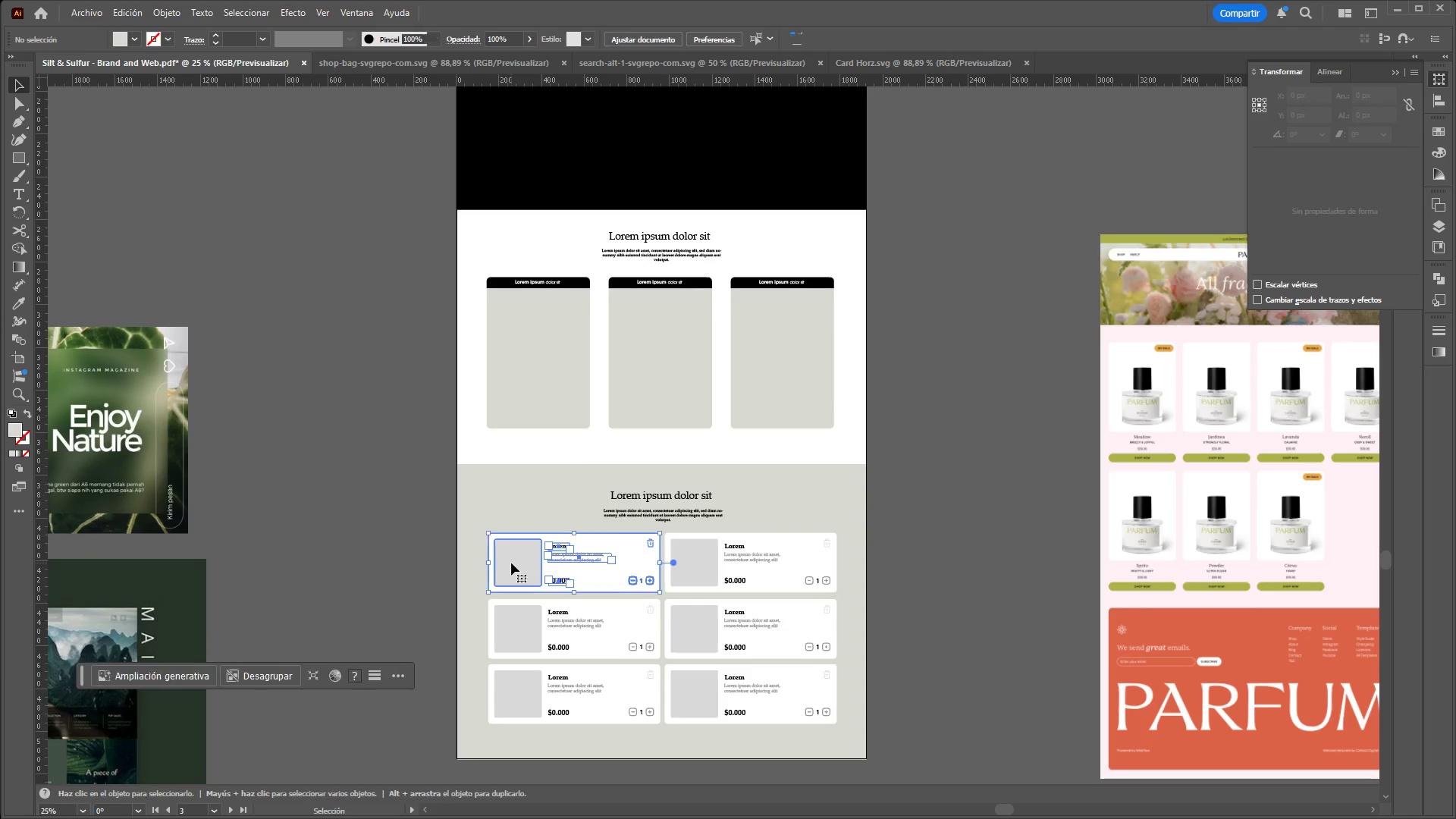 
right_click([511, 562])
 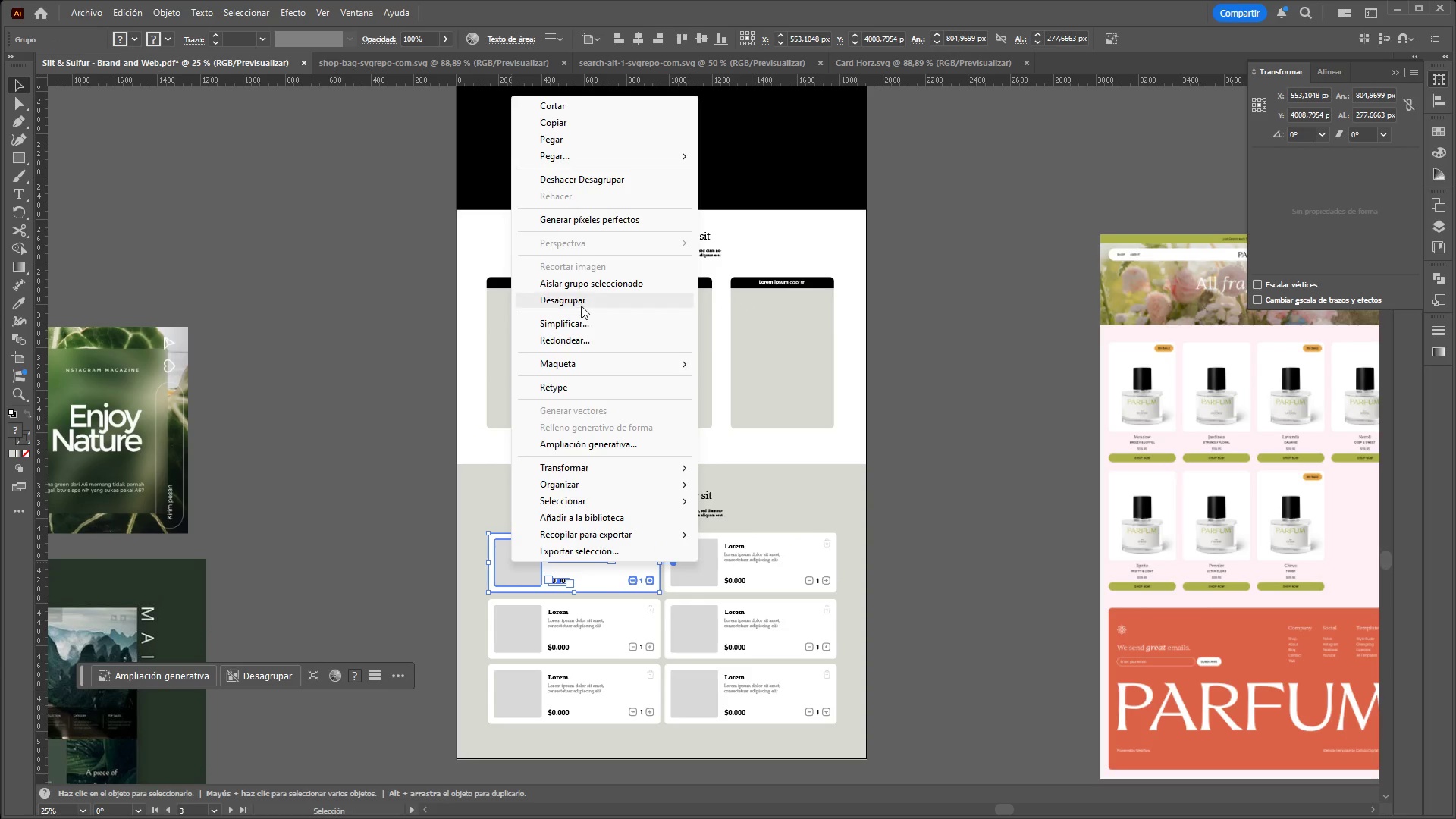 
double_click([346, 499])
 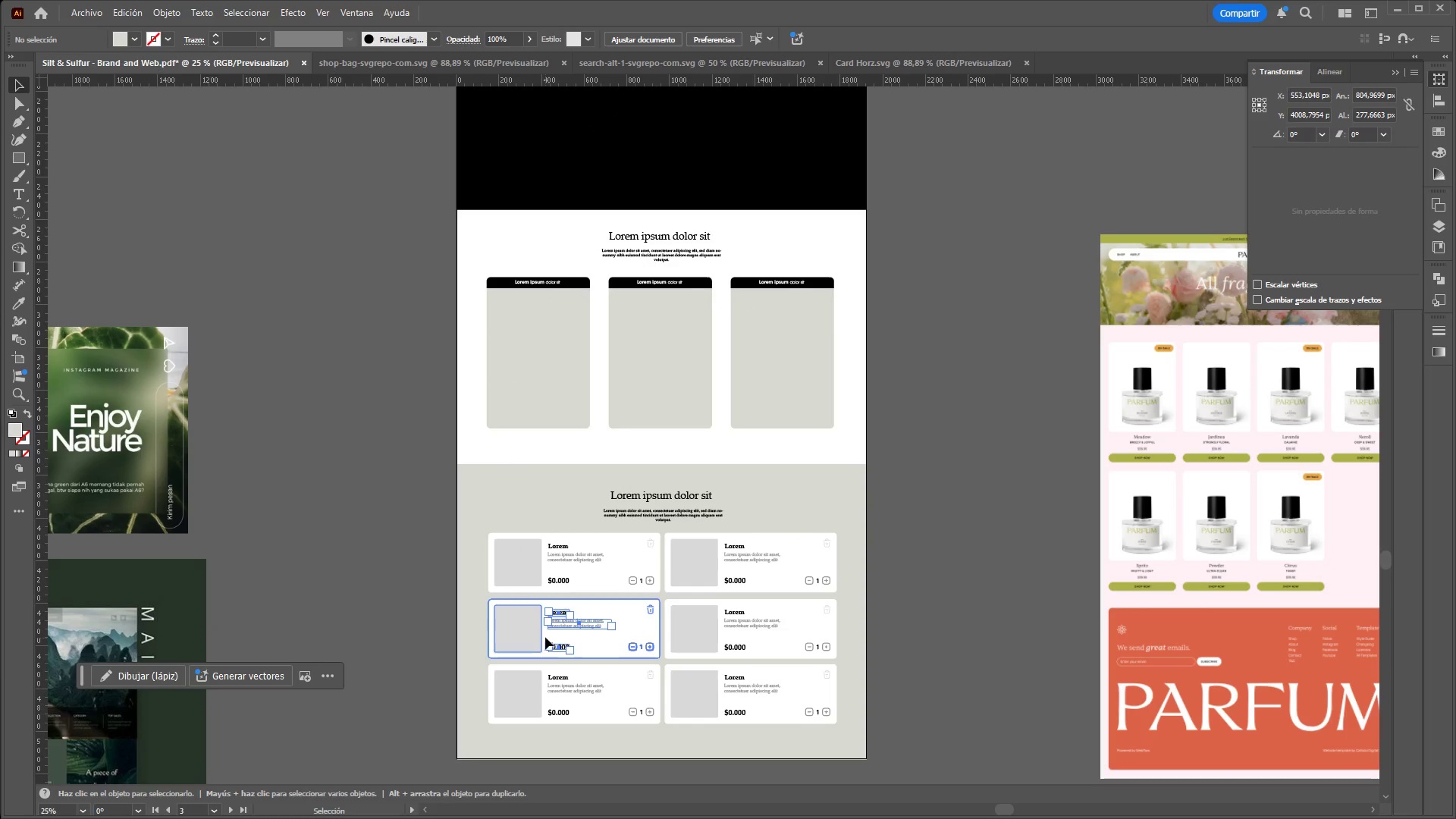 
right_click([545, 636])
 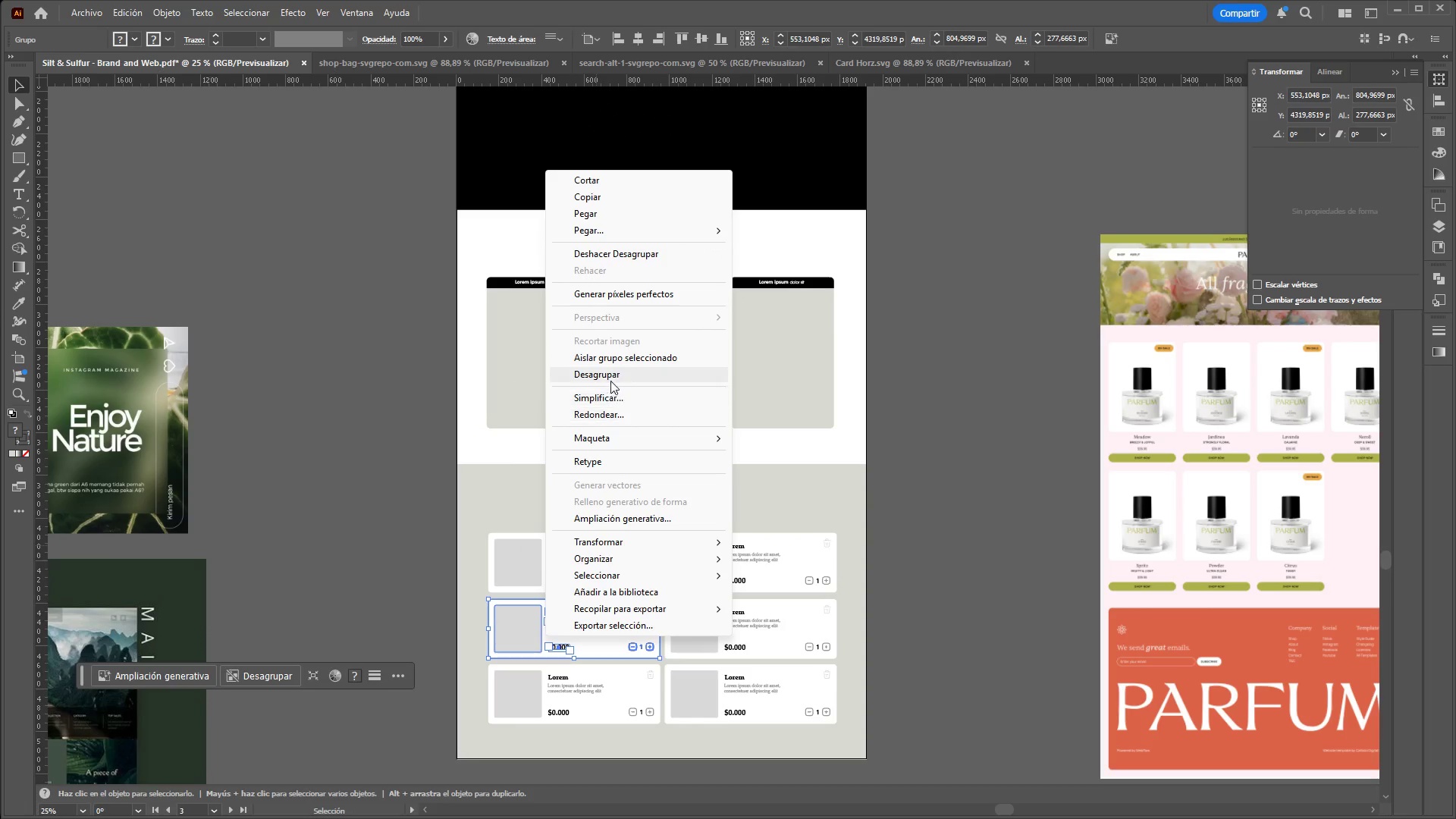 
left_click([610, 373])
 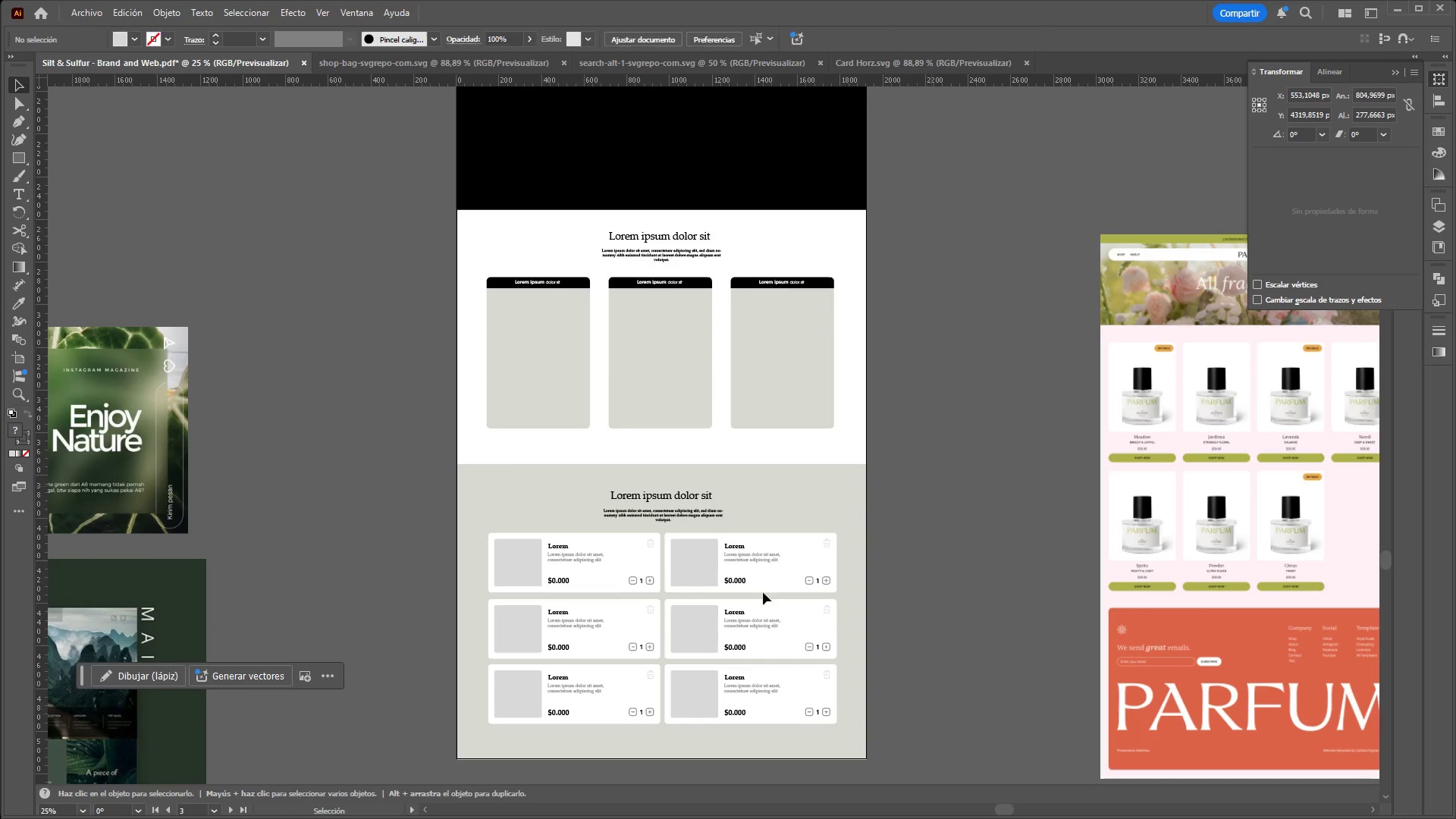 
left_click([710, 620])
 